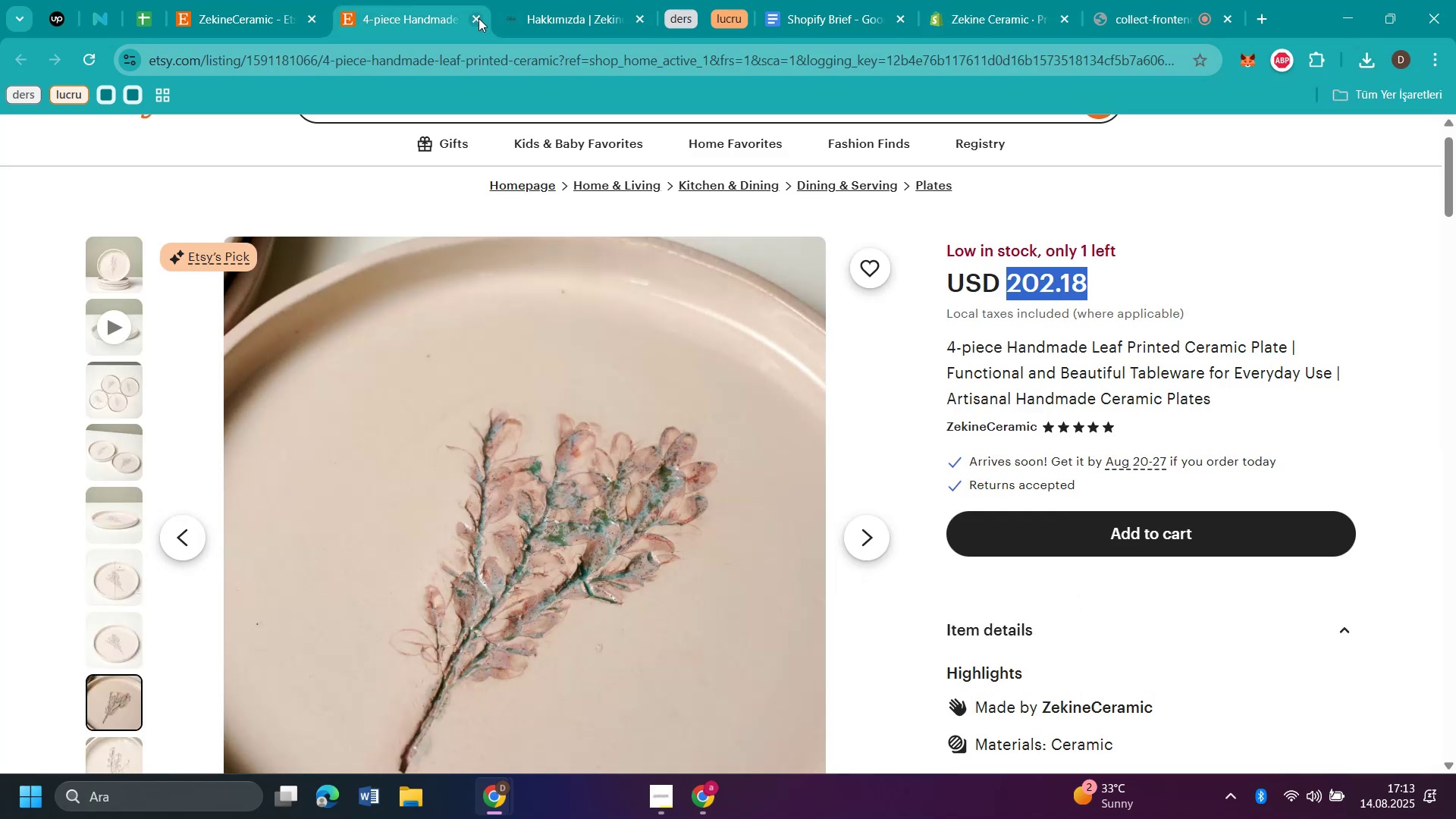 
left_click([476, 17])
 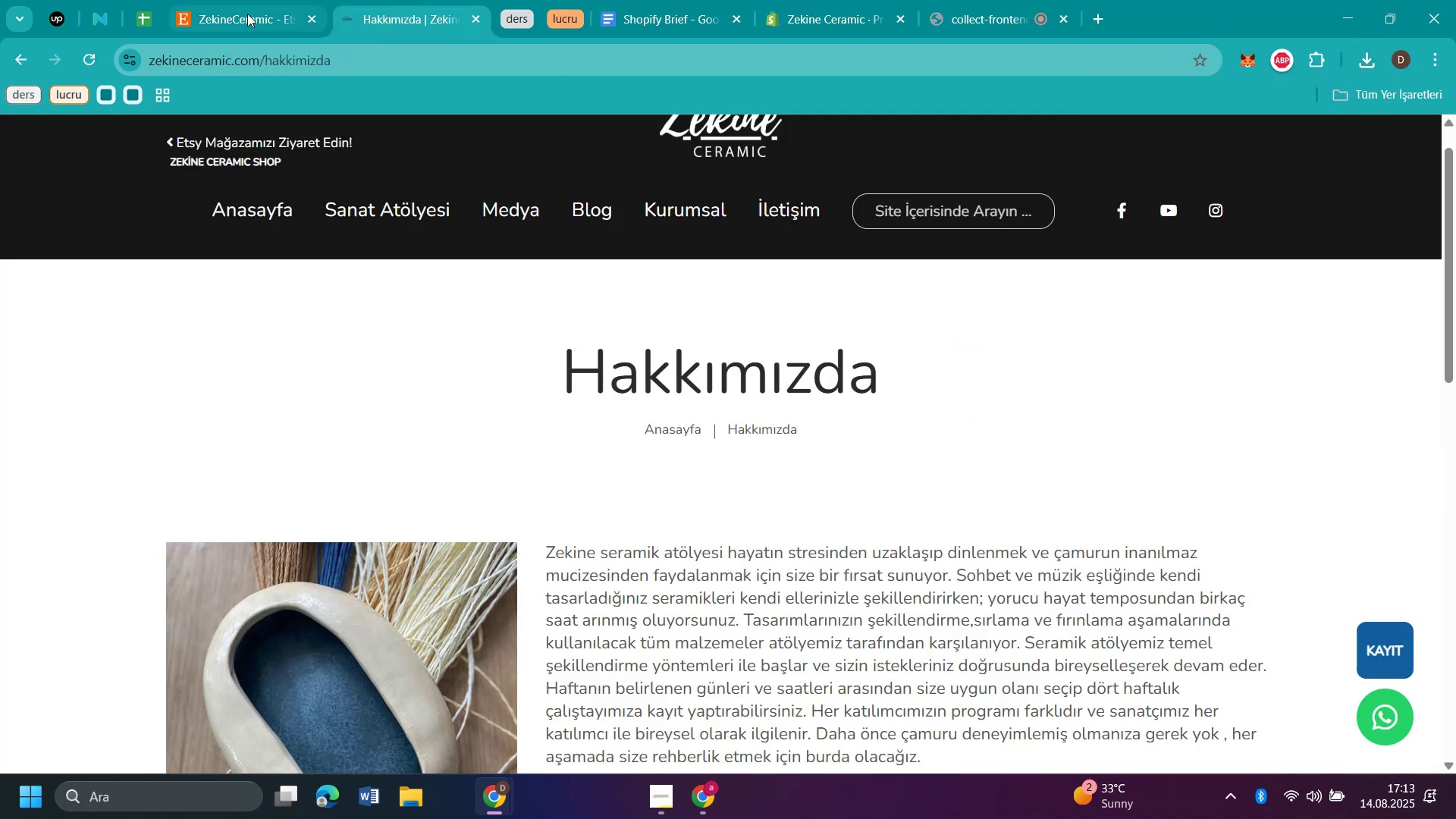 
left_click([240, 14])
 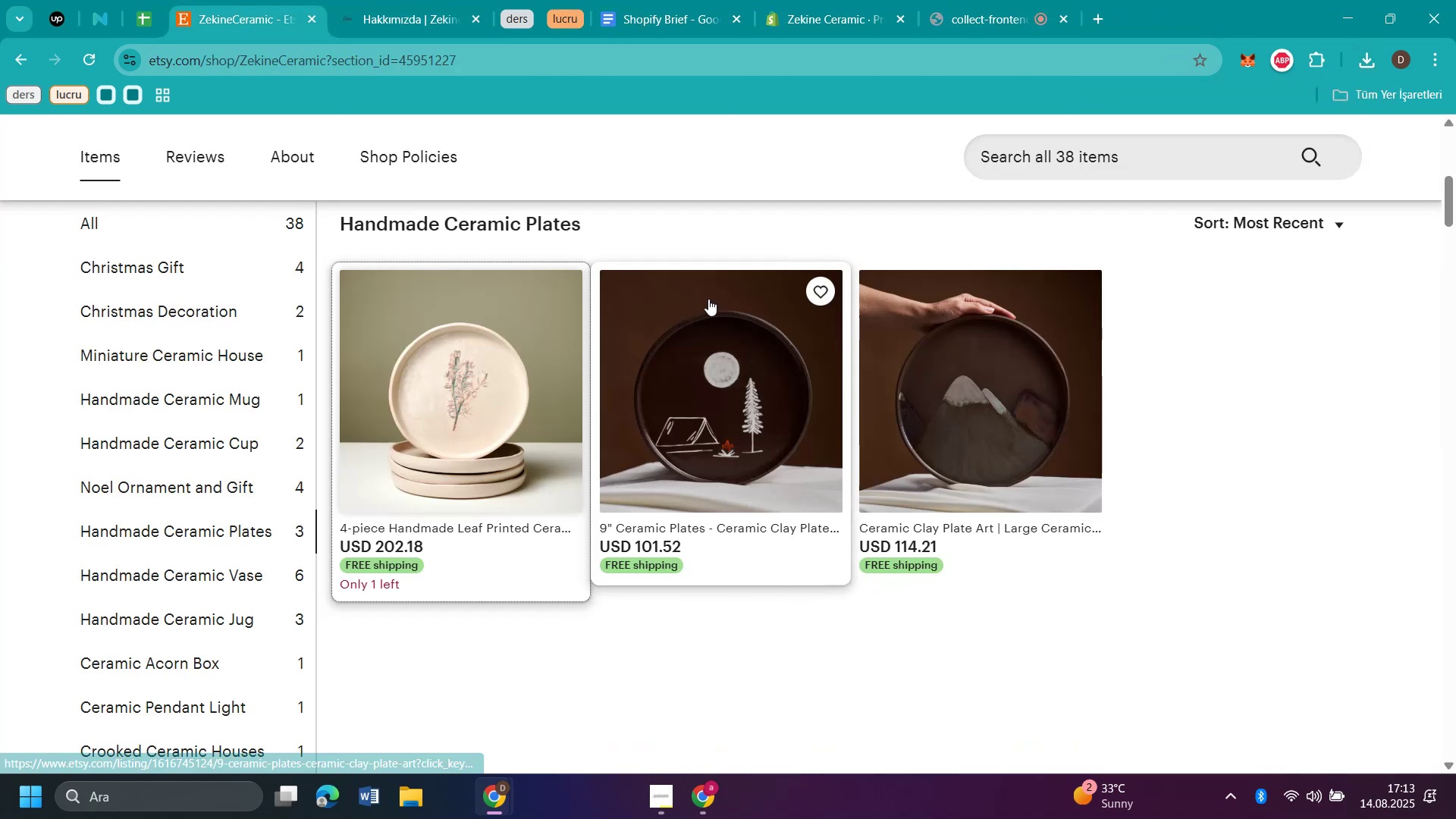 
left_click([708, 325])
 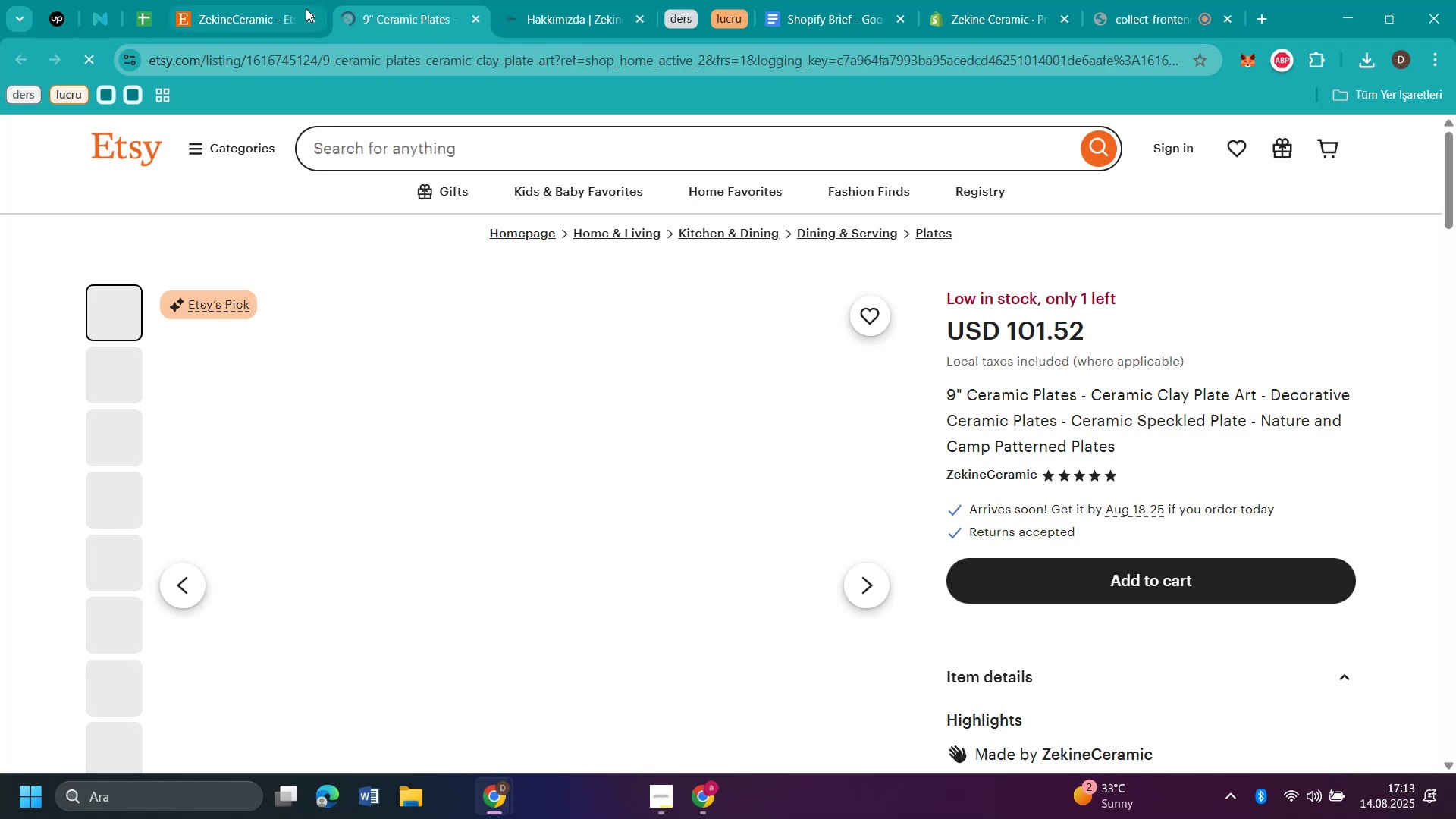 
left_click([257, 21])
 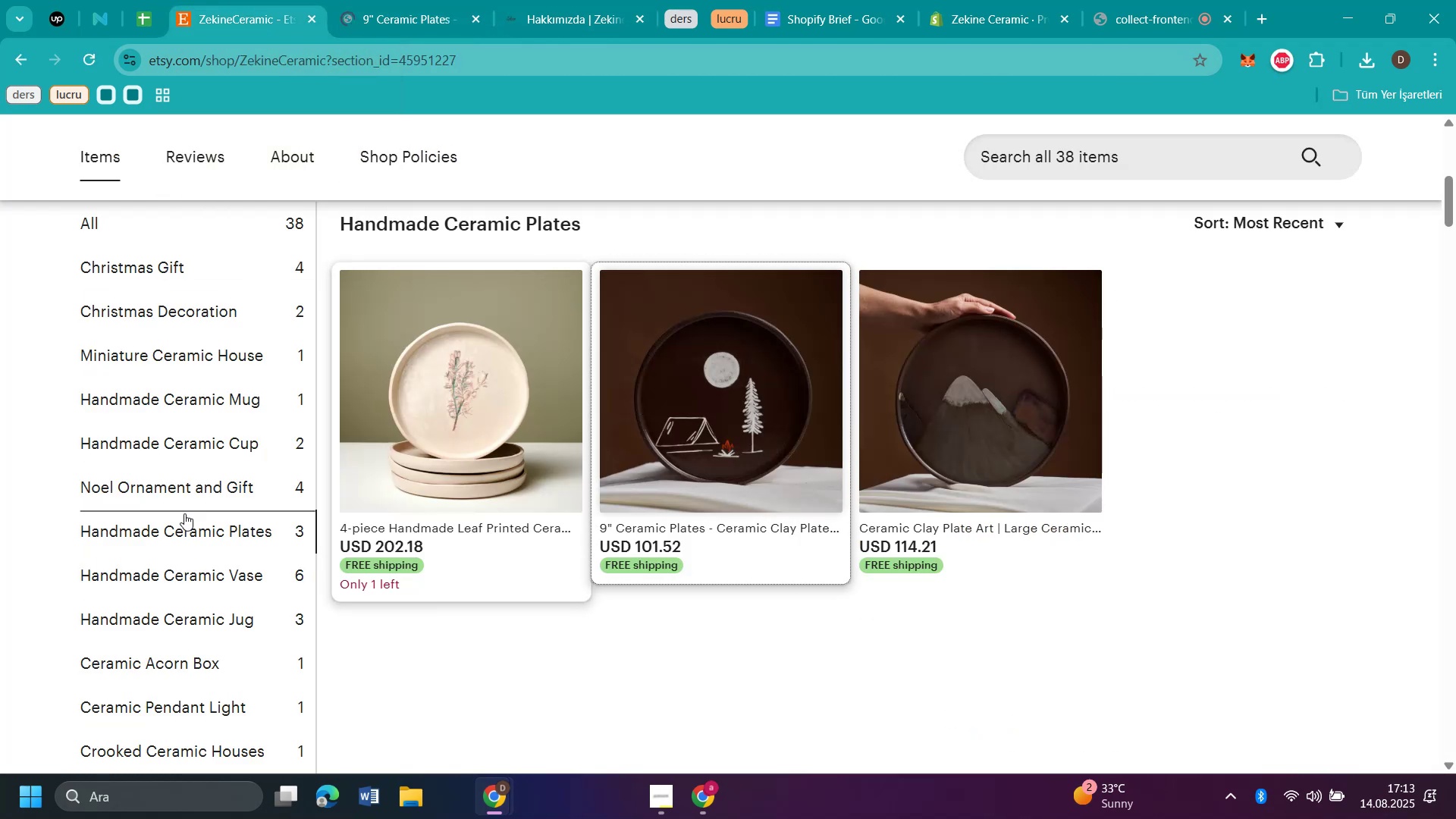 
scroll: coordinate [175, 521], scroll_direction: down, amount: 3.0
 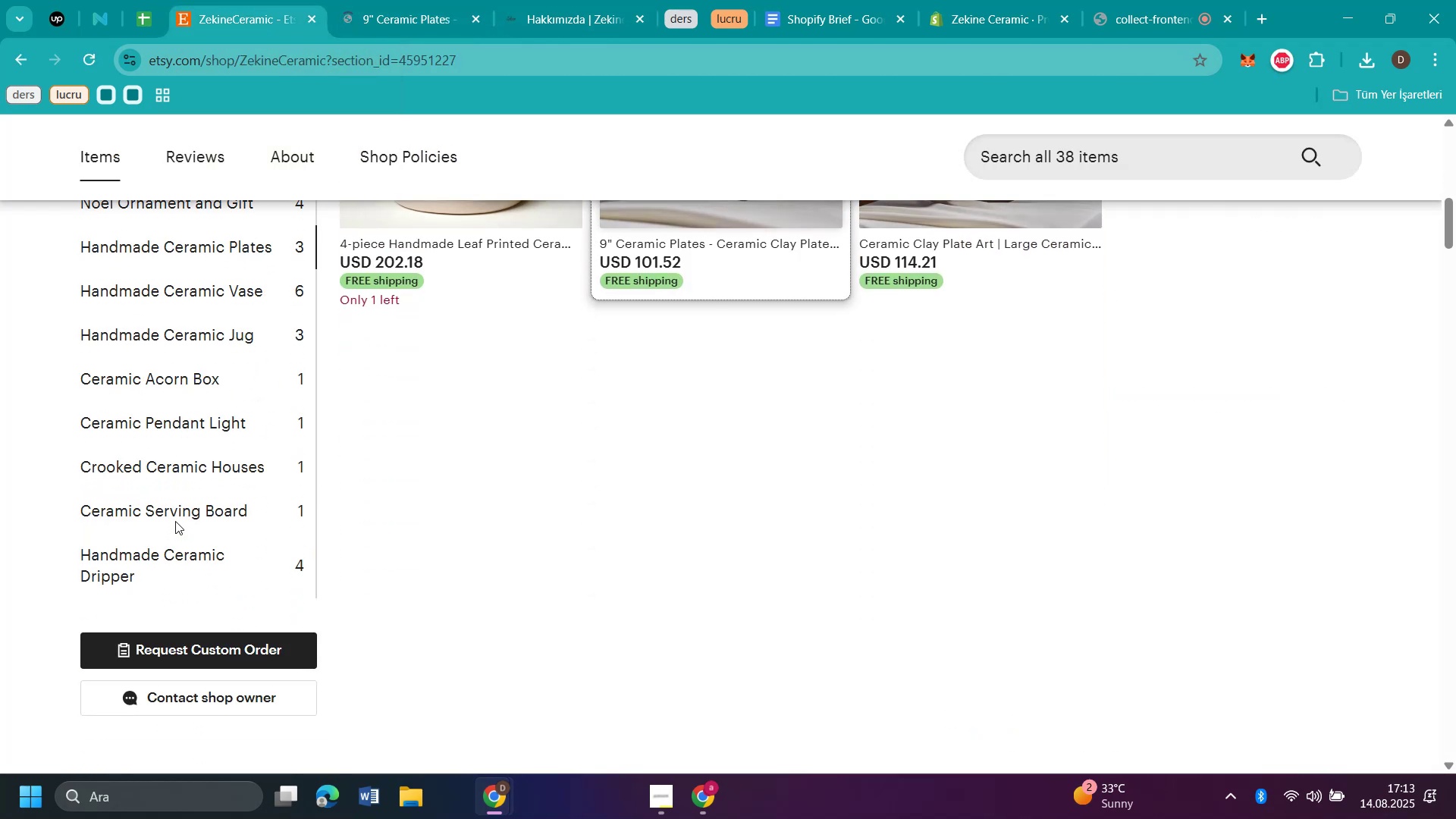 
scroll: coordinate [175, 521], scroll_direction: up, amount: 1.0
 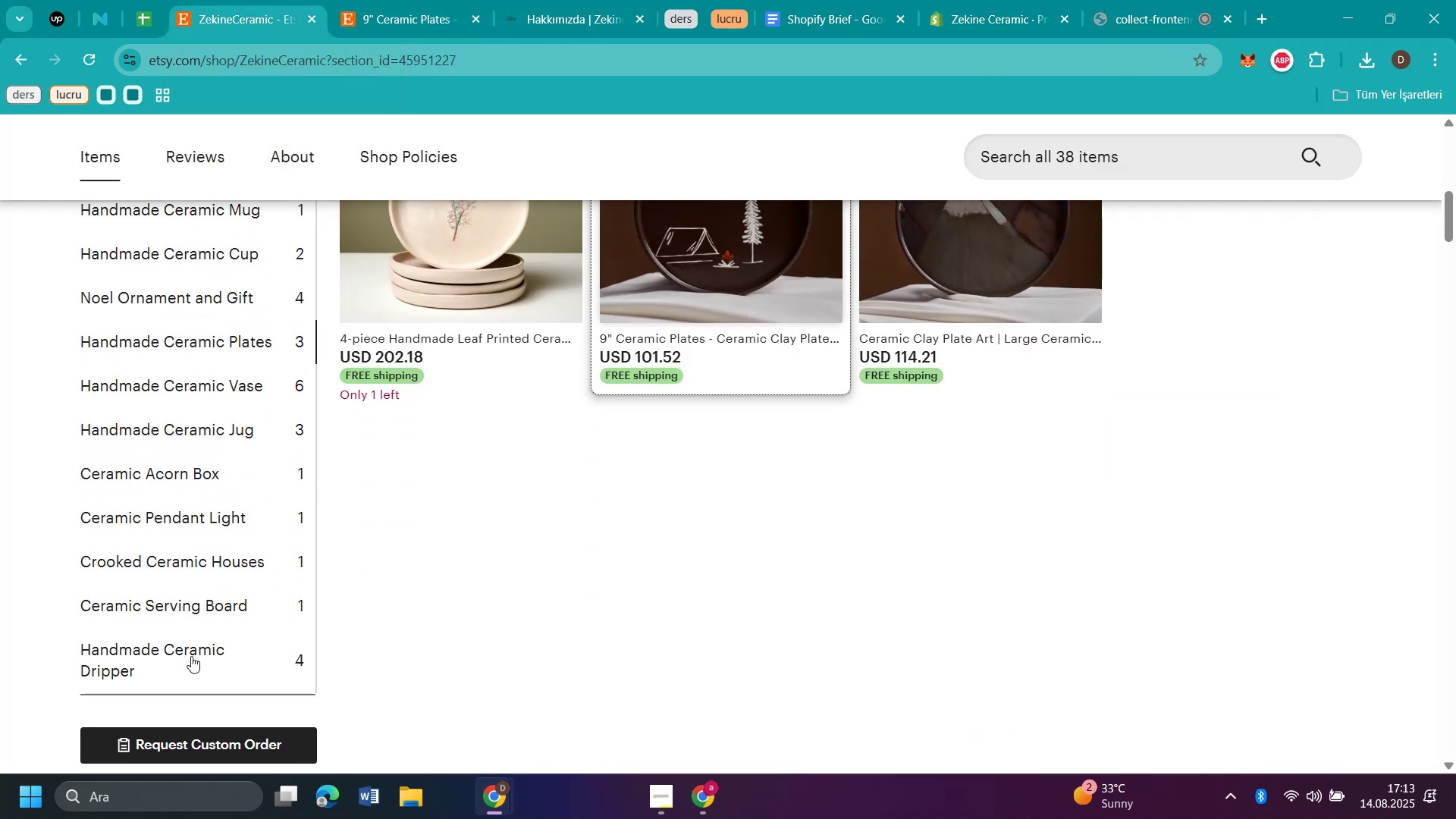 
left_click([191, 656])
 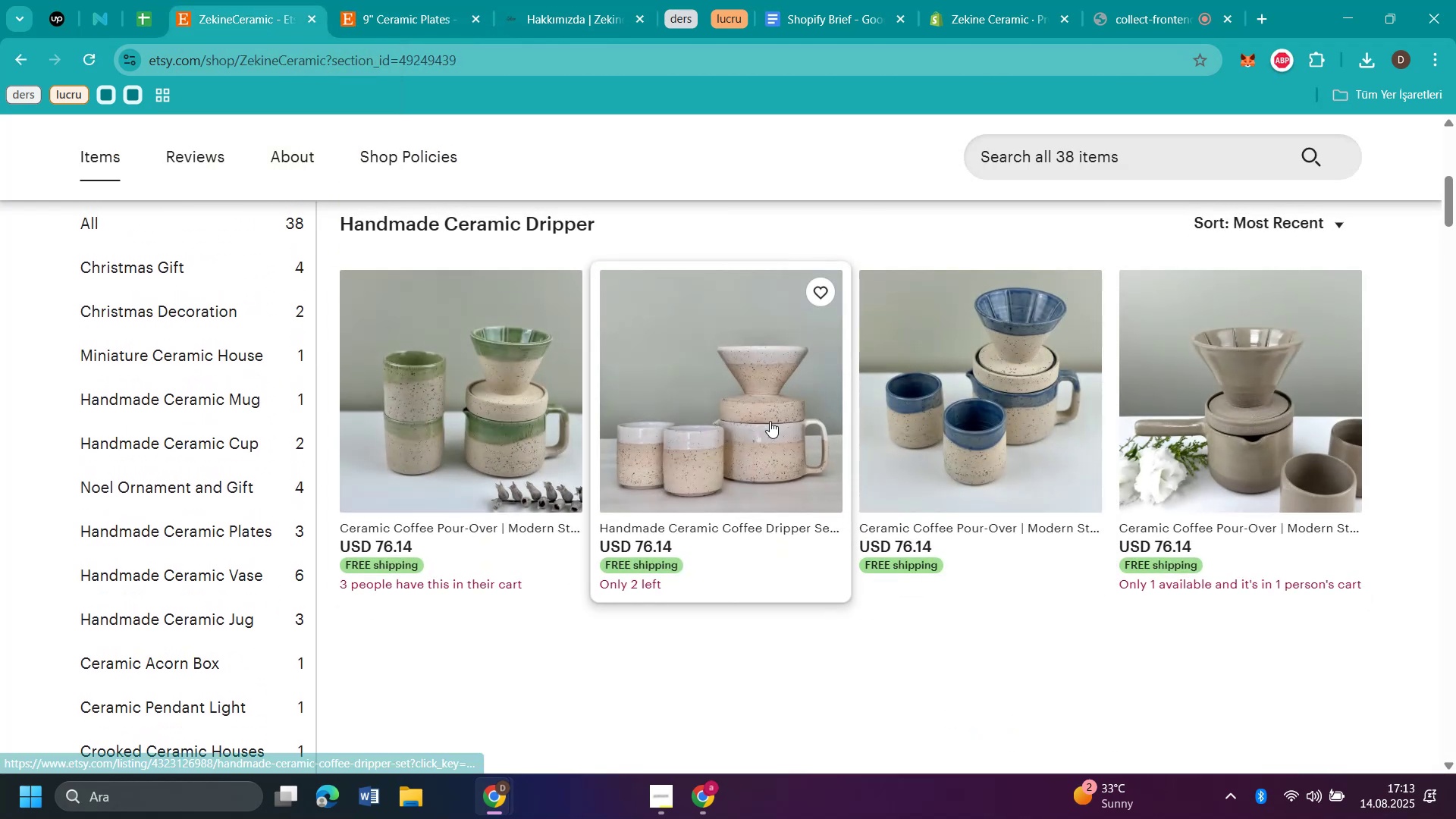 
scroll: coordinate [166, 548], scroll_direction: down, amount: 2.0
 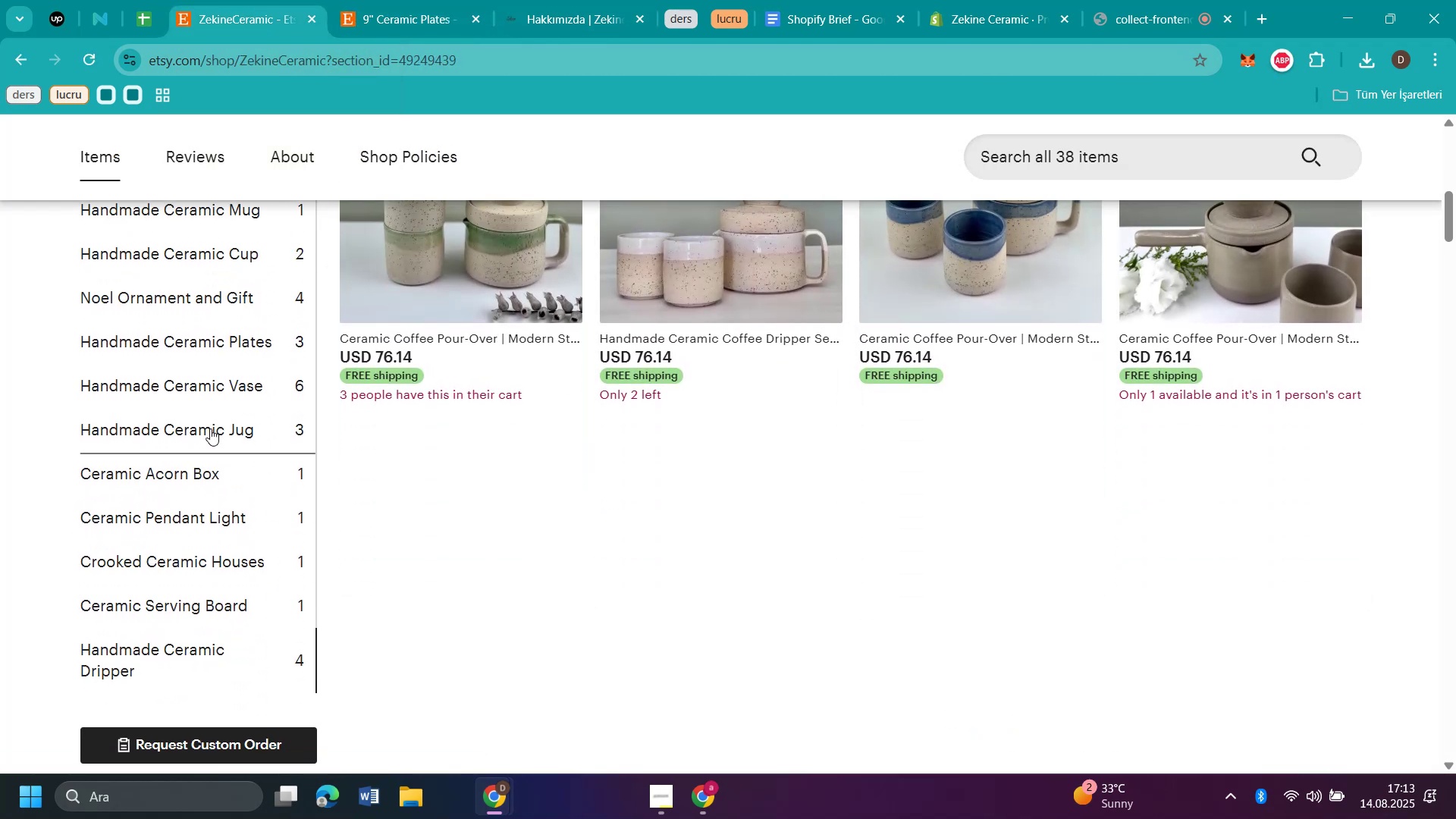 
left_click([210, 428])
 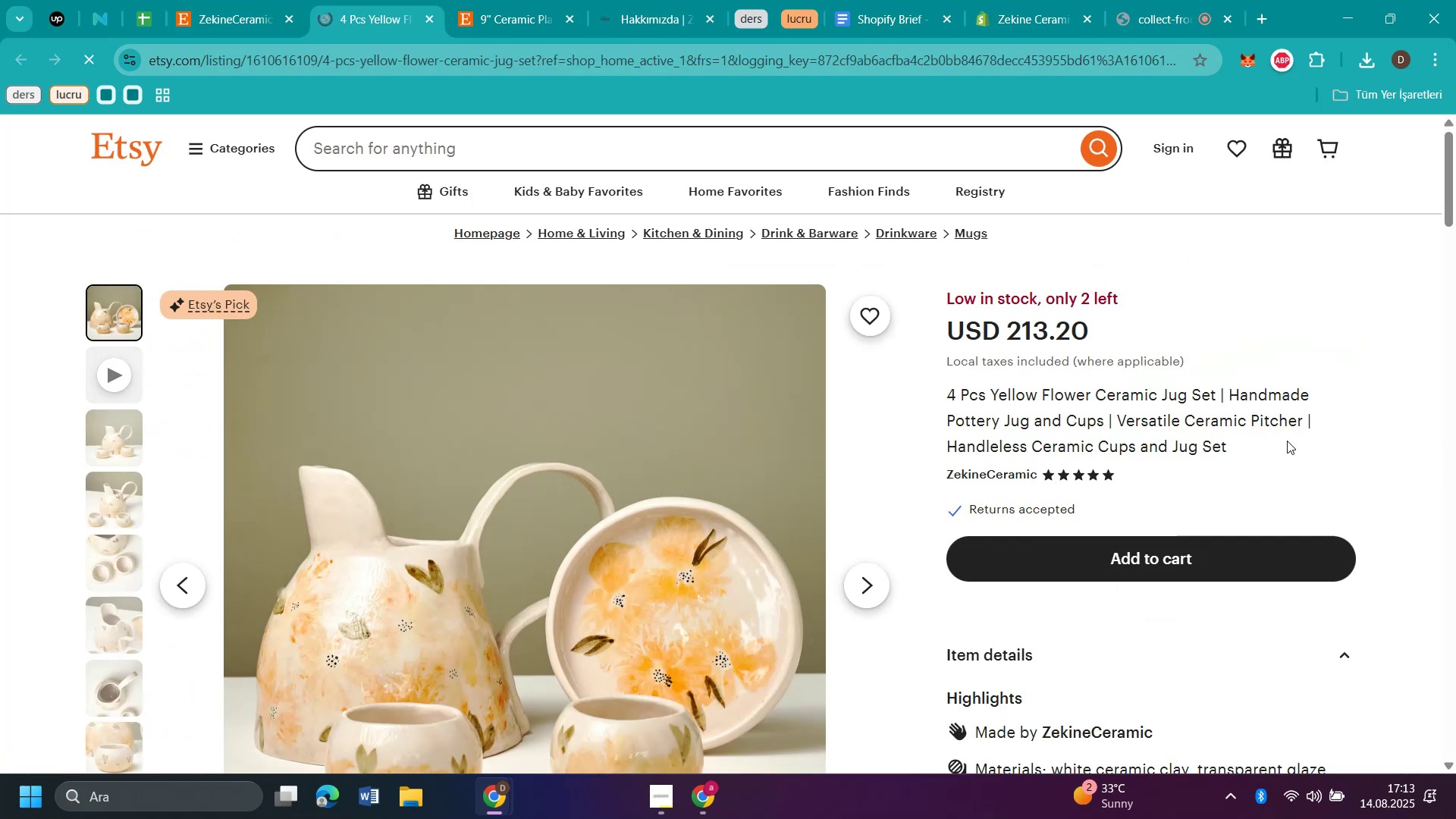 
wait(12.97)
 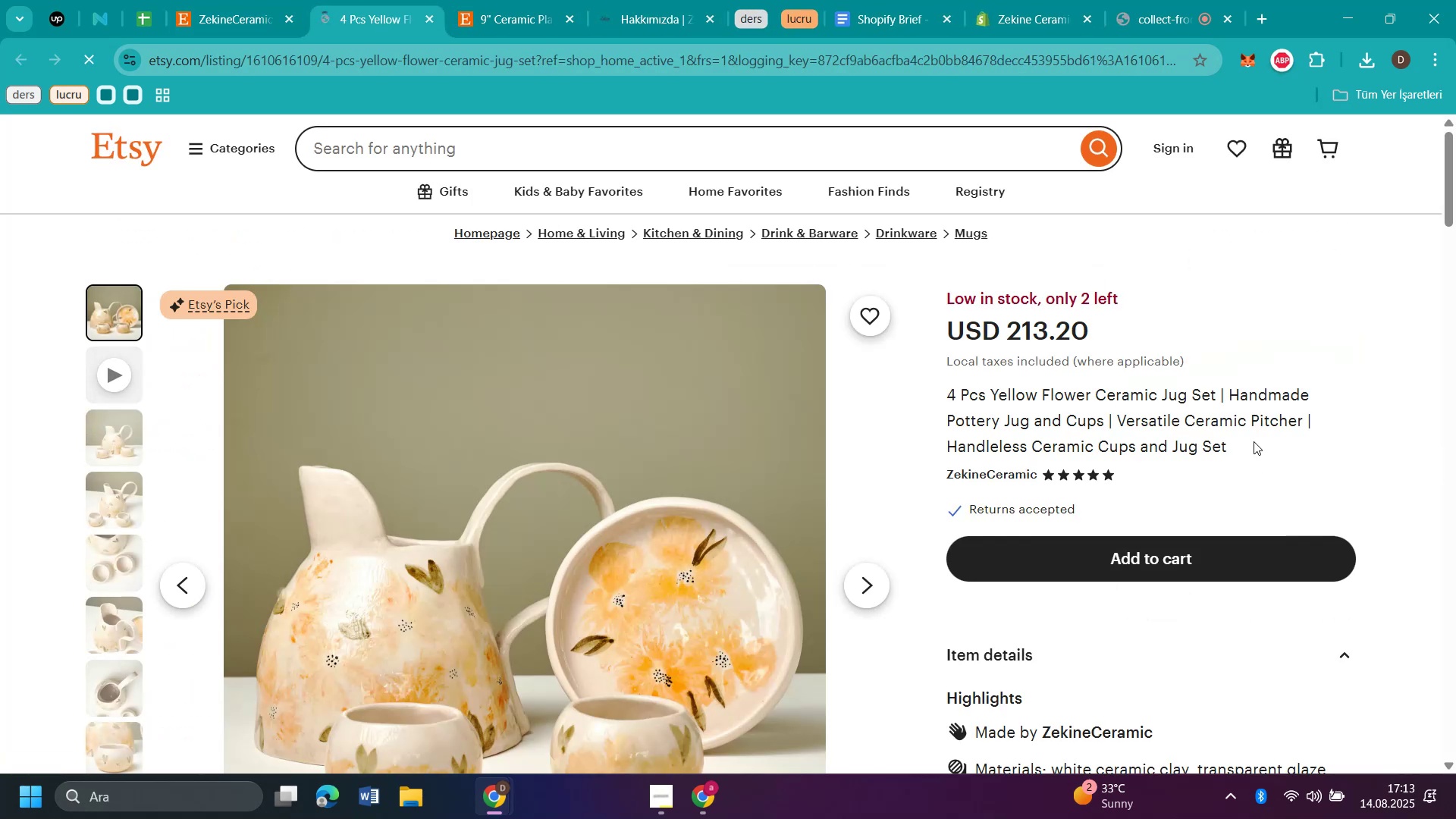 
key(Control+C)
 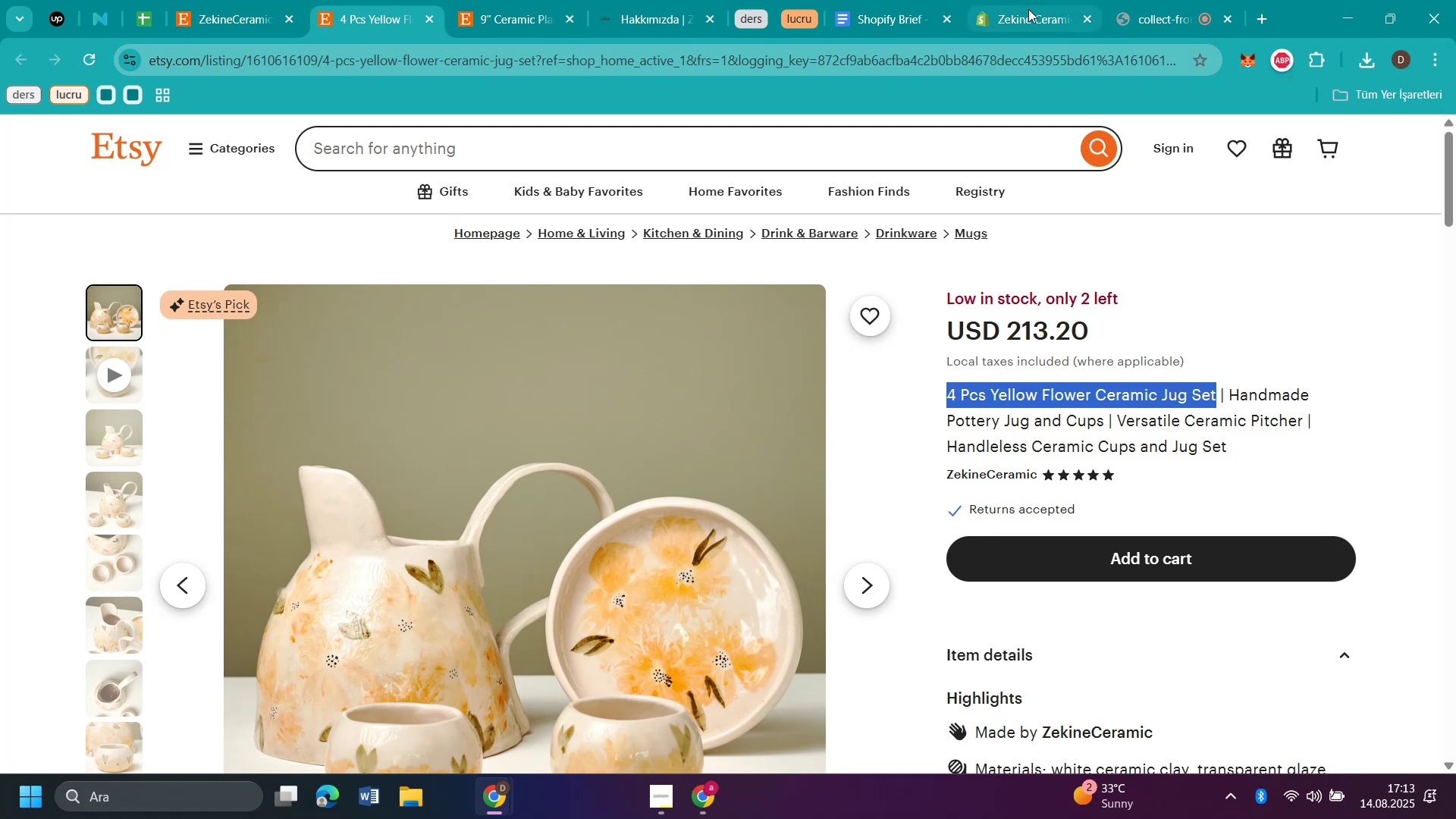 
left_click([1028, 9])
 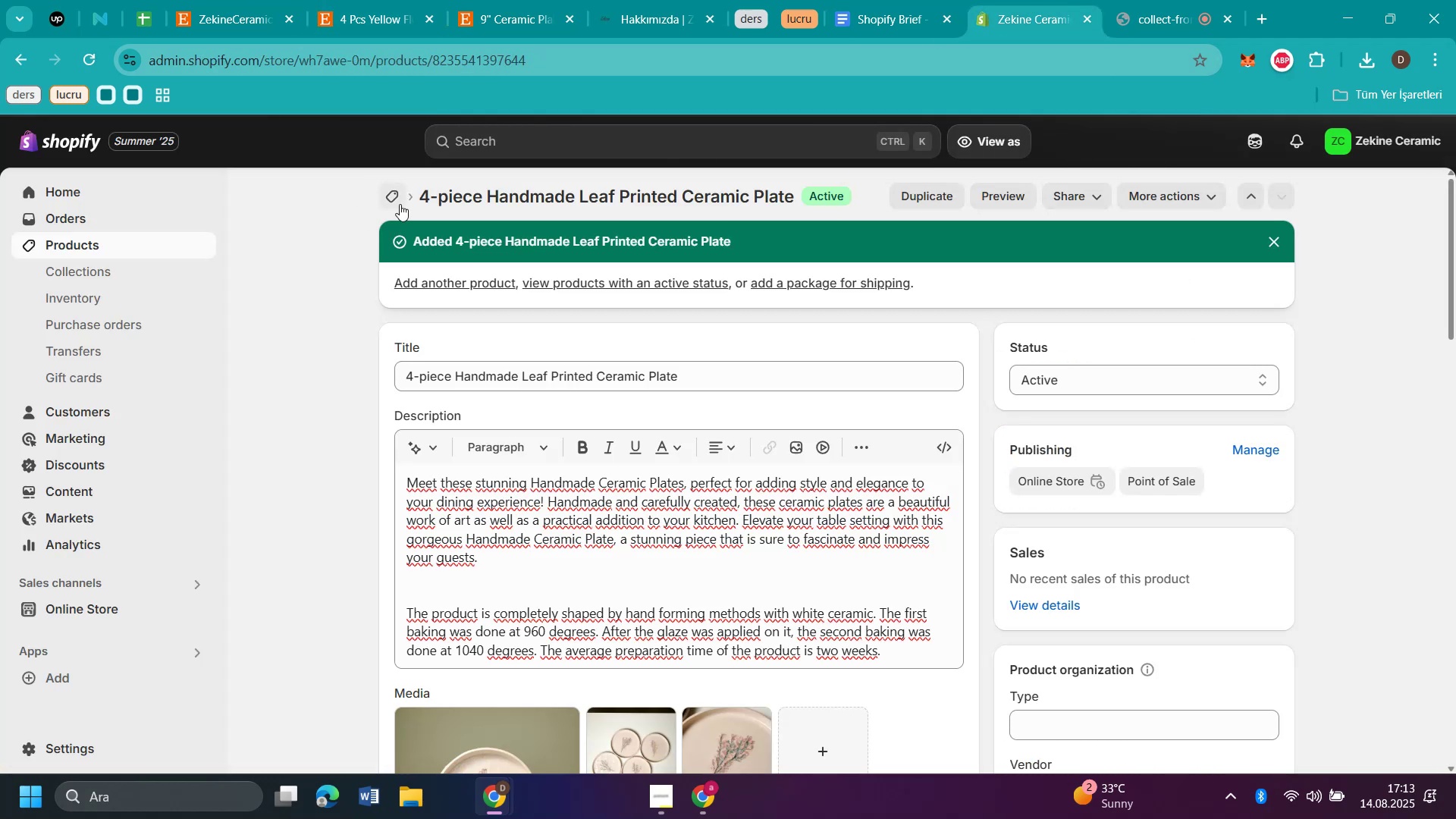 
left_click([397, 200])
 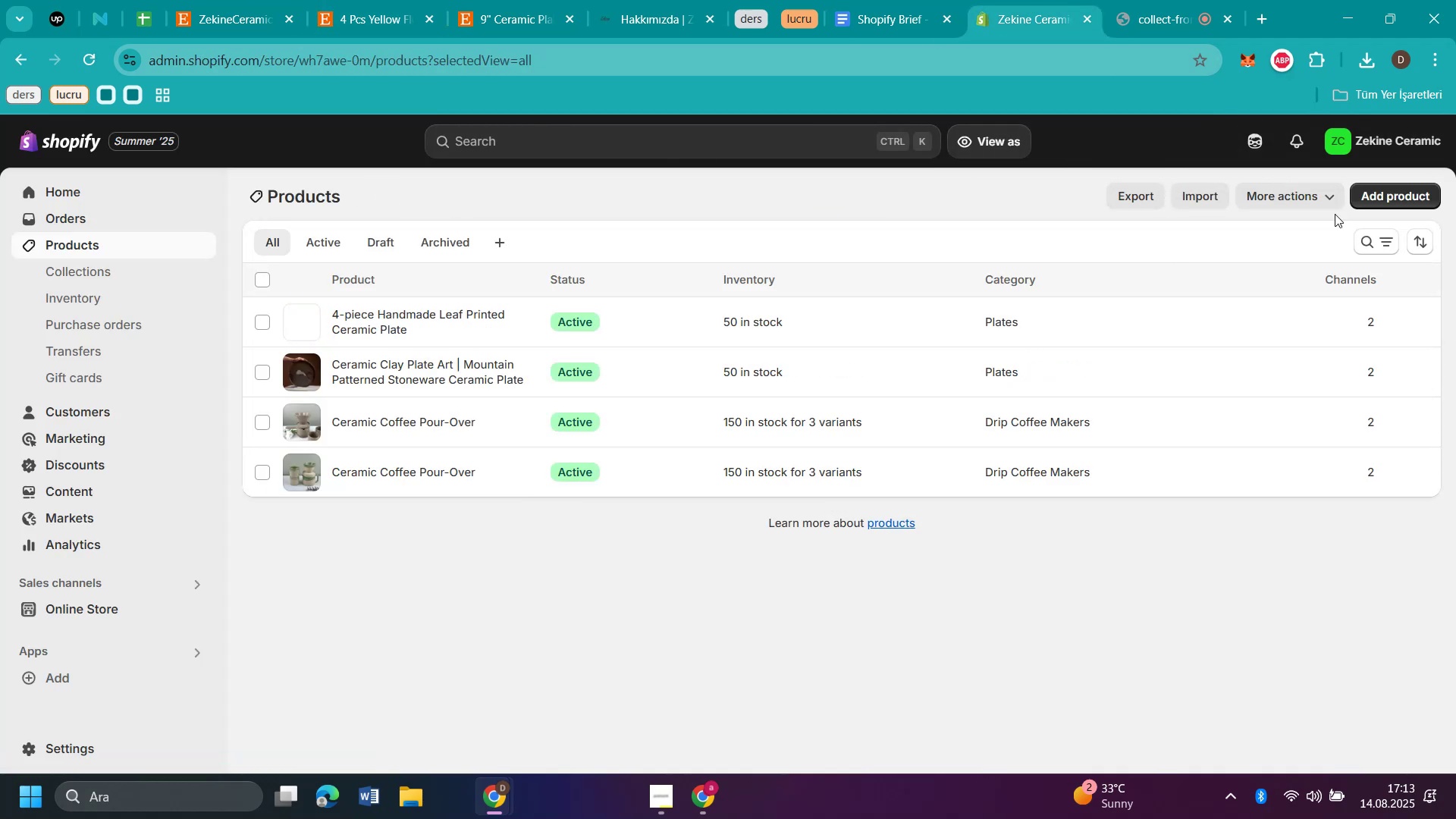 
left_click([1369, 193])
 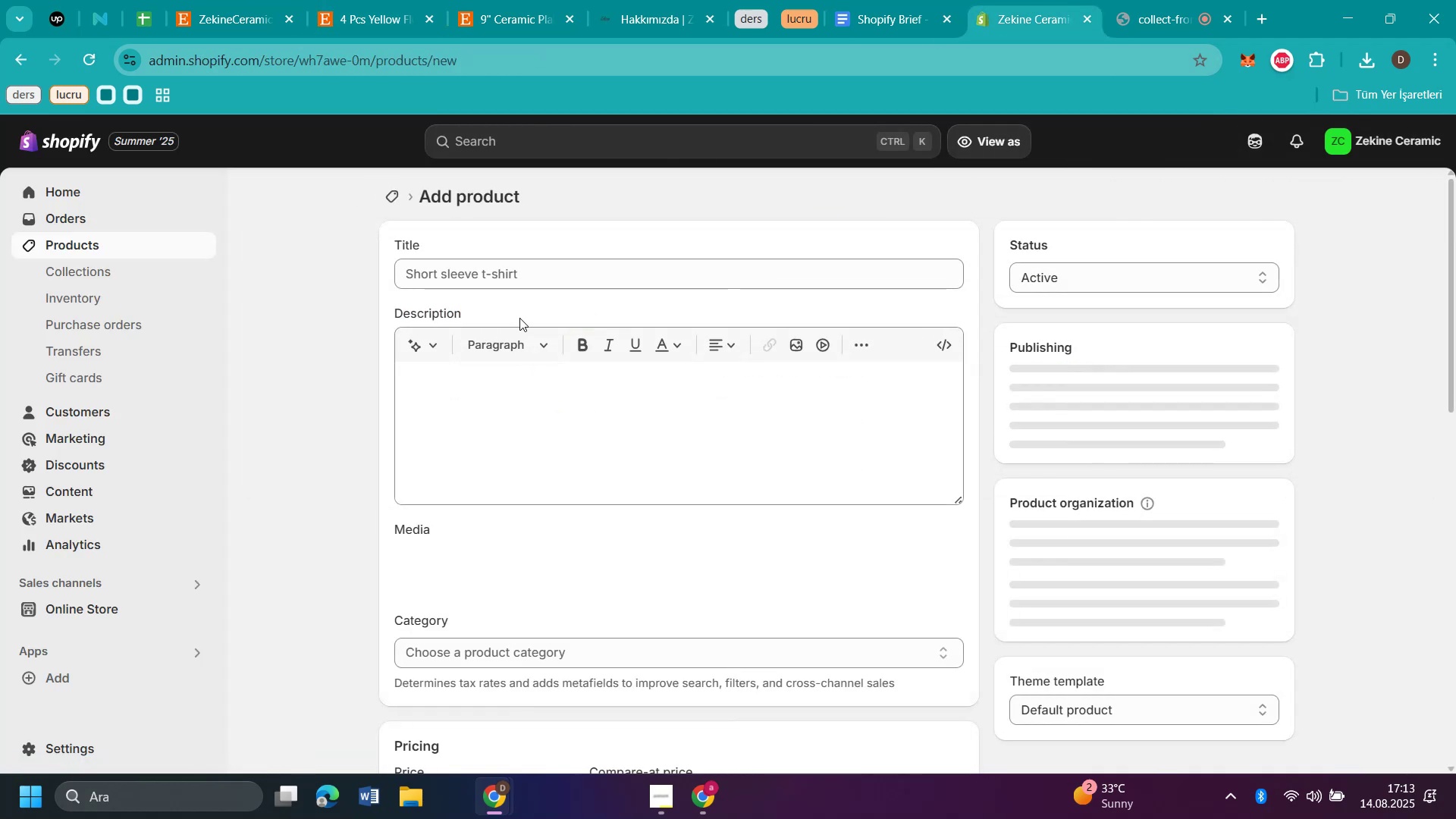 
left_click([548, 268])
 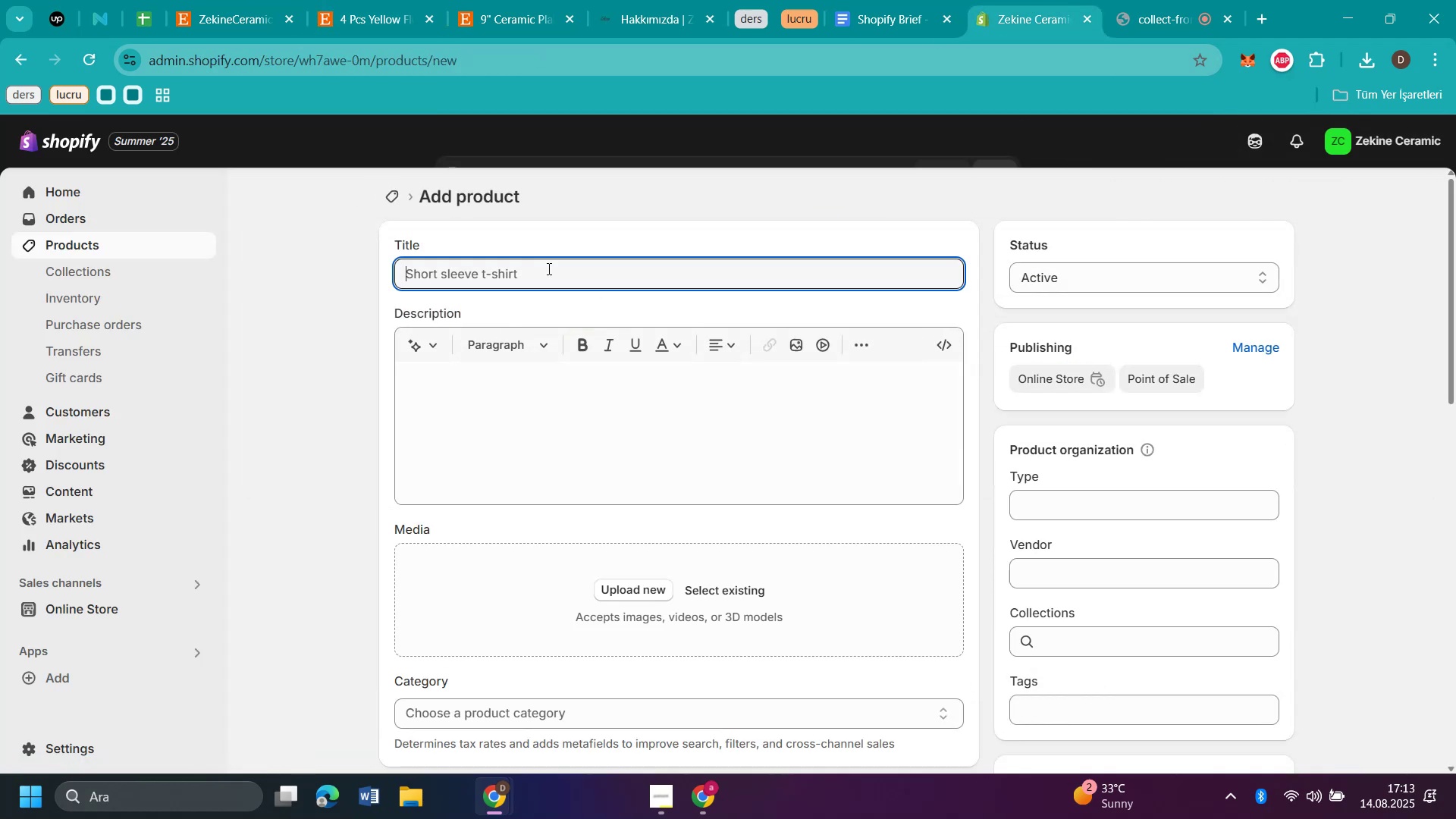 
key(Control+V)
 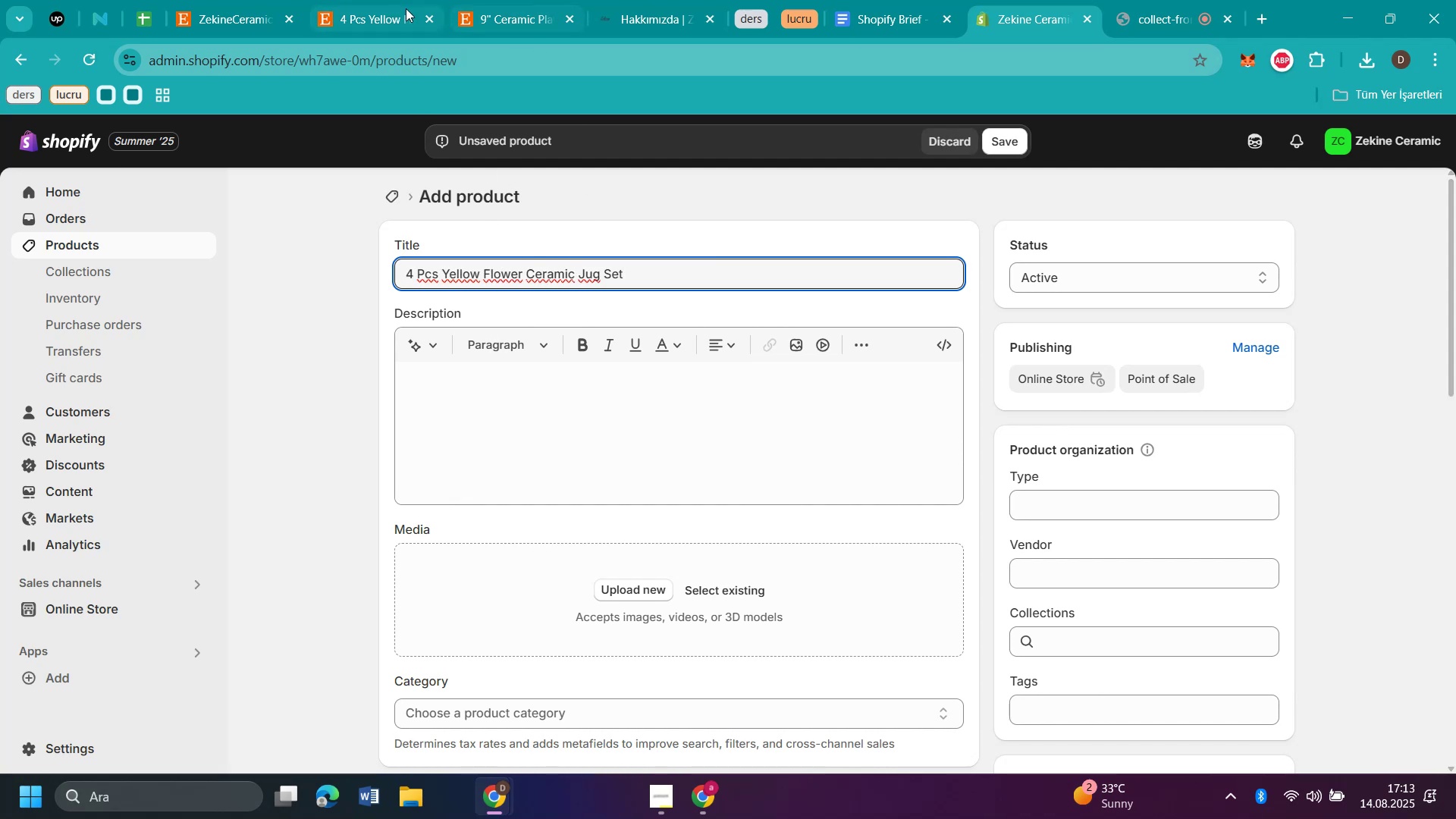 
scroll: coordinate [1207, 473], scroll_direction: down, amount: 1.0
 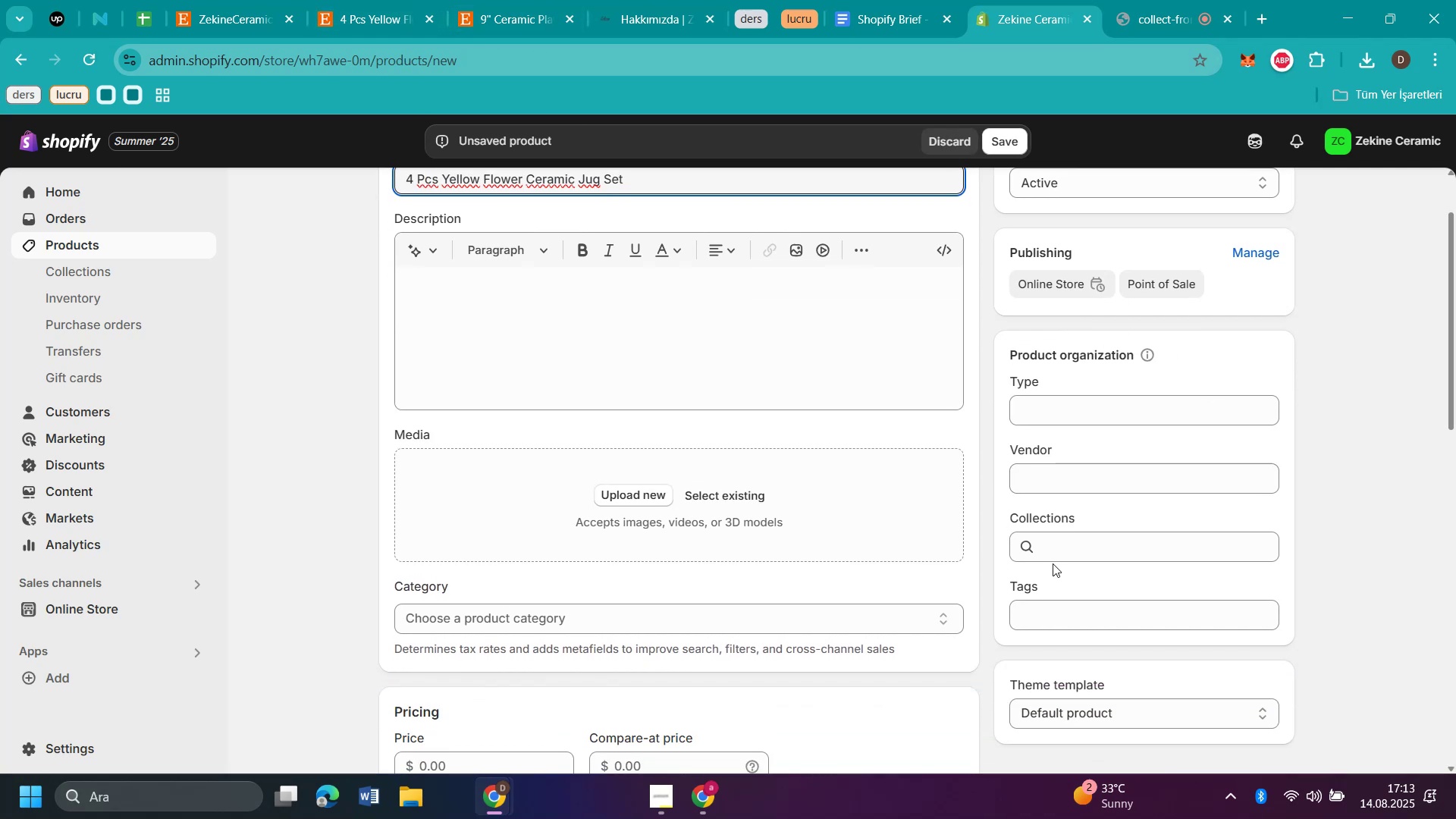 
left_click([1072, 549])
 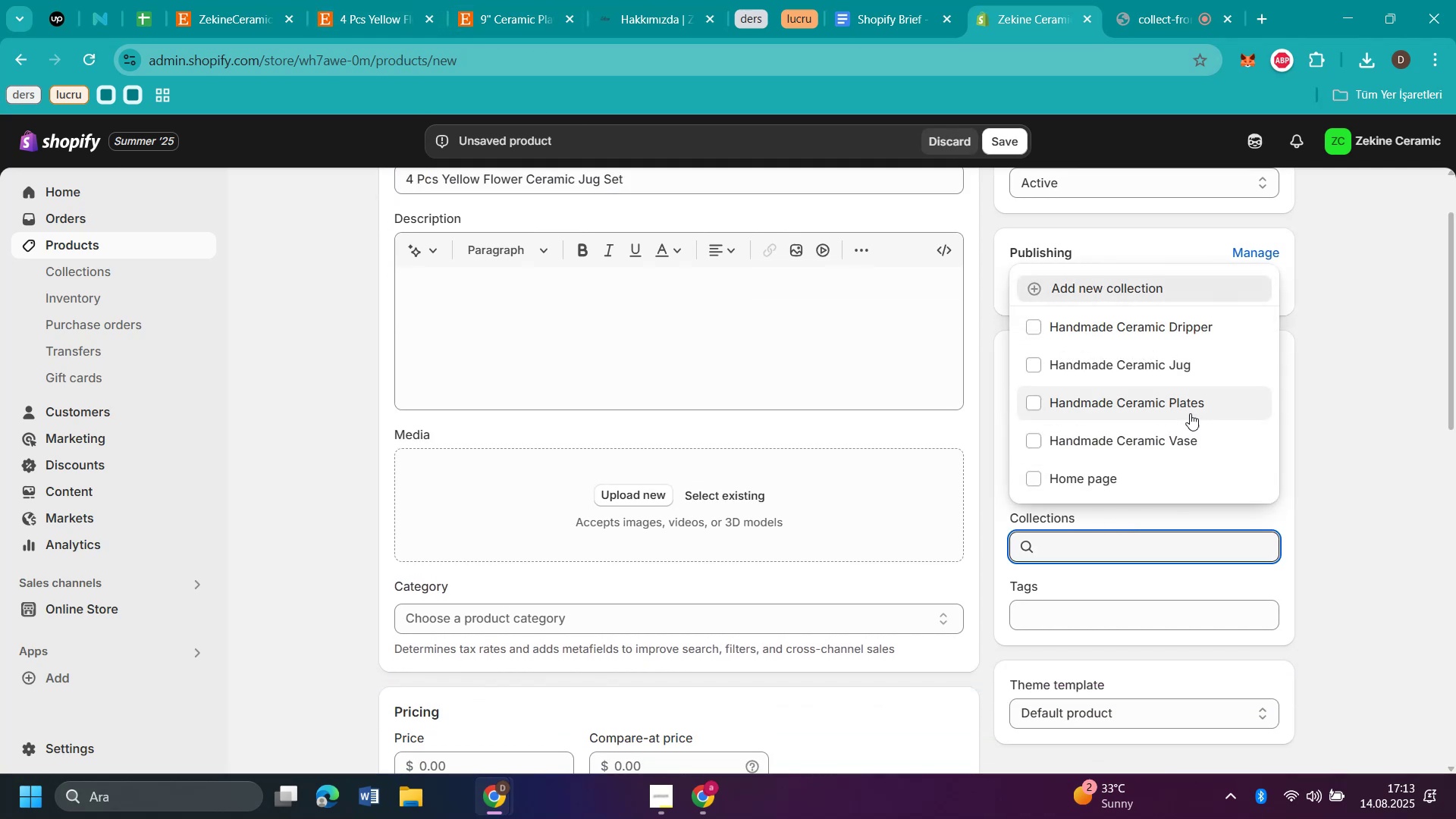 
left_click([1188, 362])
 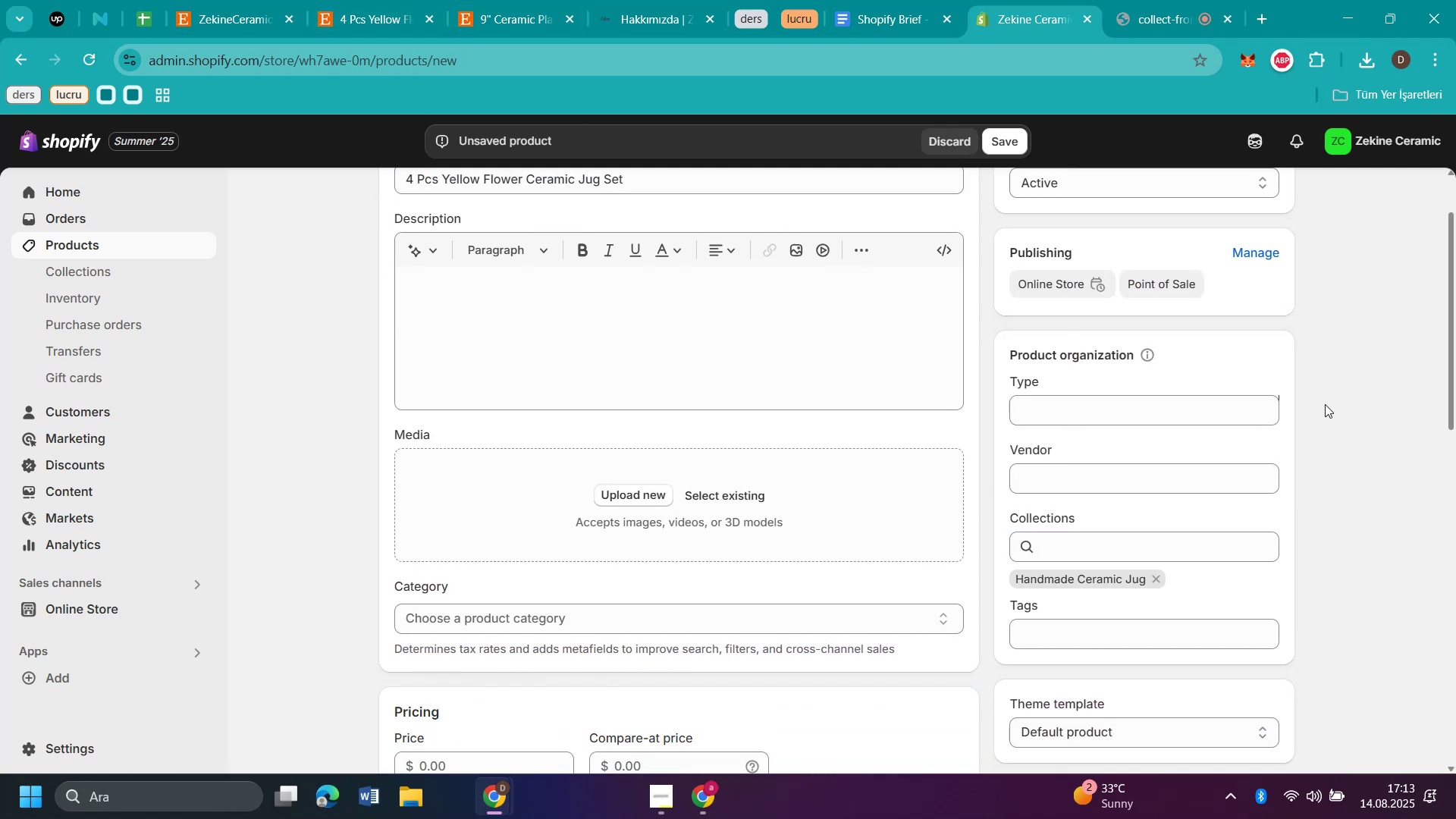 
scroll: coordinate [1242, 381], scroll_direction: up, amount: 3.0
 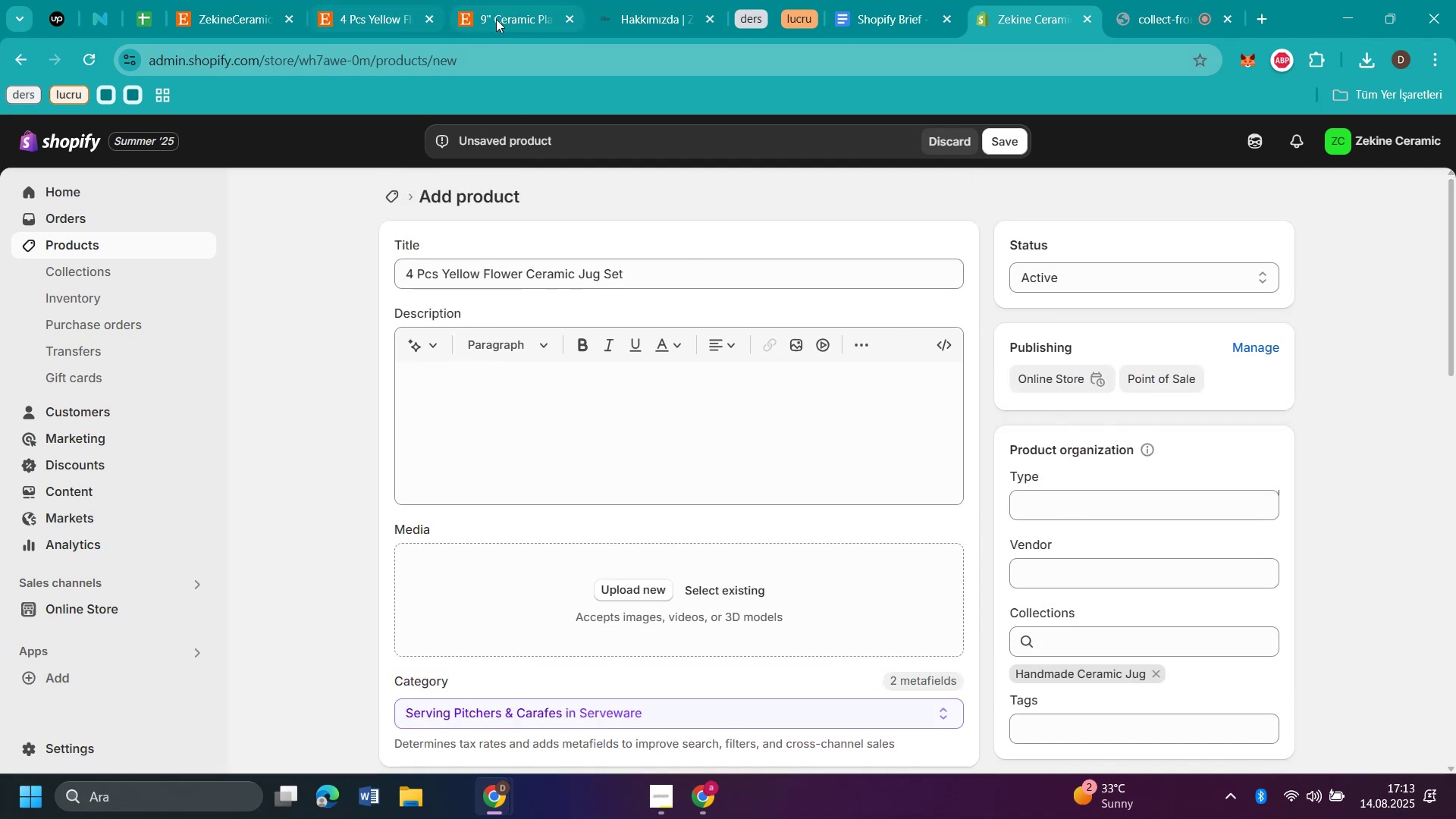 
left_click([500, 17])
 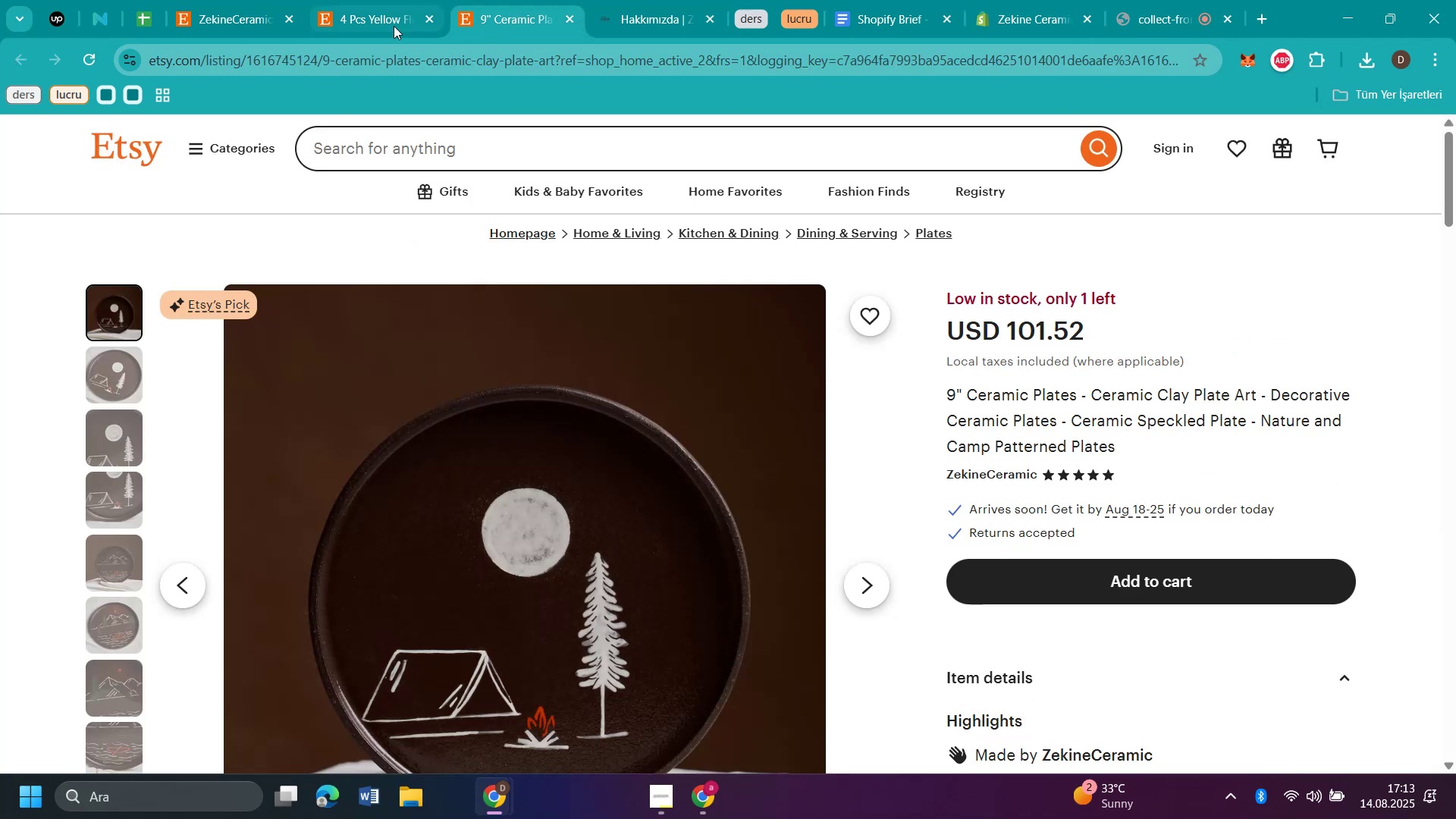 
left_click([369, 26])
 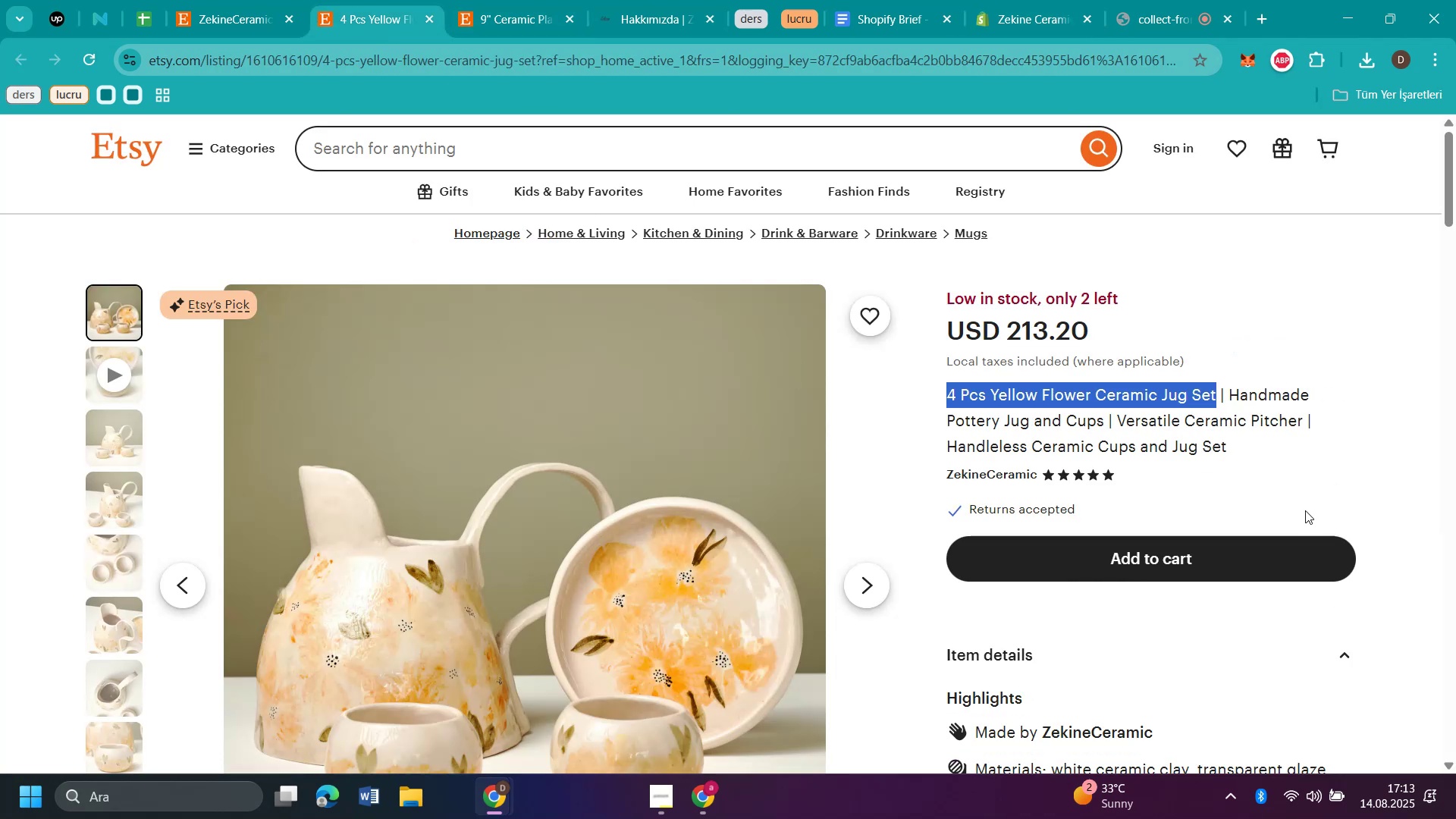 
scroll: coordinate [1321, 497], scroll_direction: down, amount: 1.0
 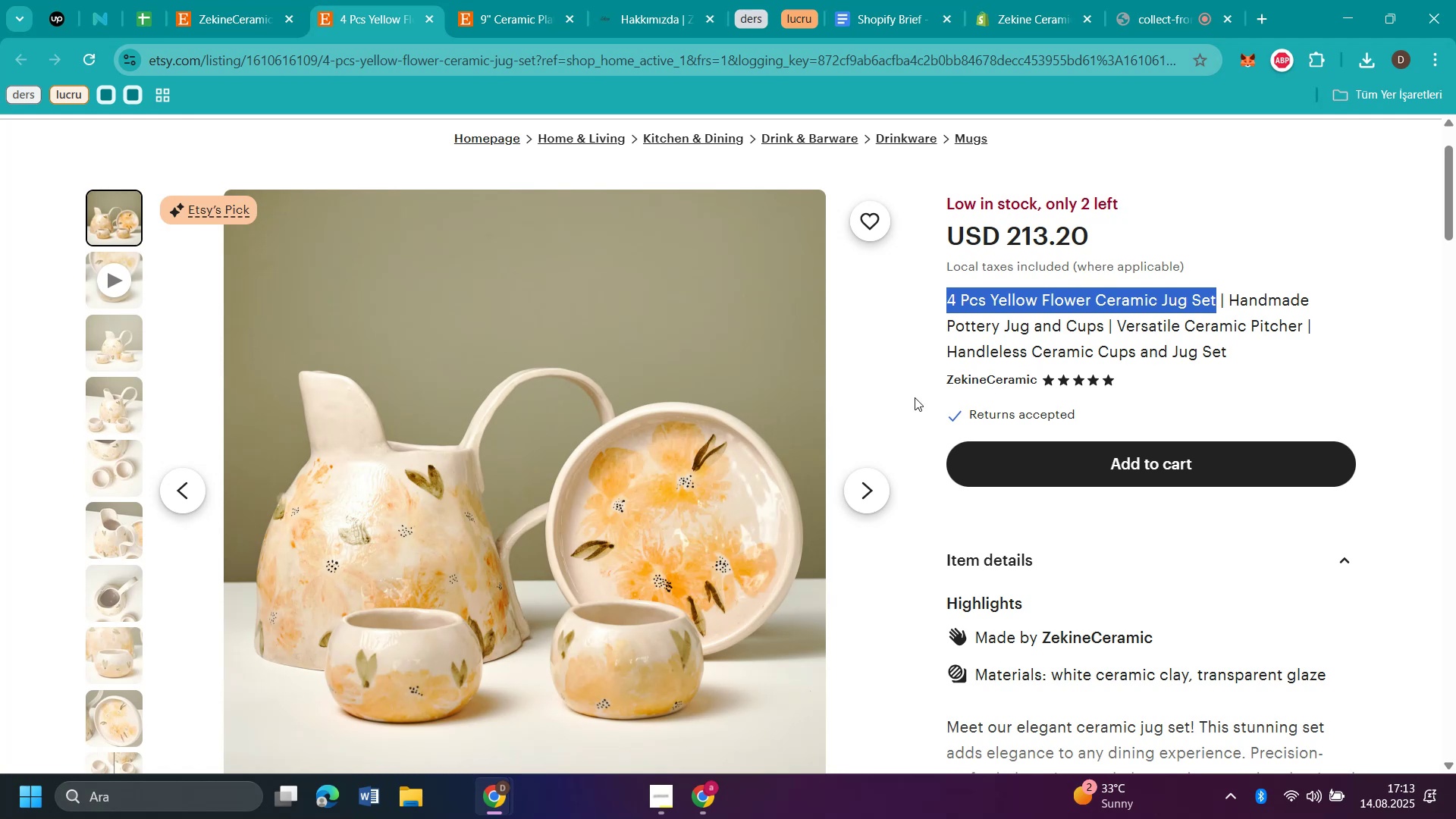 
scroll: coordinate [1128, 230], scroll_direction: none, amount: 0.0
 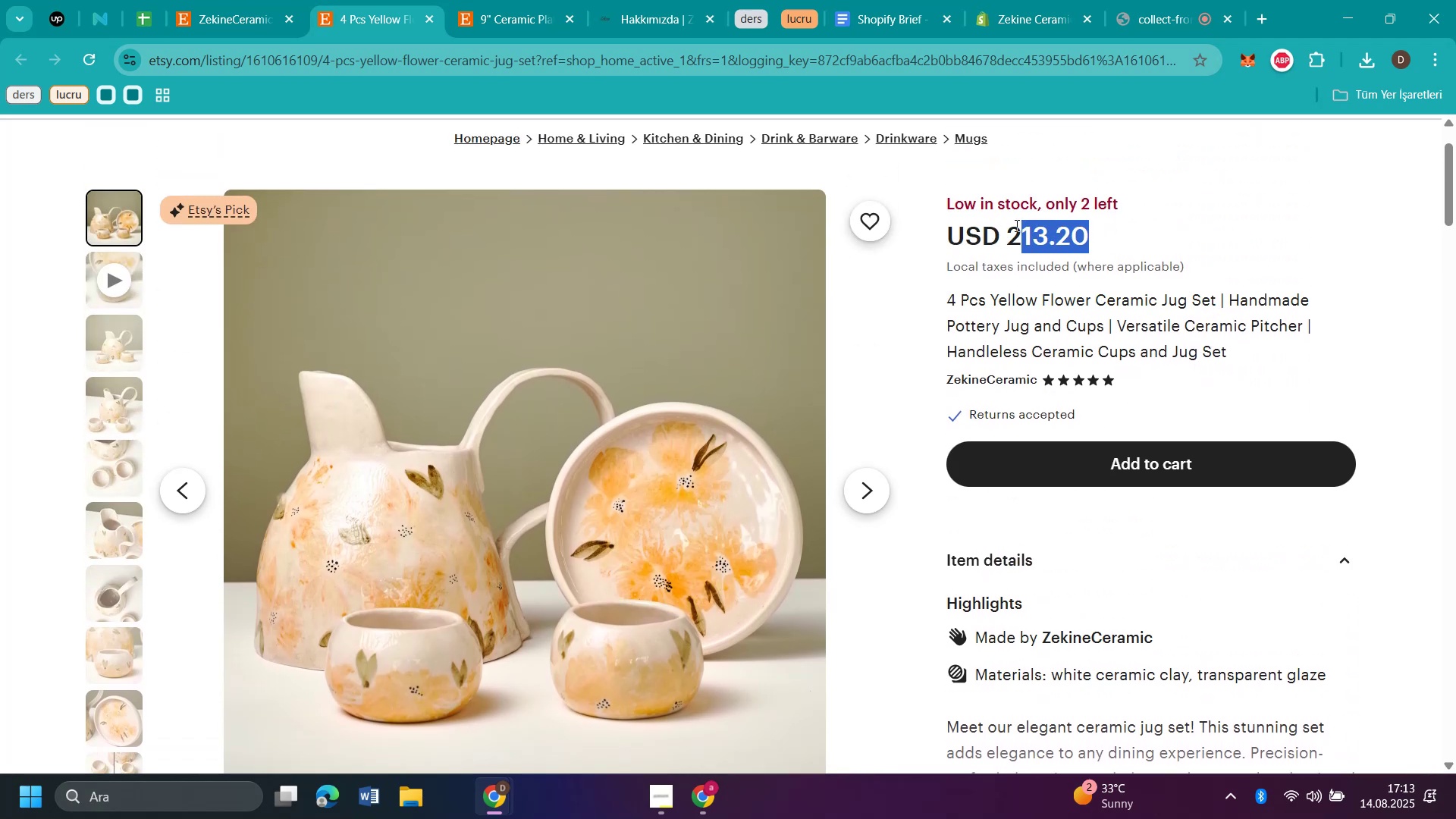 
key(Control+C)
 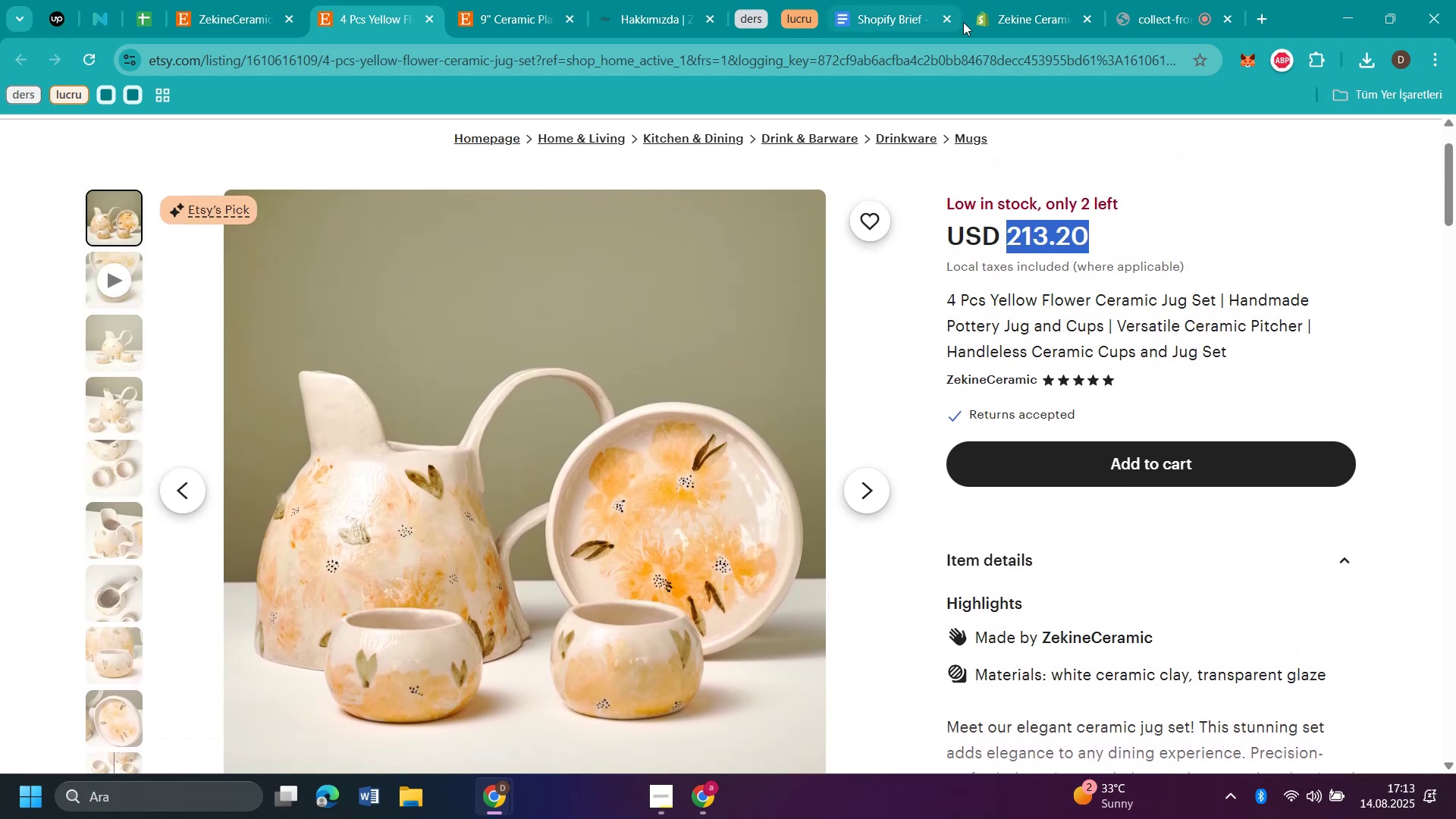 
left_click([1009, 17])
 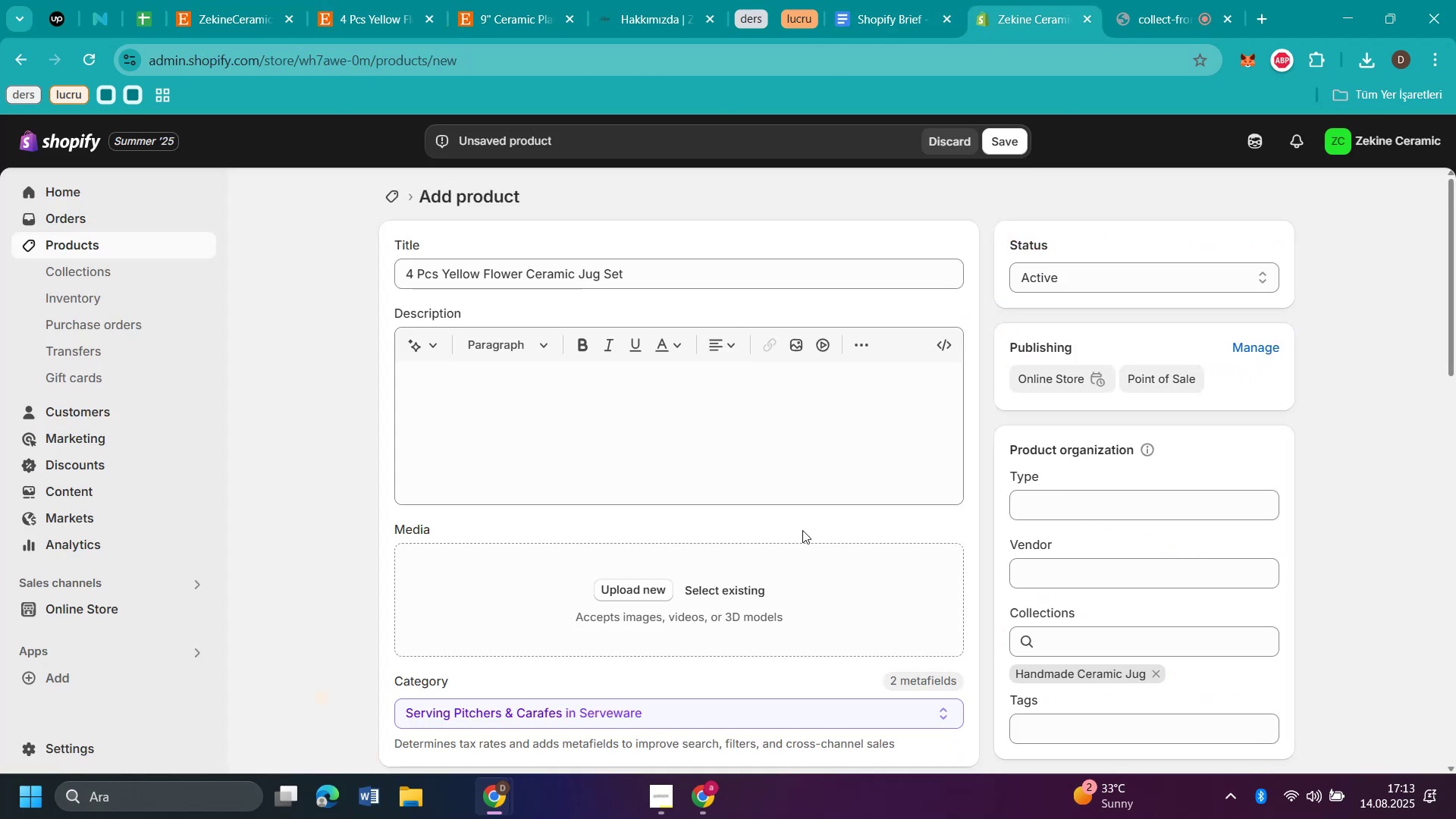 
scroll: coordinate [689, 626], scroll_direction: down, amount: 2.0
 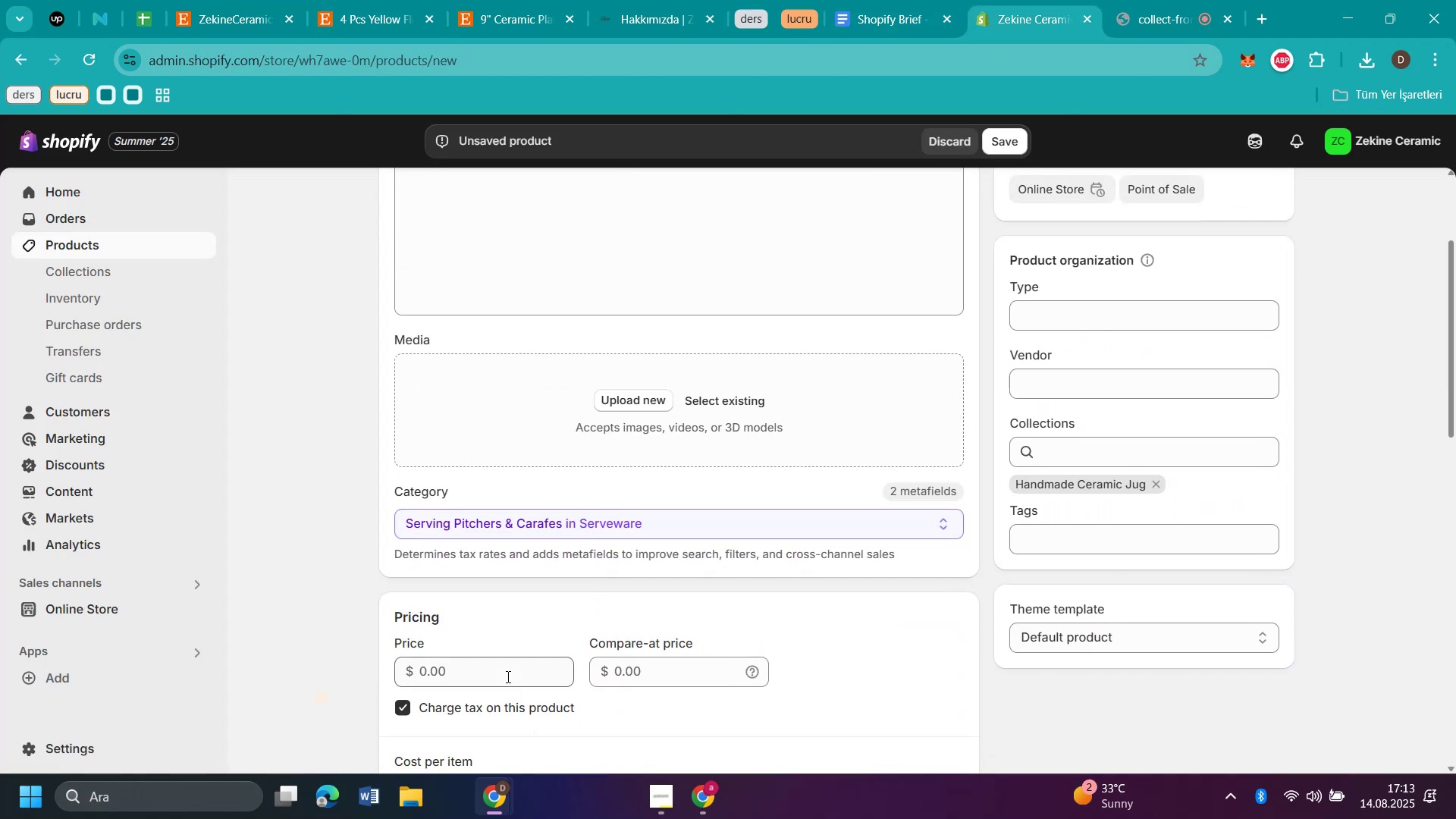 
left_click([506, 668])
 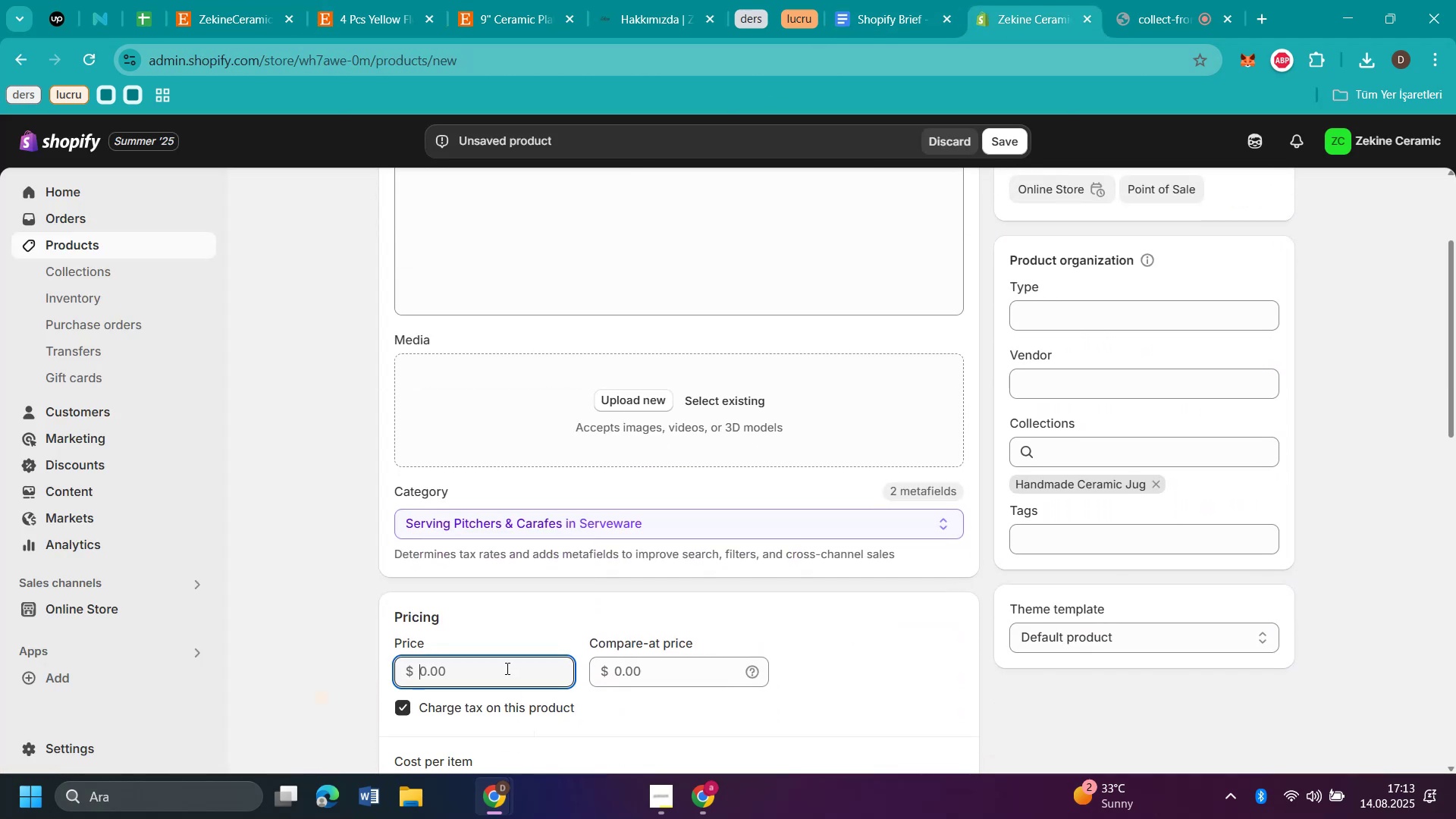 
key(Control+V)
 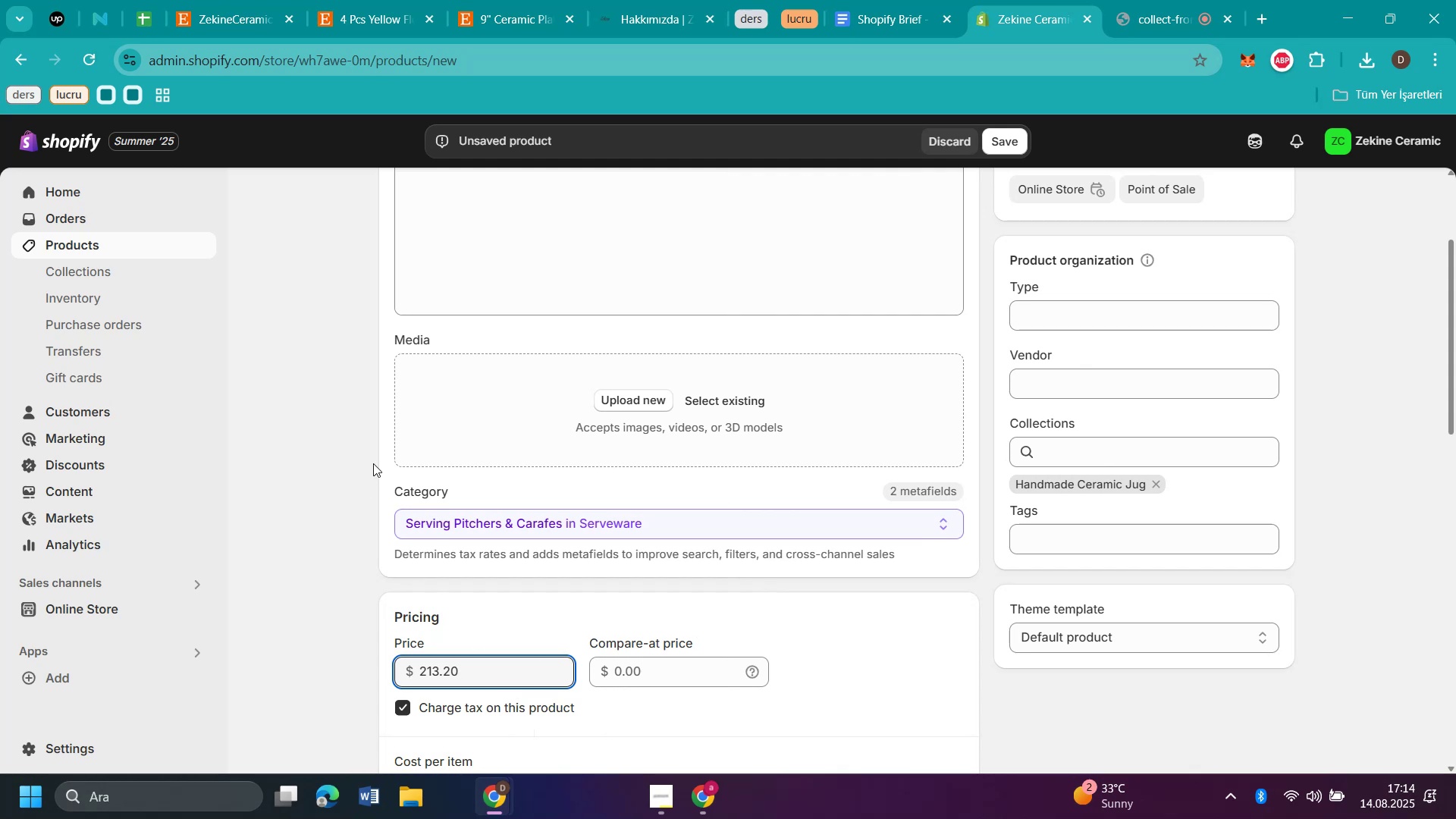 
left_click([373, 463])
 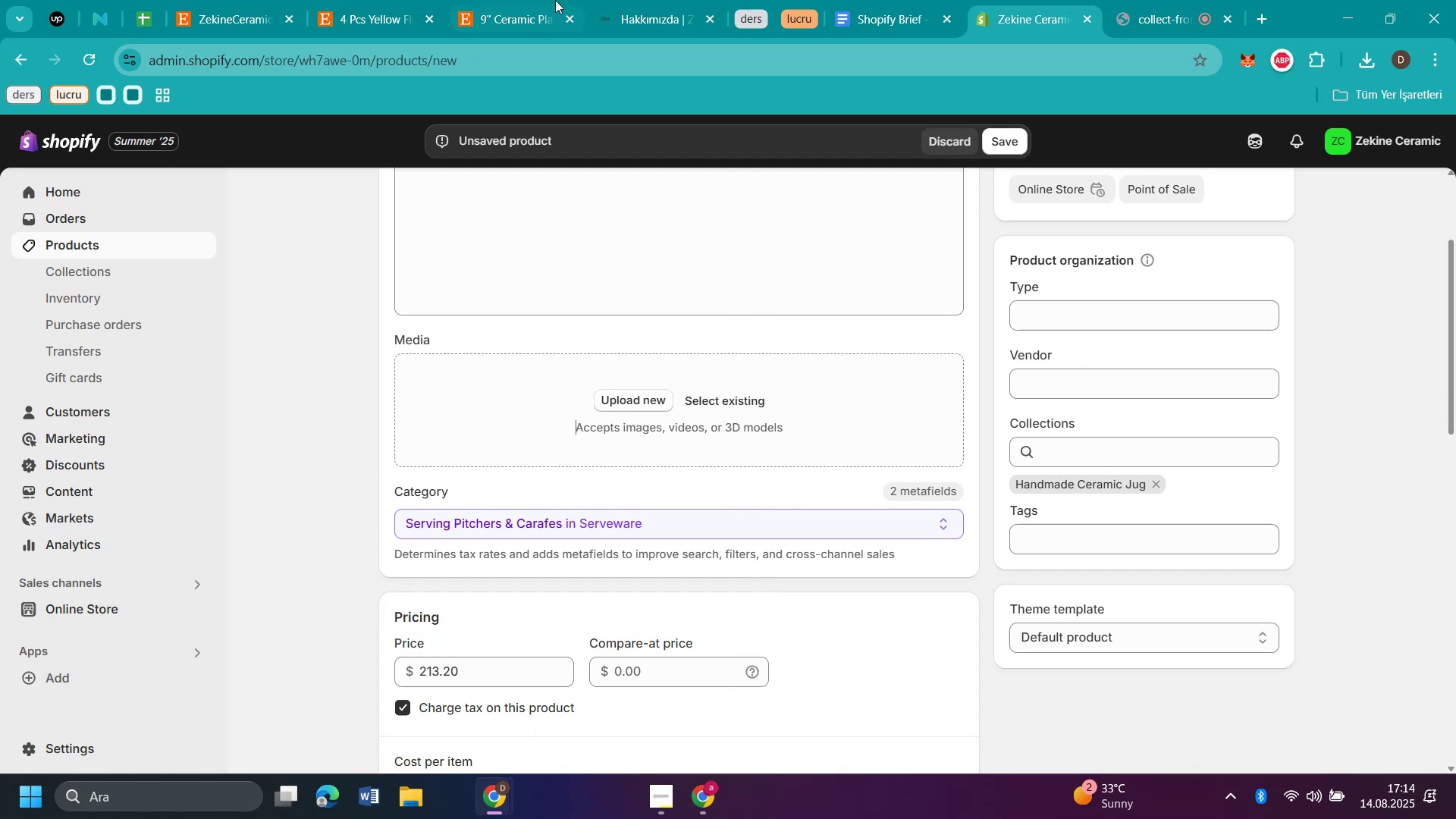 
scroll: coordinate [558, 0], scroll_direction: up, amount: 1.0
 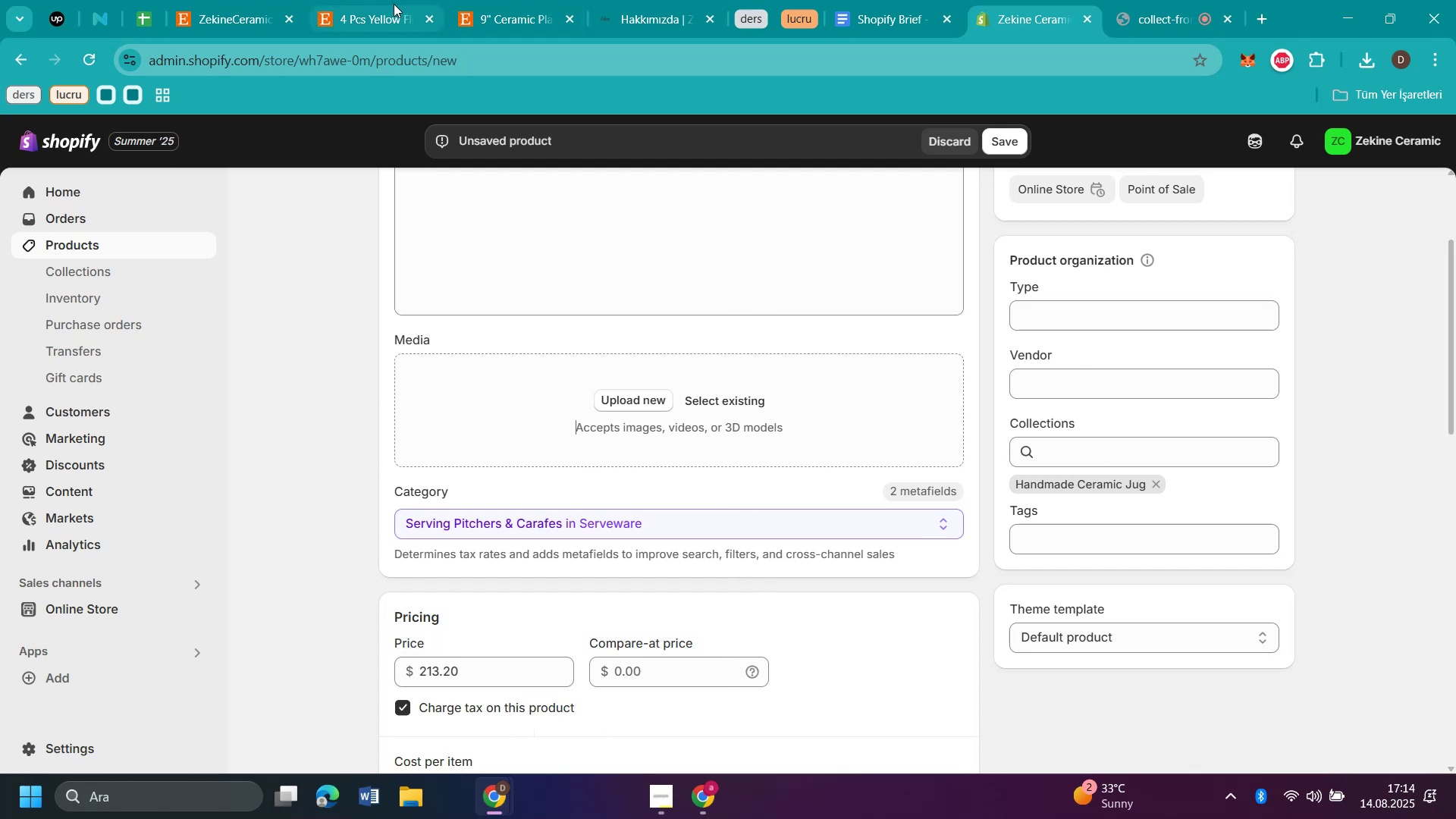 
left_click([380, 8])
 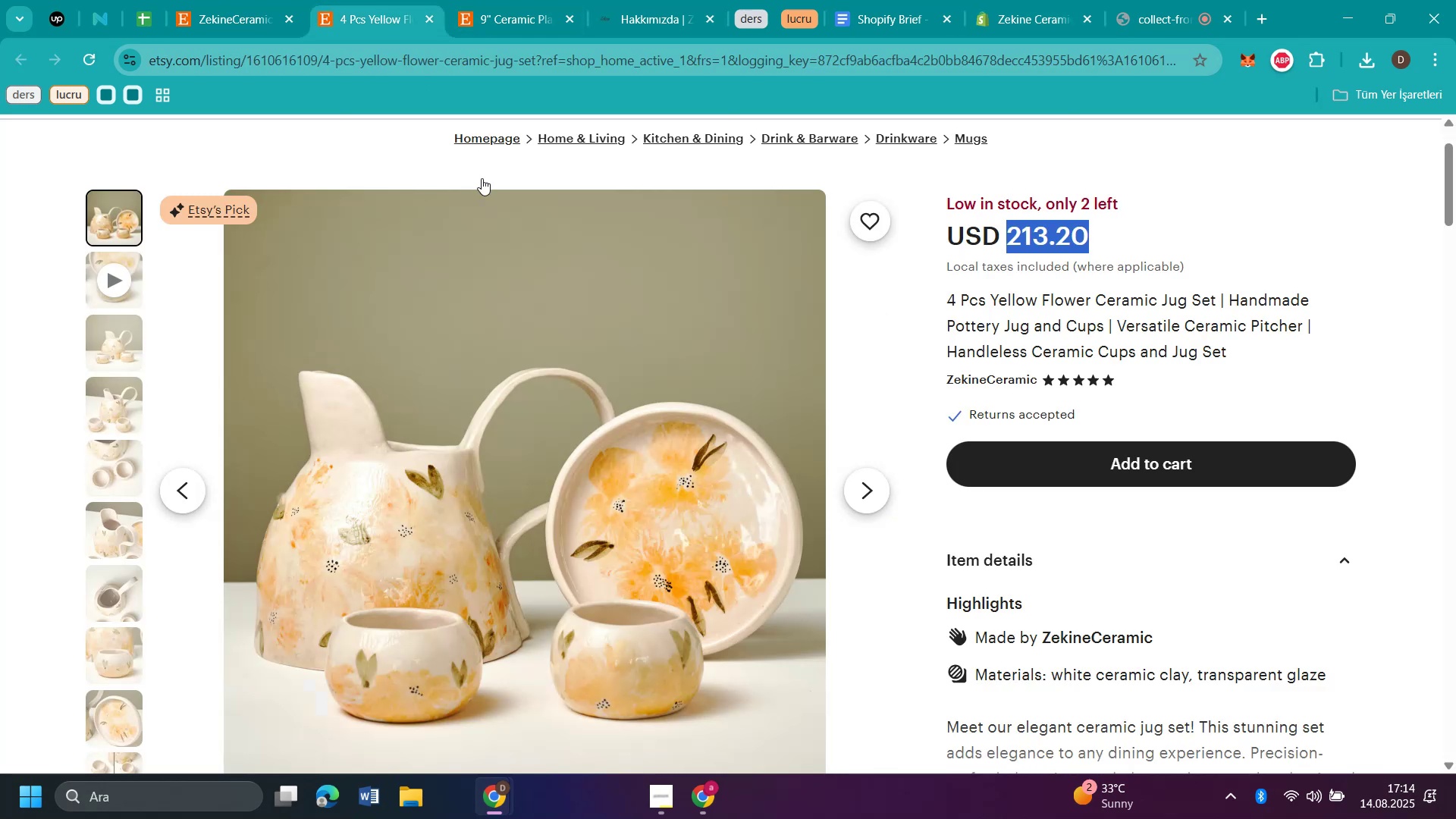 
scroll: coordinate [639, 378], scroll_direction: down, amount: 4.0
 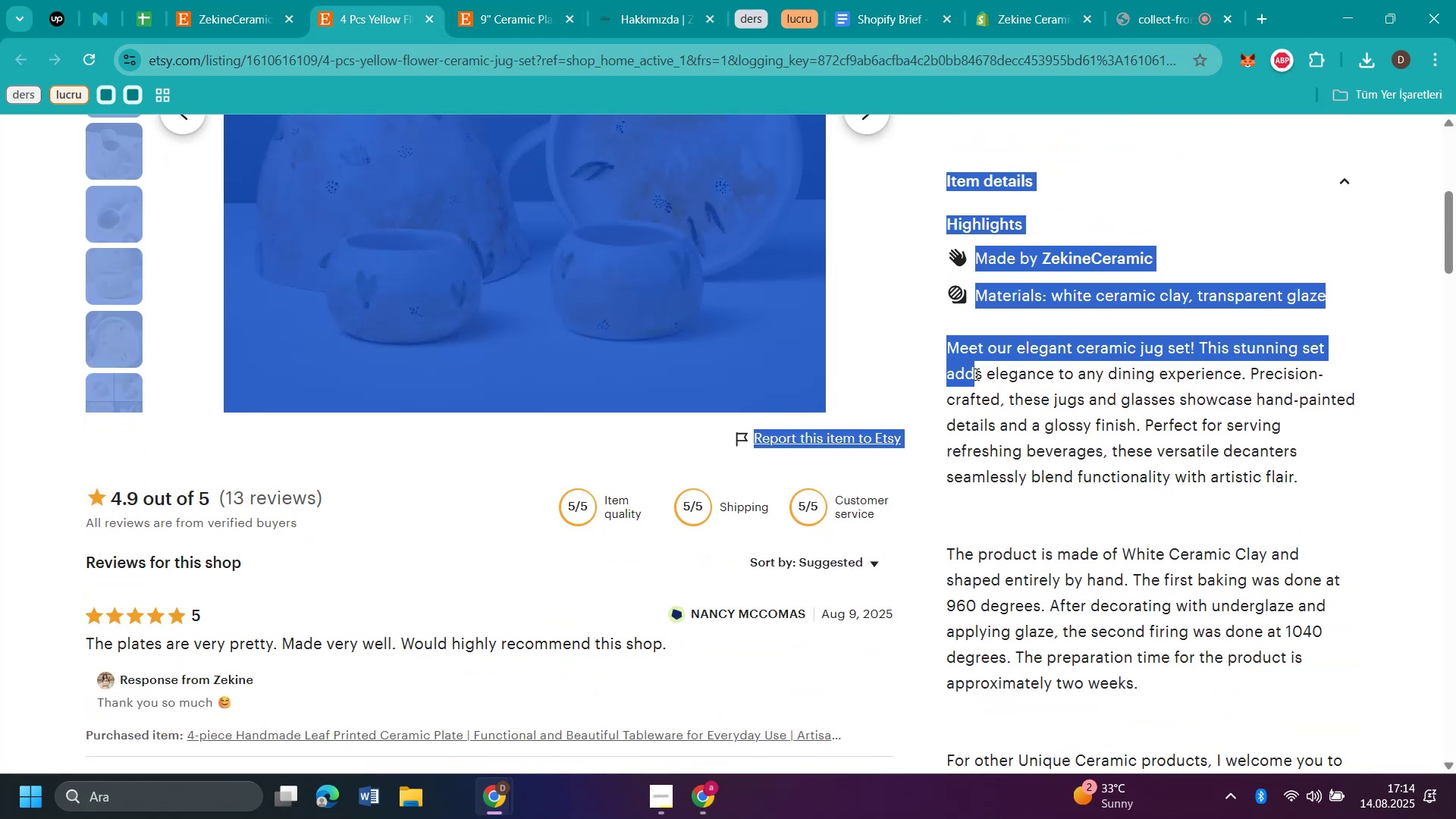 
triple_click([946, 340])
 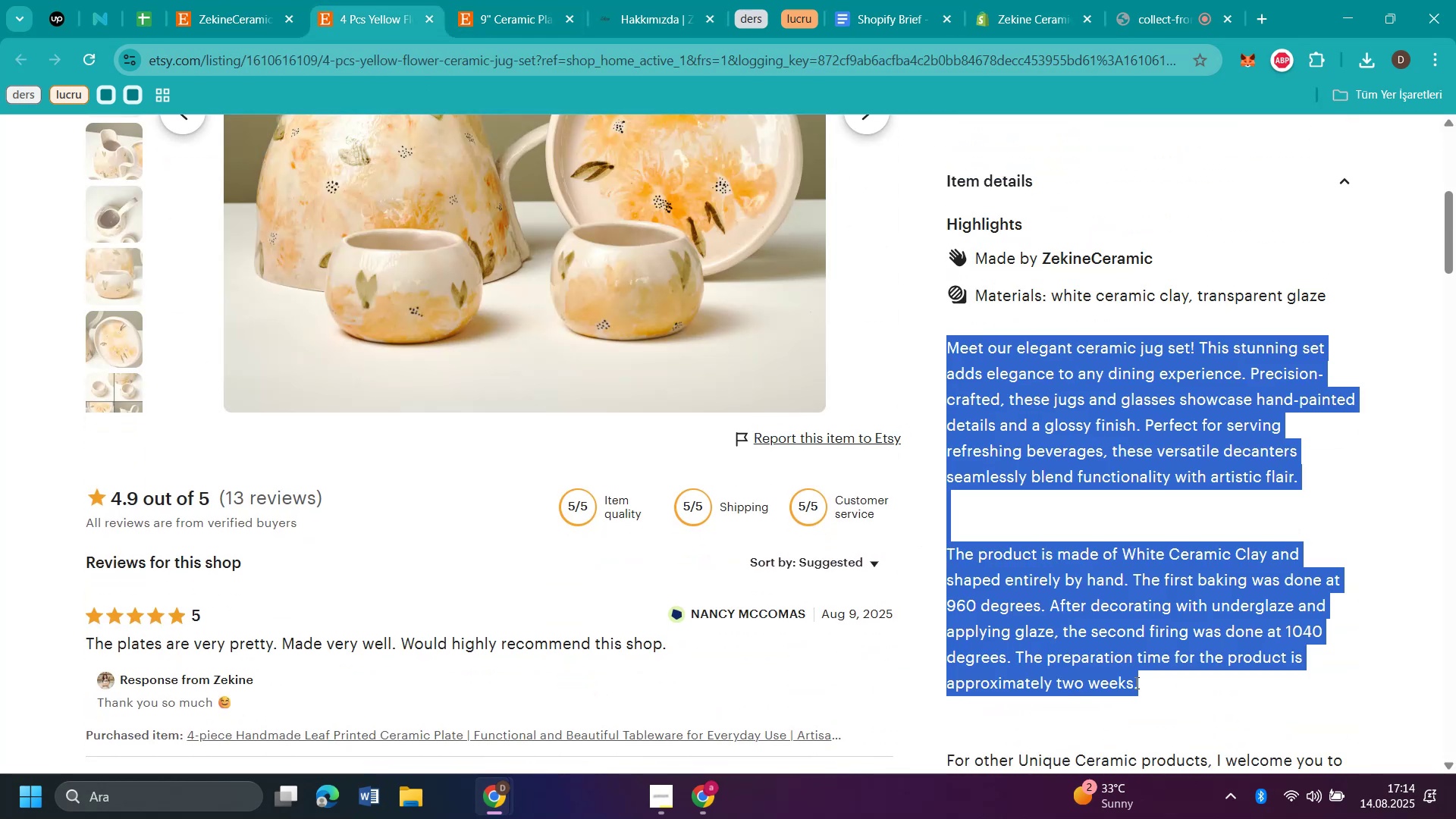 
key(Control+C)
 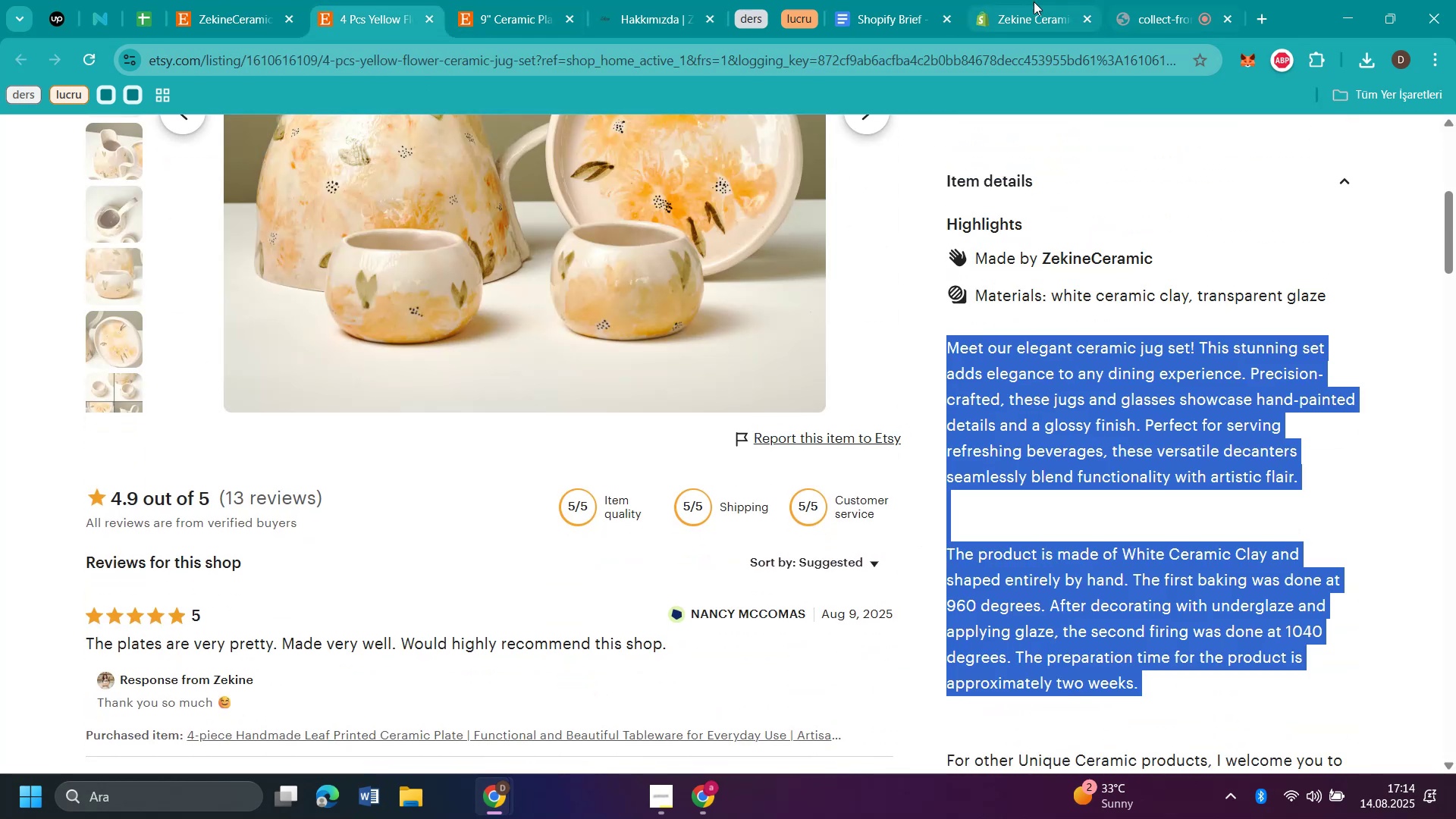 
left_click([1019, 7])
 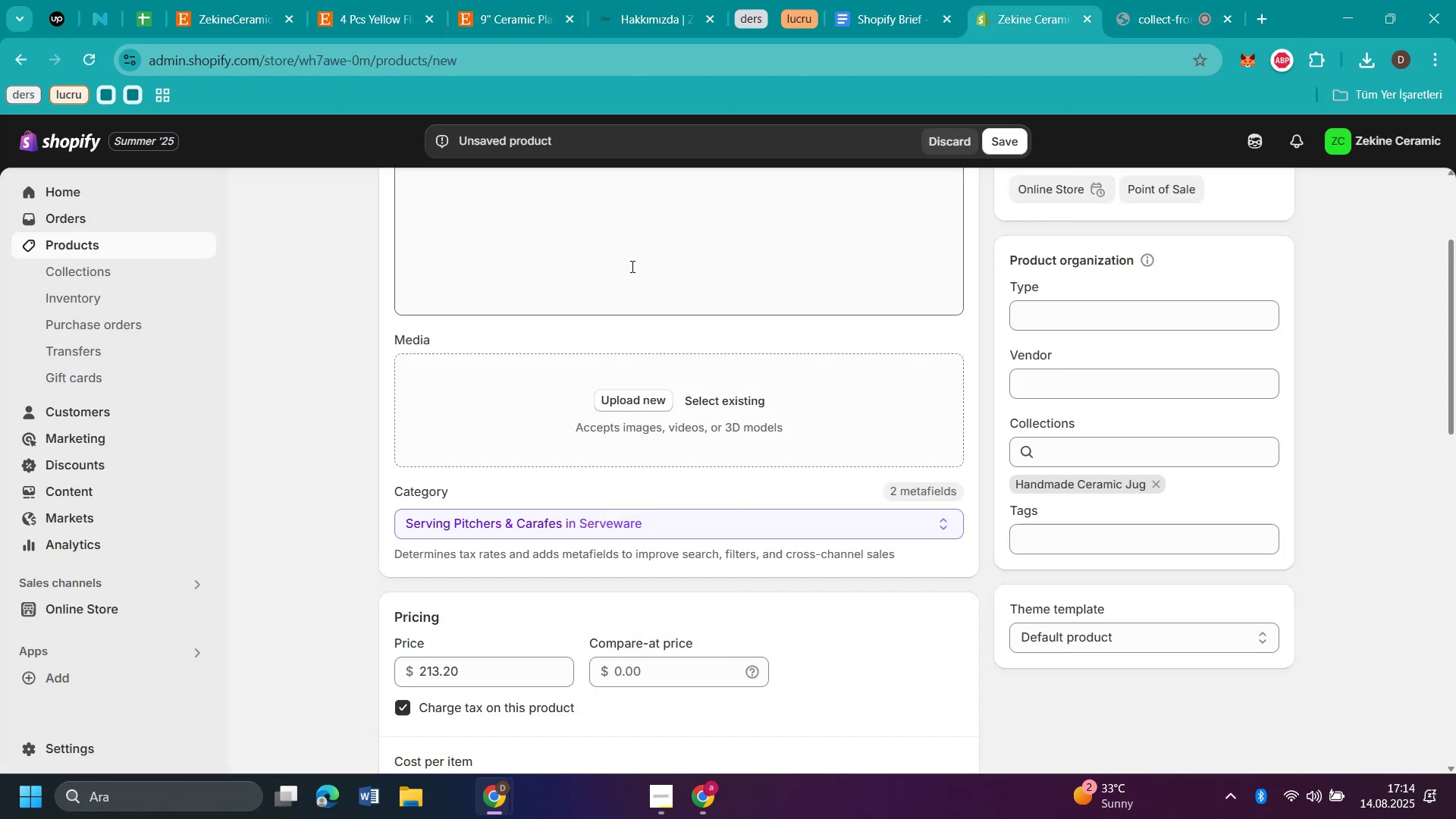 
left_click([631, 231])
 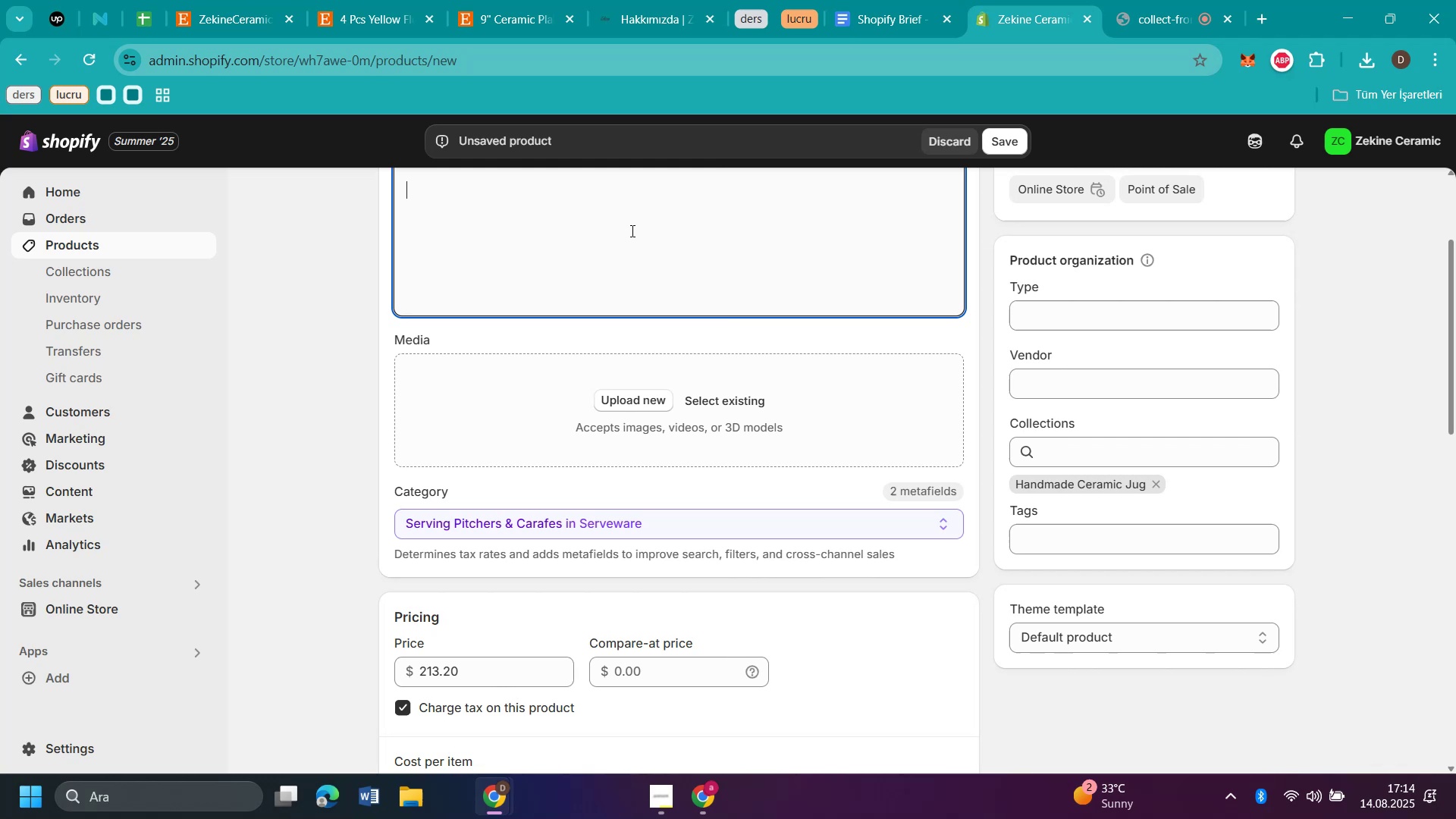 
key(Control+V)
 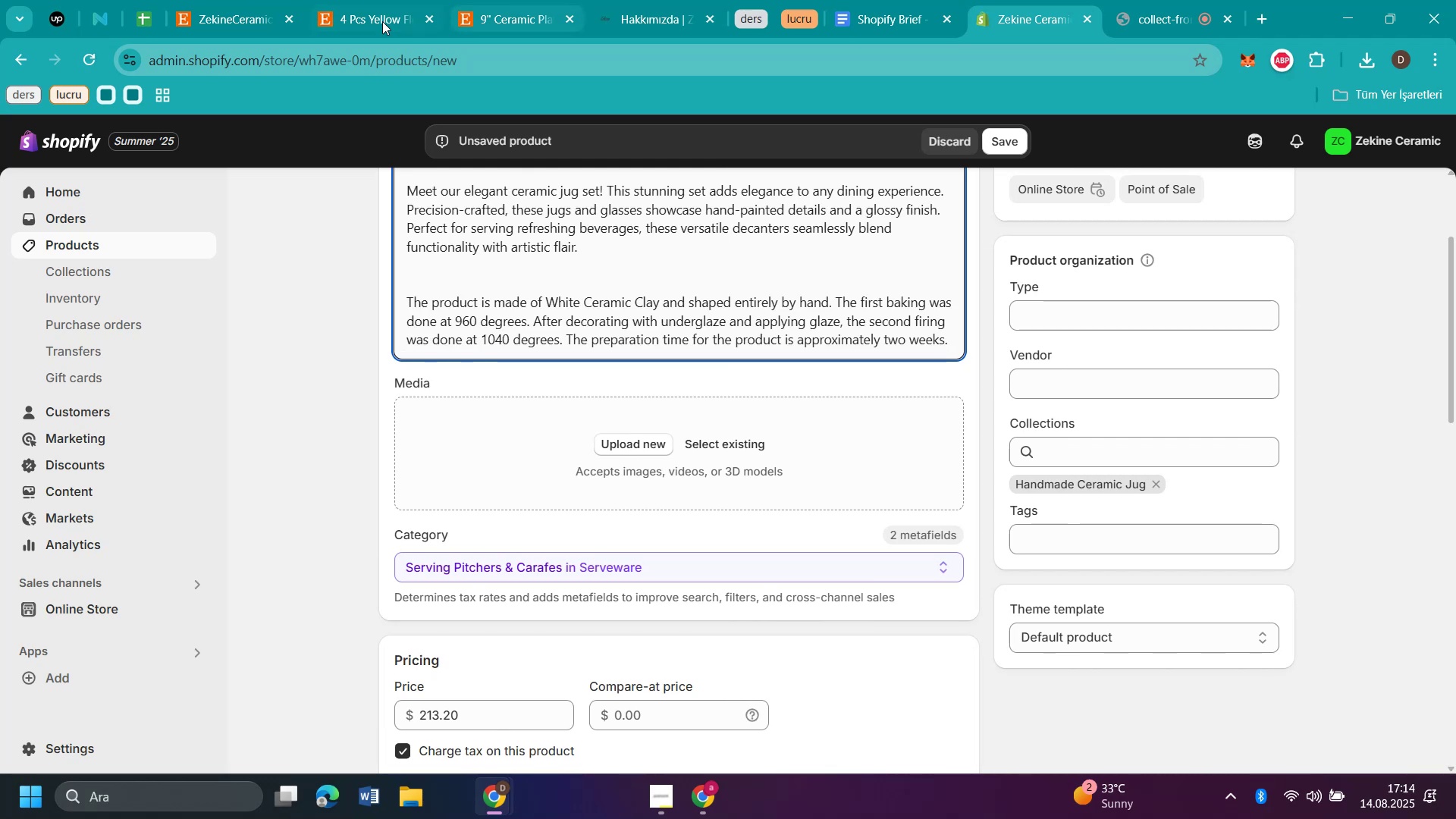 
left_click([379, 21])
 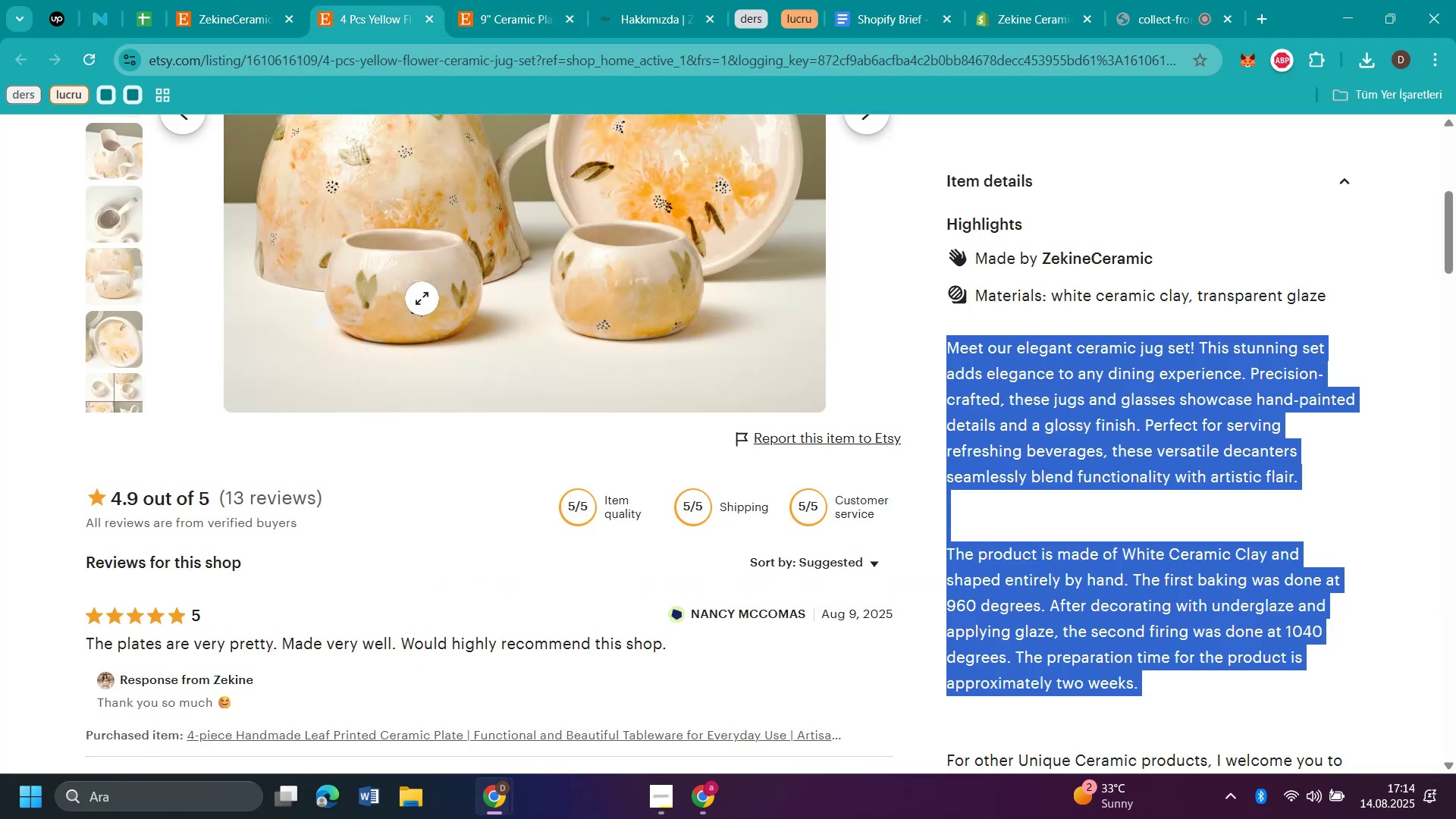 
scroll: coordinate [503, 329], scroll_direction: up, amount: 2.0
 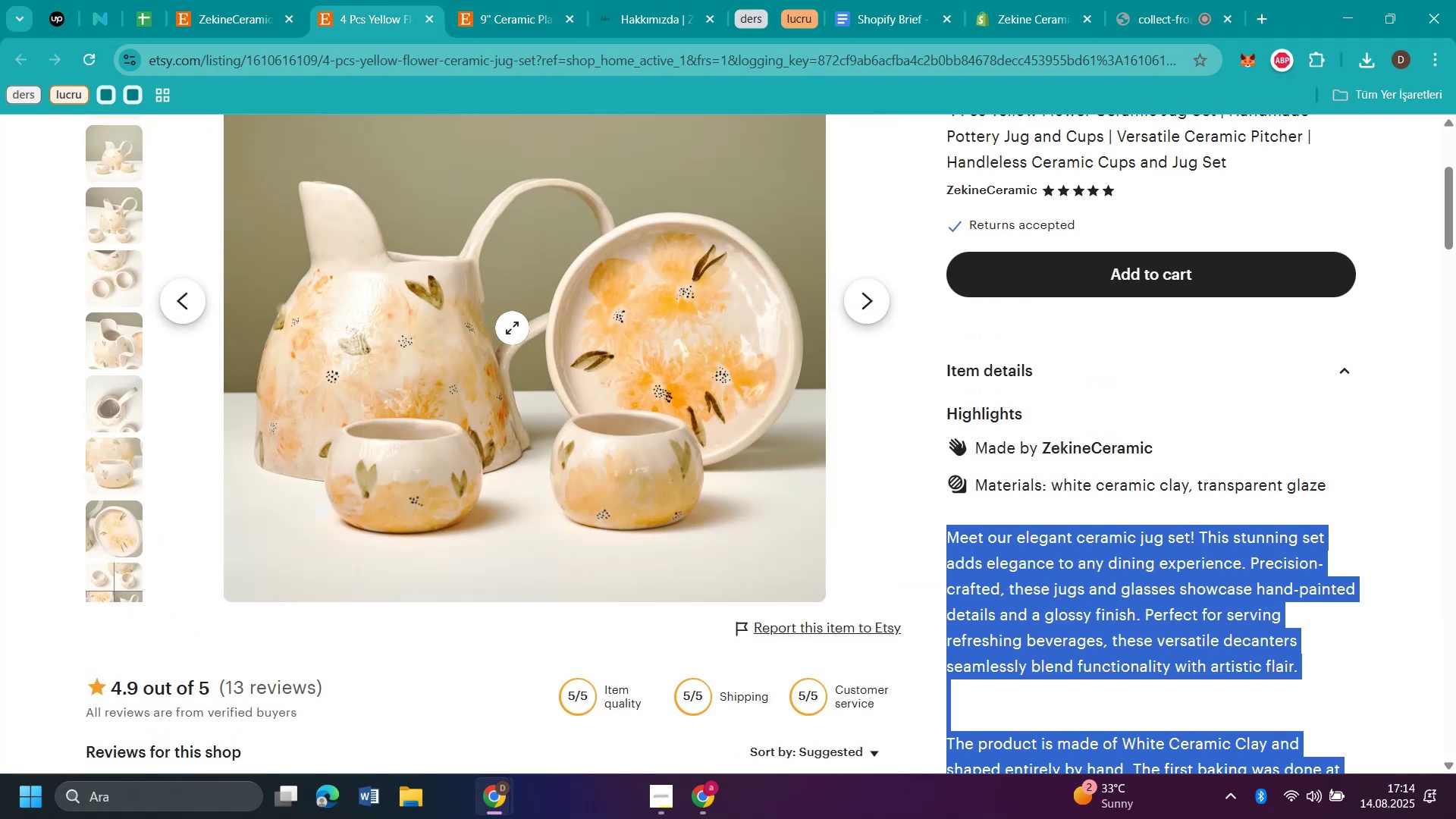 
right_click([512, 329])
 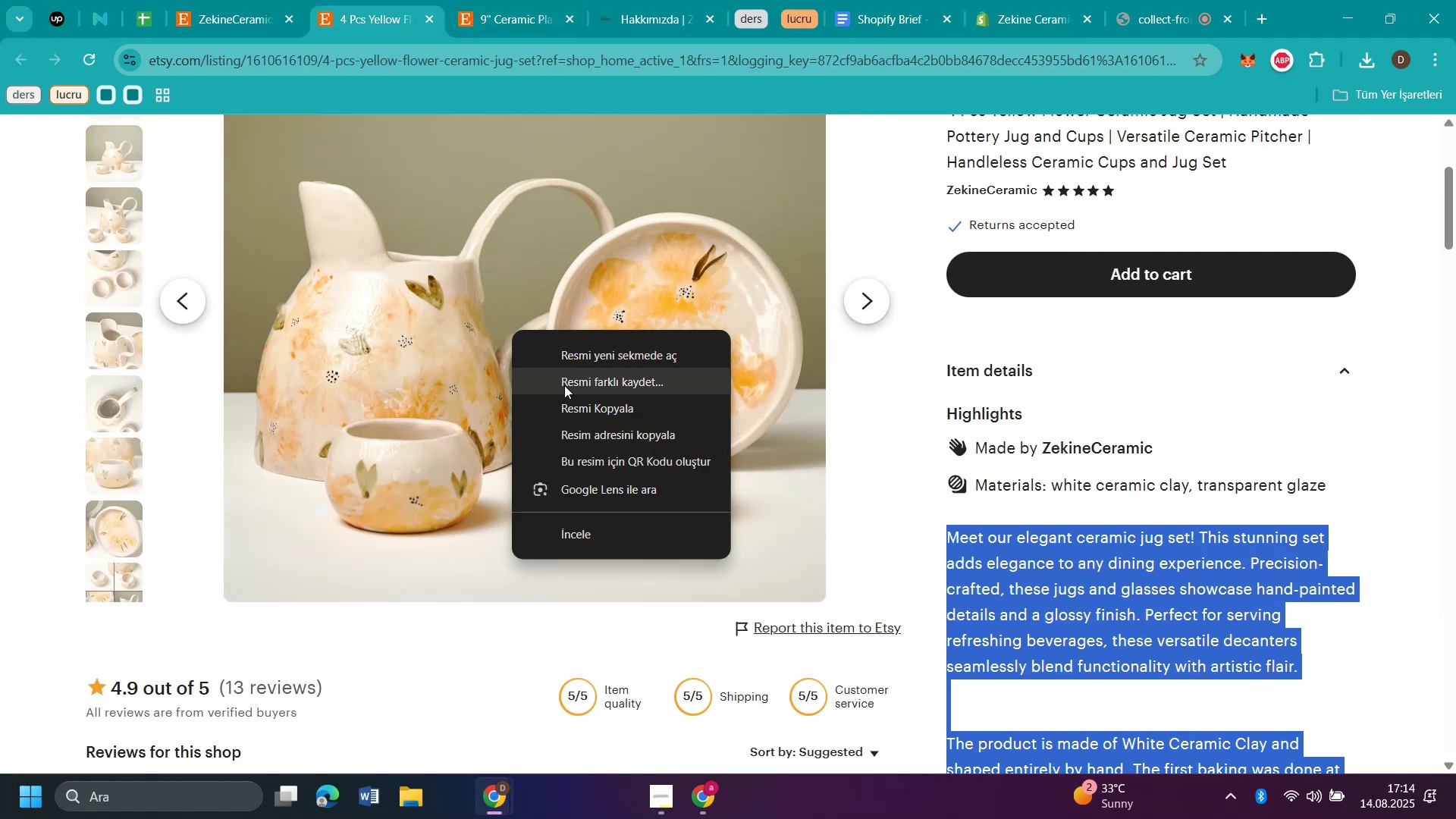 
left_click([564, 385])
 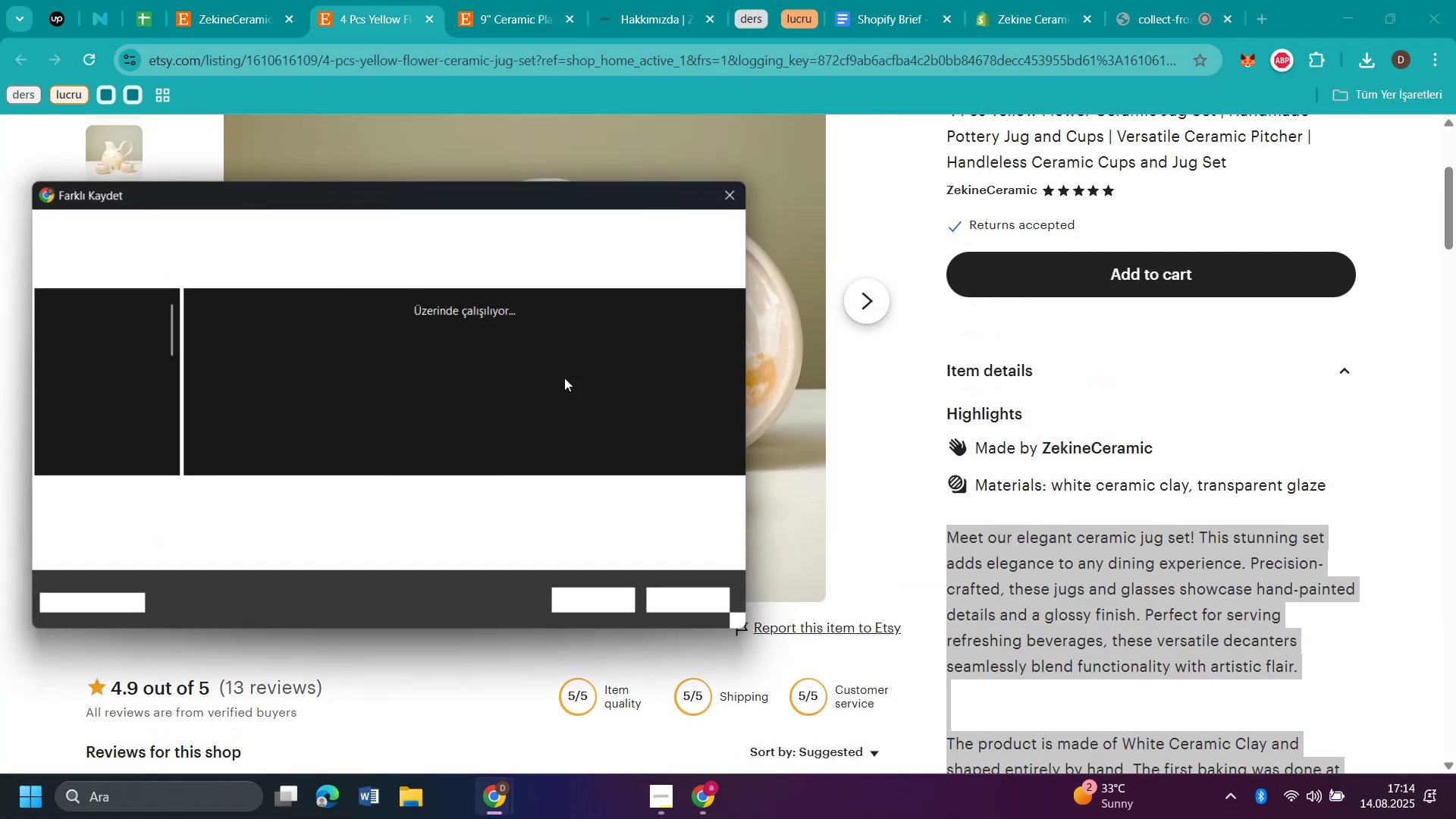 
type(f1)
 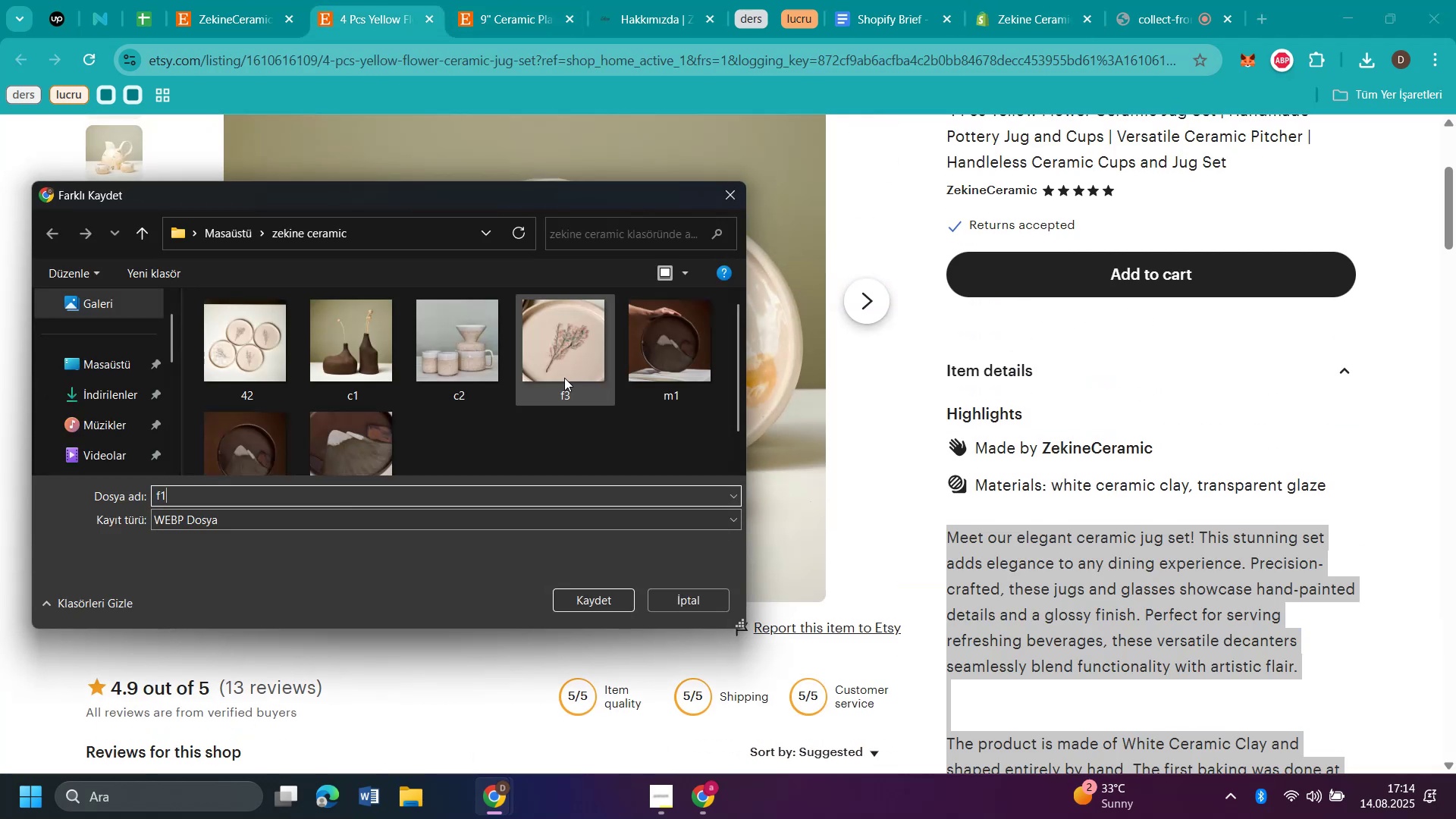 
key(Enter)
 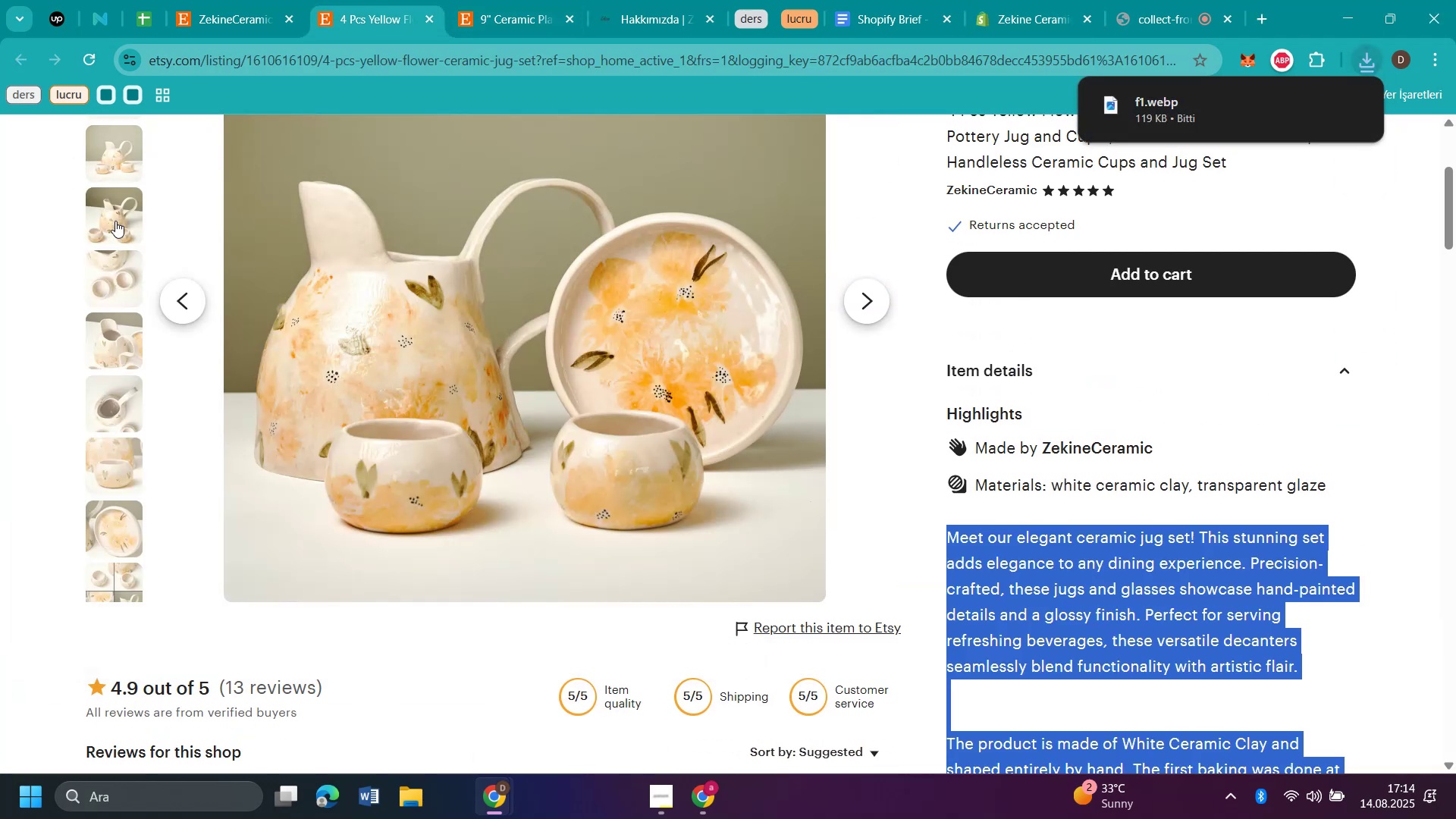 
left_click([115, 221])
 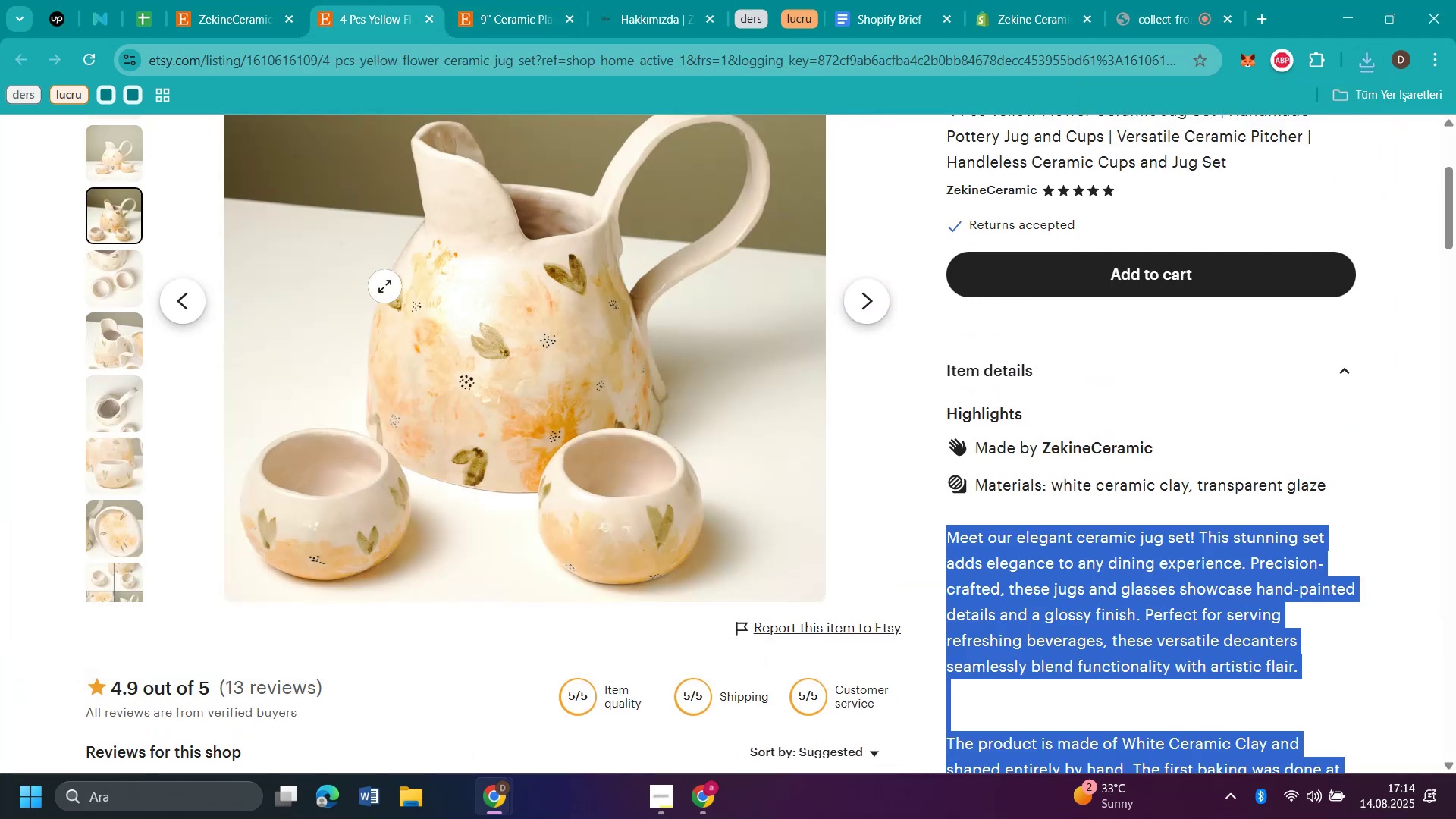 
right_click([439, 314])
 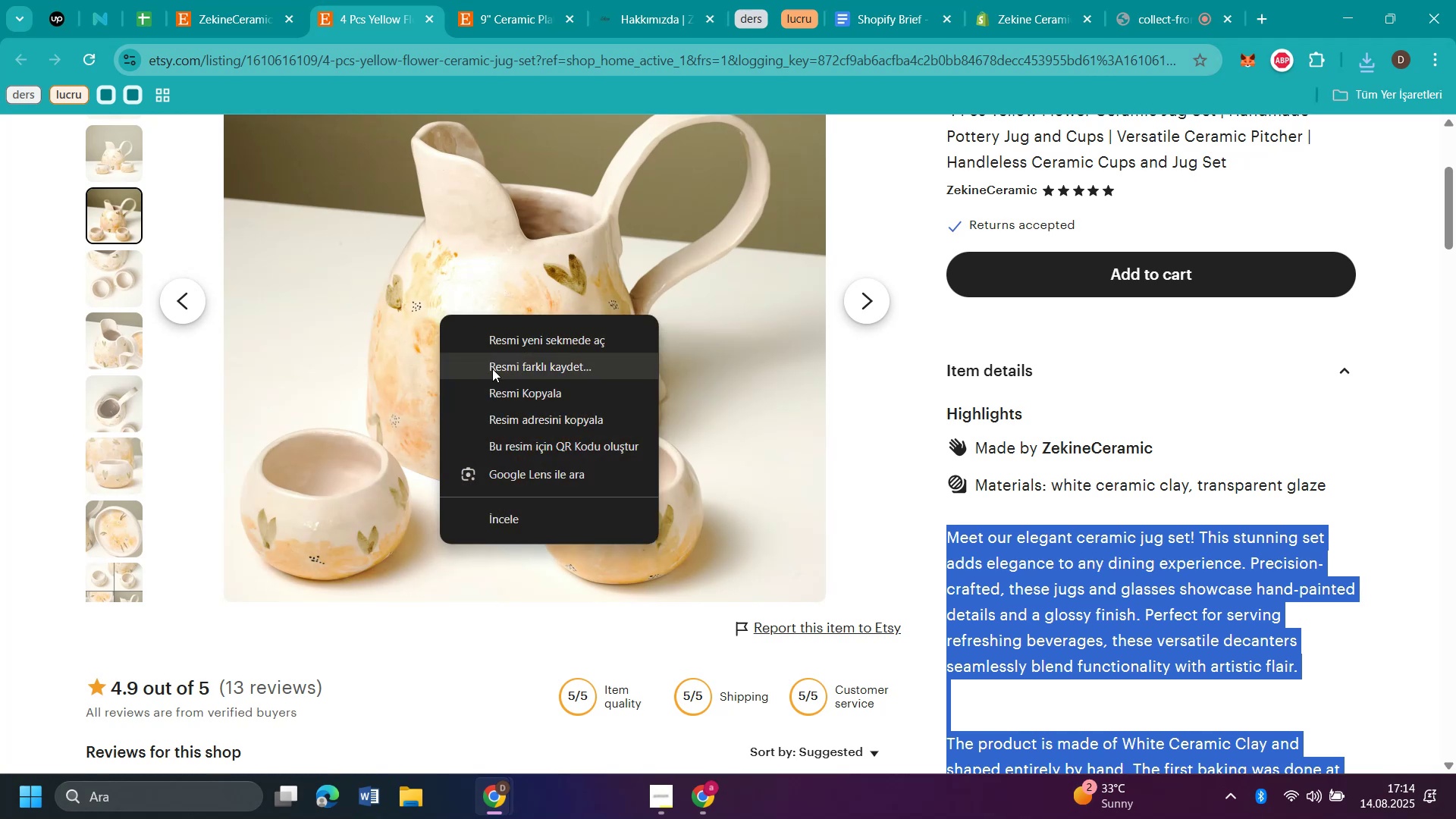 
left_click([492, 369])
 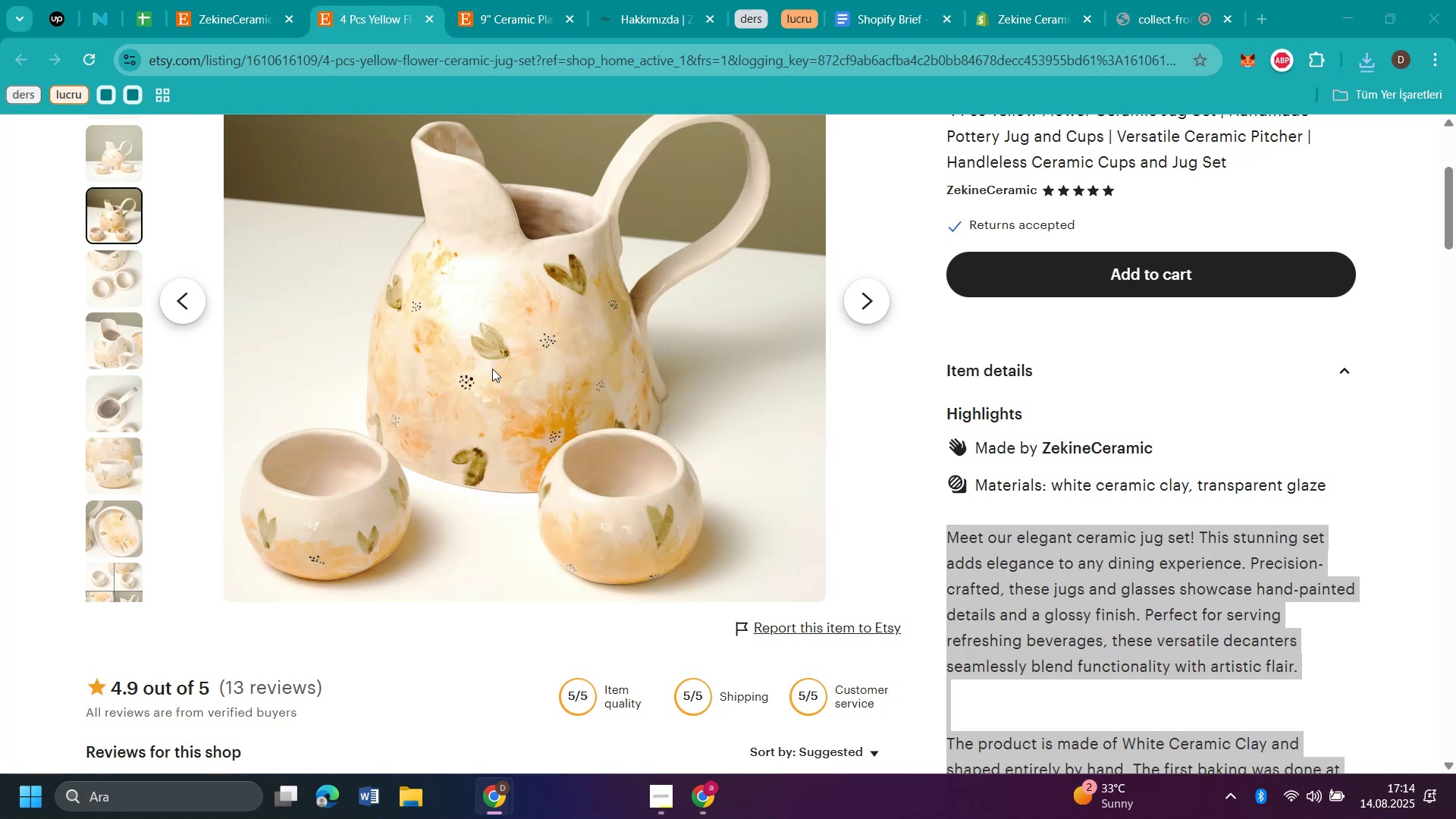 
type(f2)
 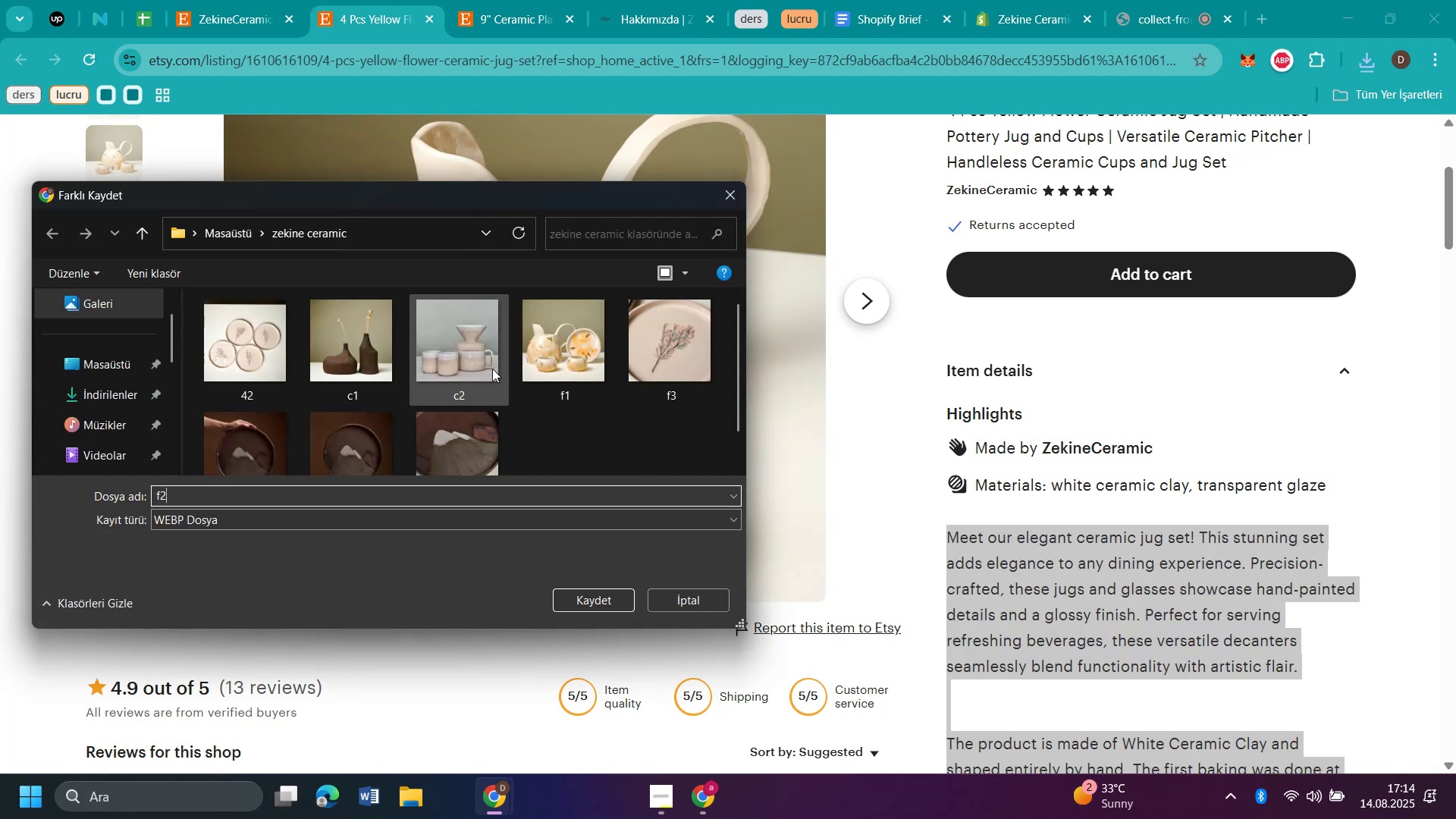 
key(Enter)
 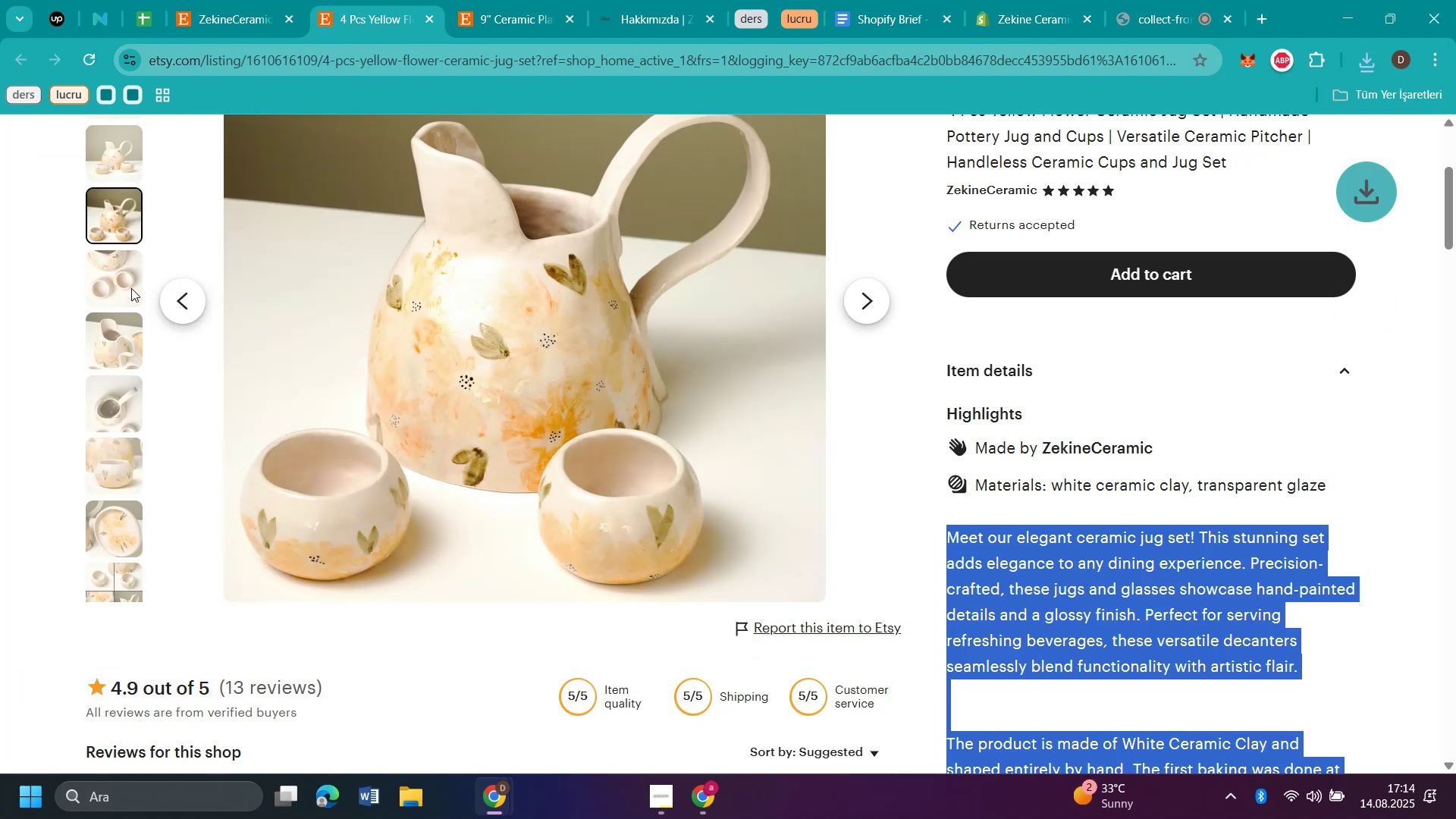 
left_click([118, 287])
 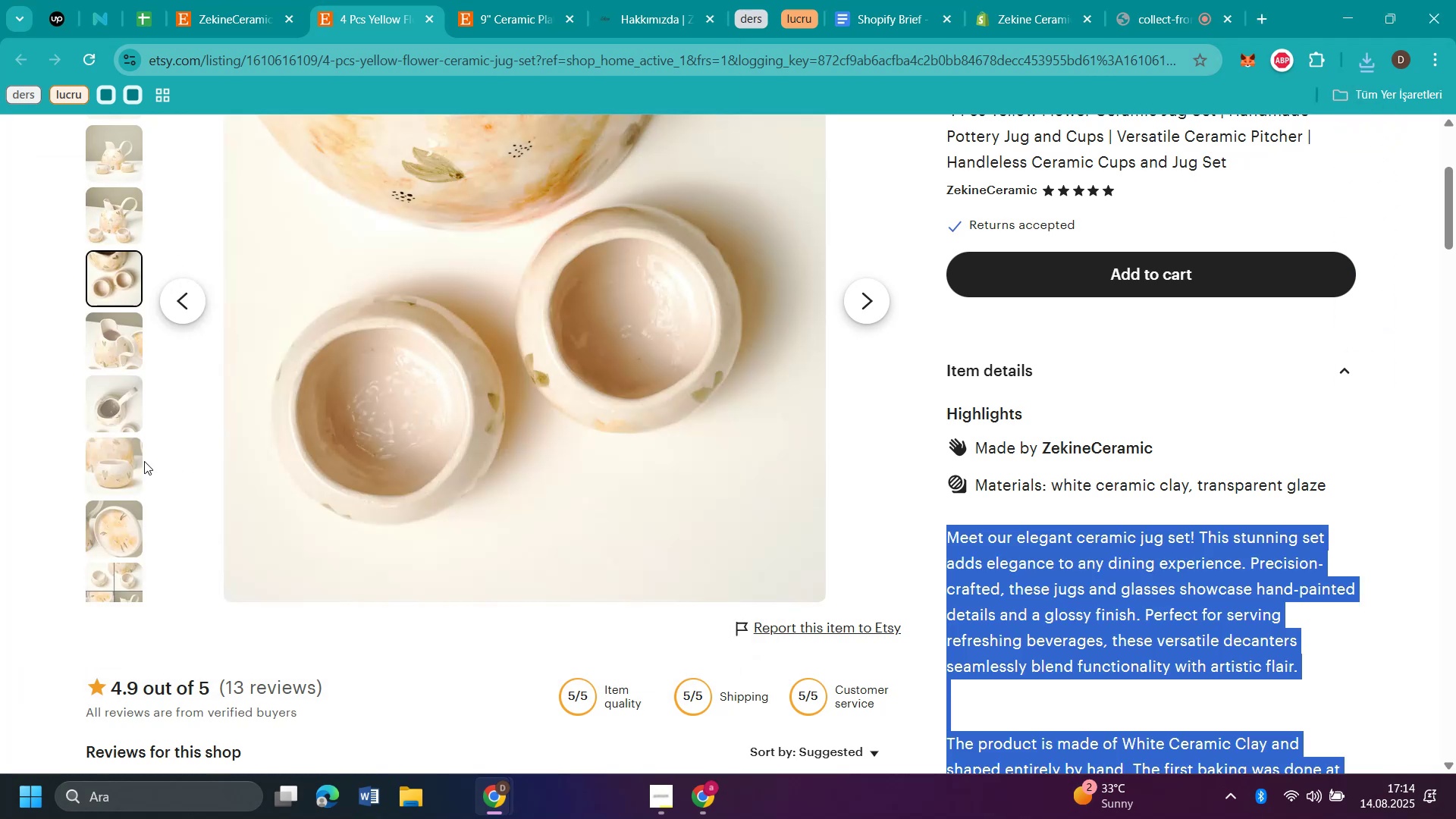 
left_click([128, 460])
 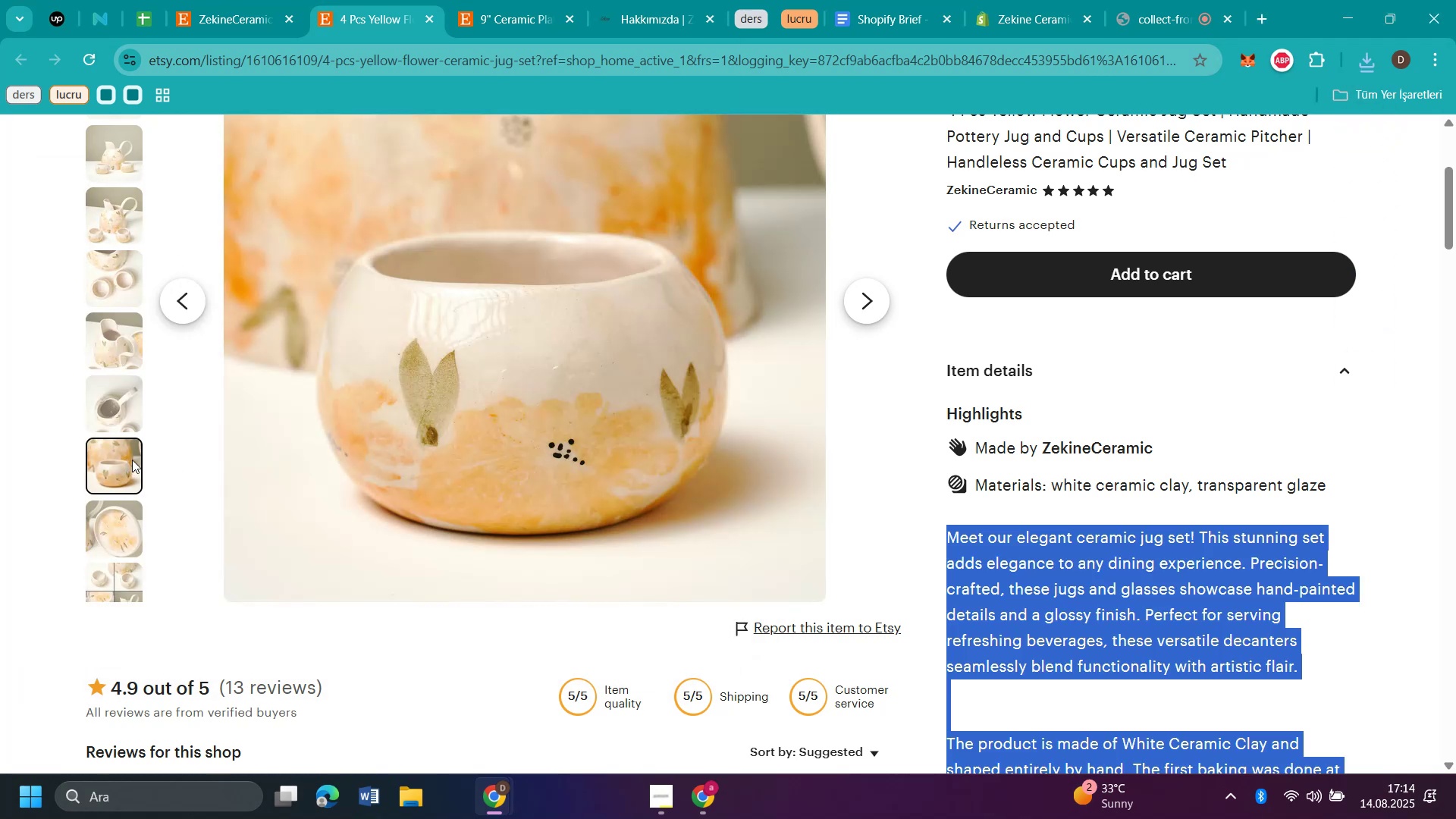 
right_click([453, 377])
 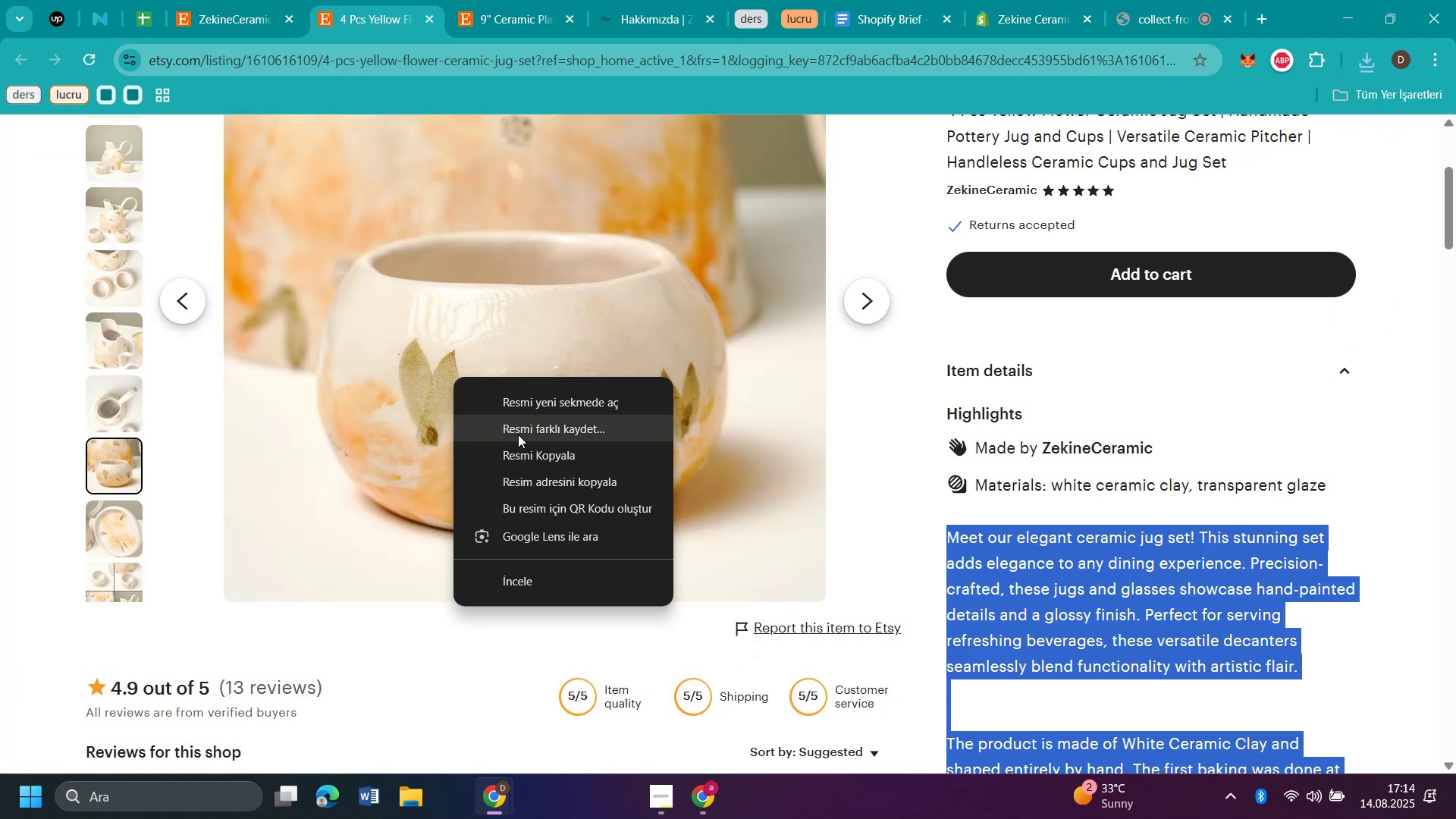 
left_click([520, 425])
 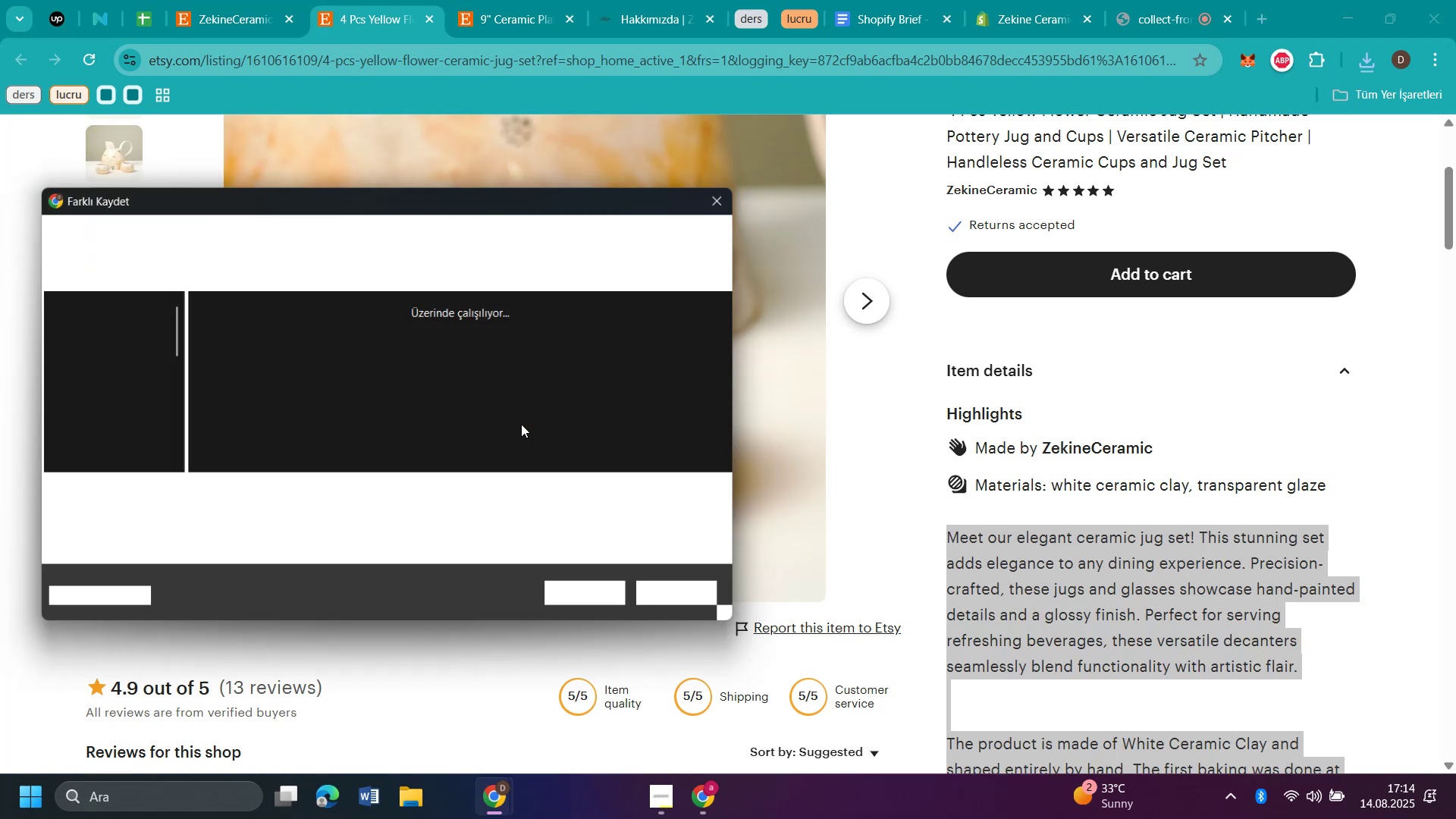 
type(f3)
 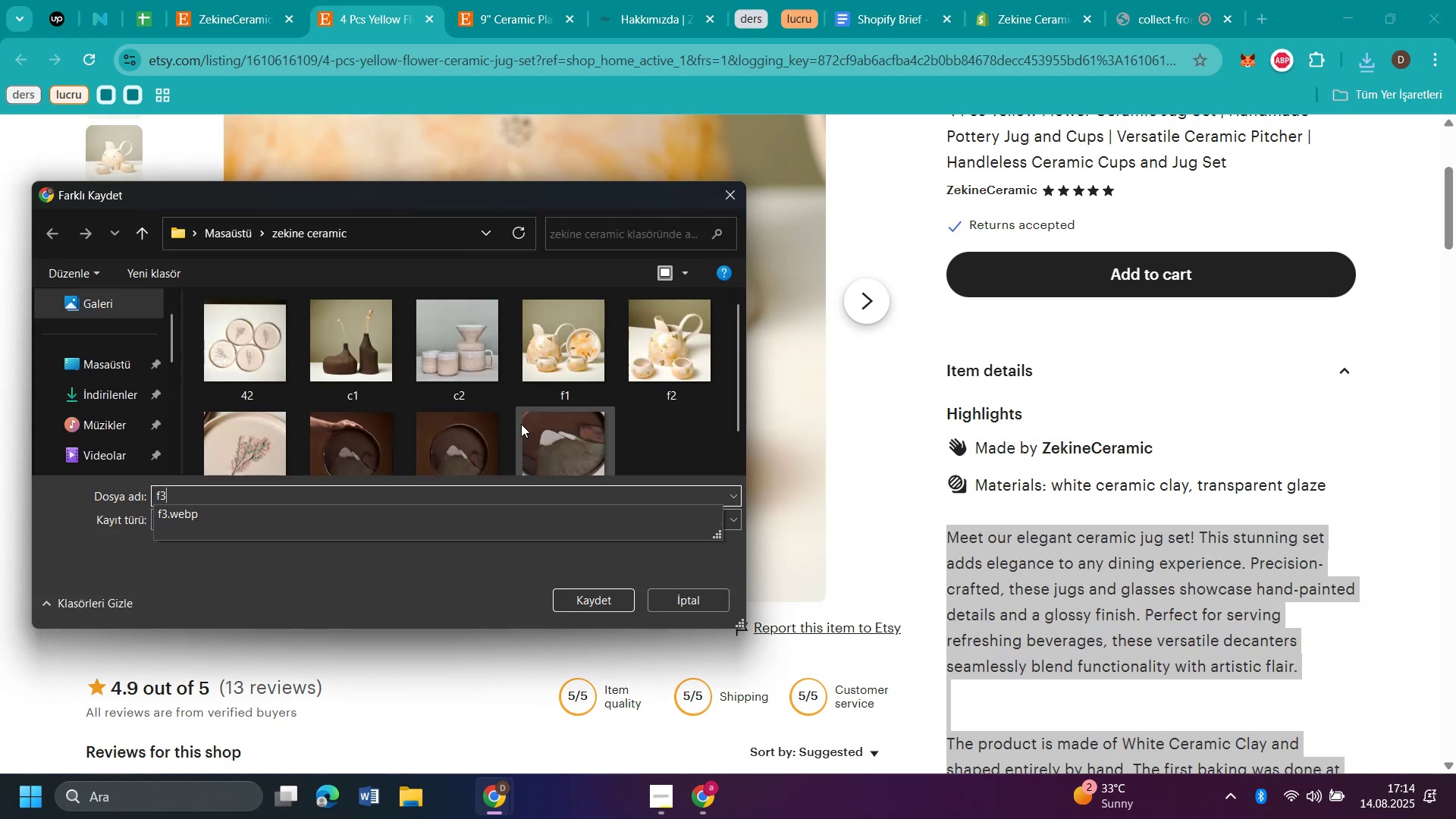 
key(Enter)
 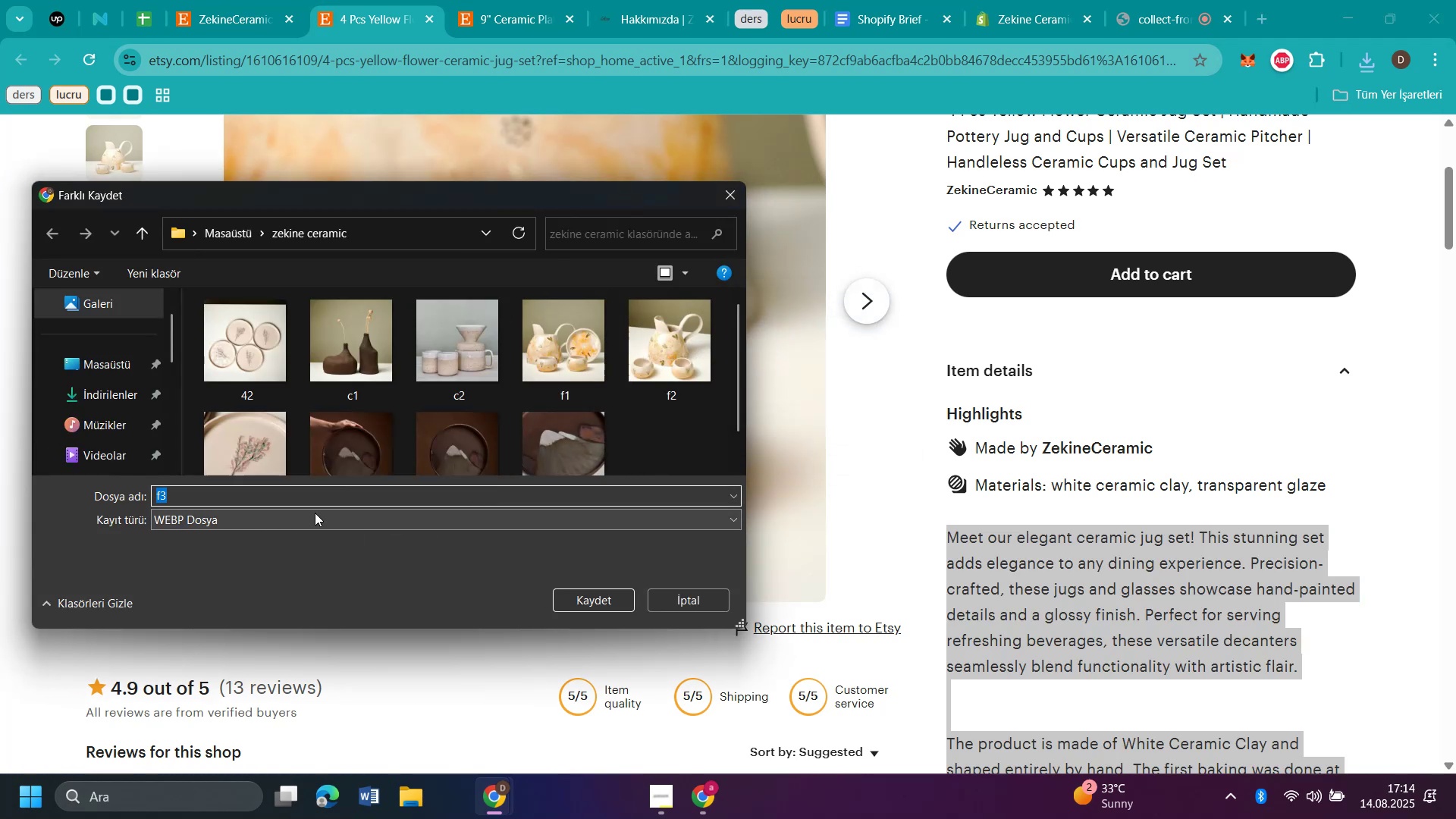 
wait(7.12)
 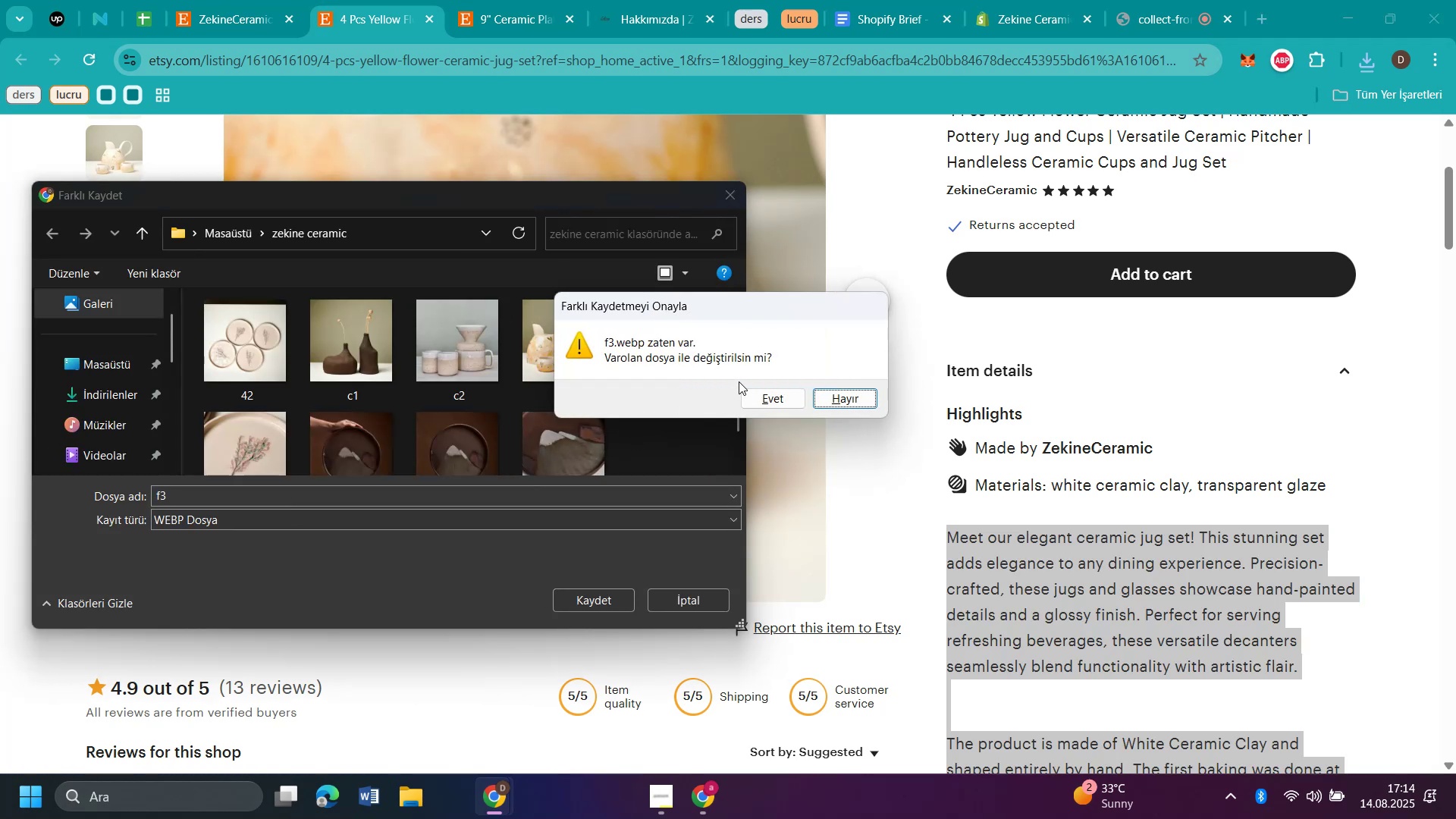 
scroll: coordinate [314, 447], scroll_direction: down, amount: 1.0
 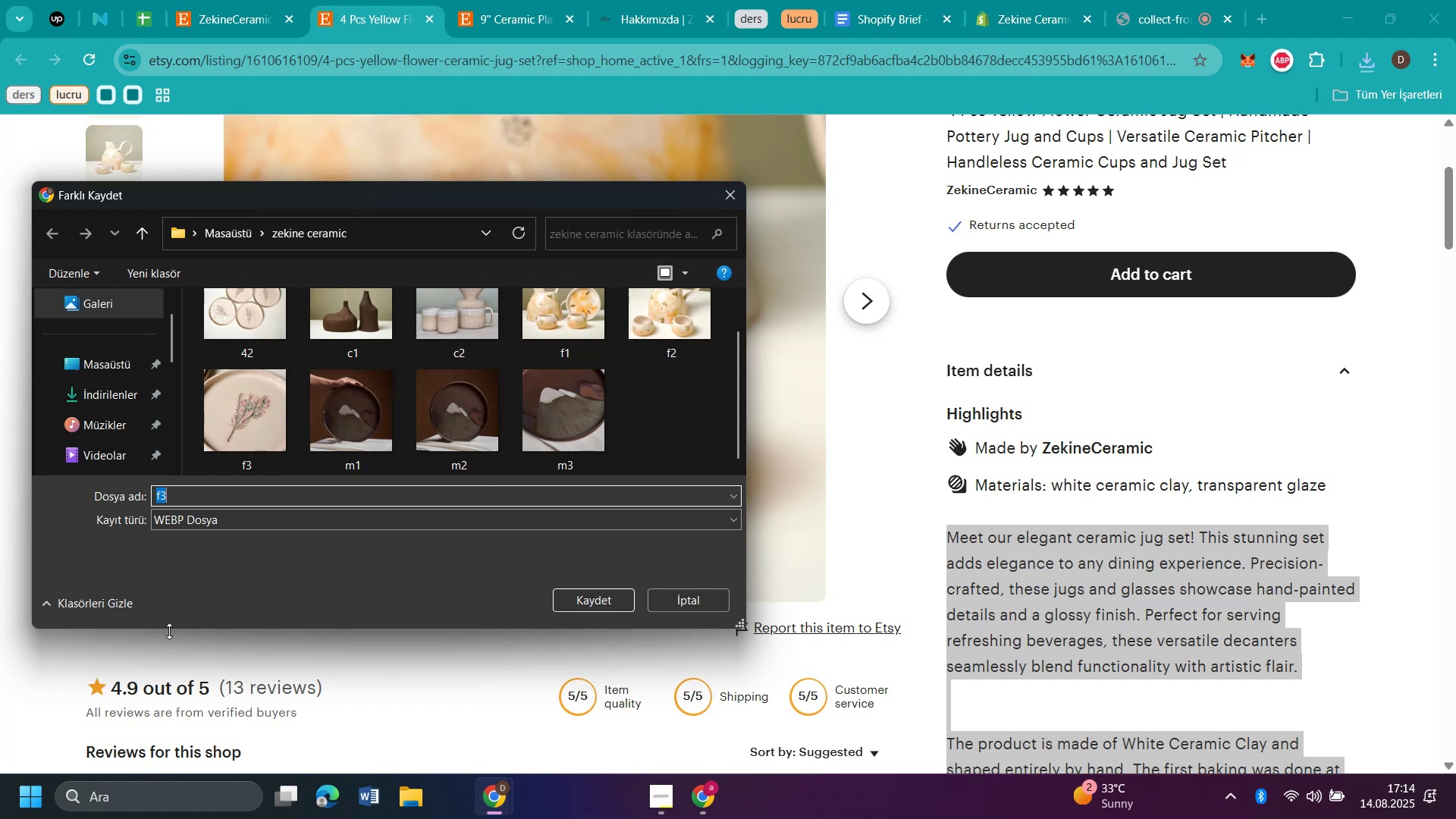 
wait(5.21)
 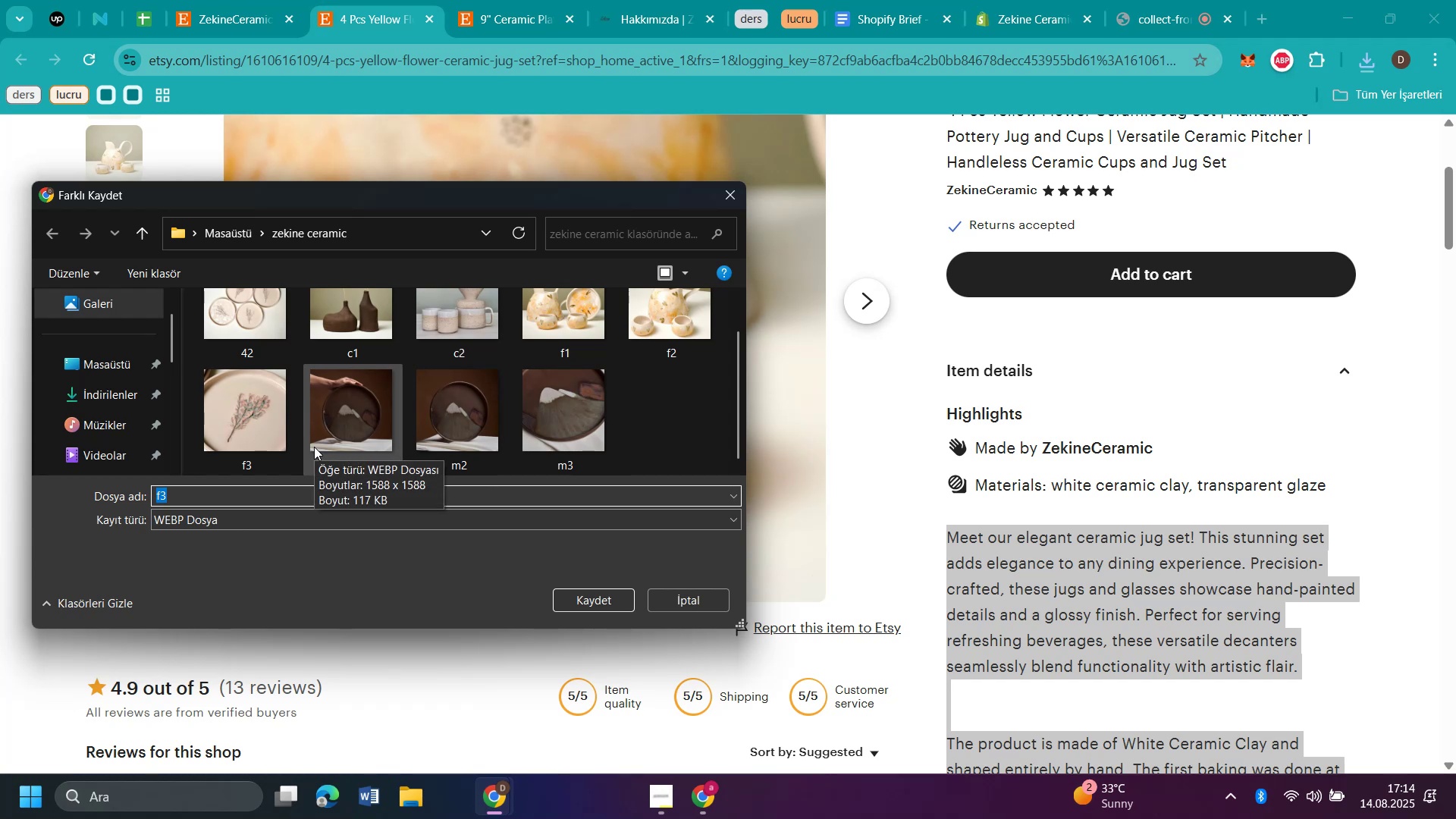 
left_click([186, 496])
 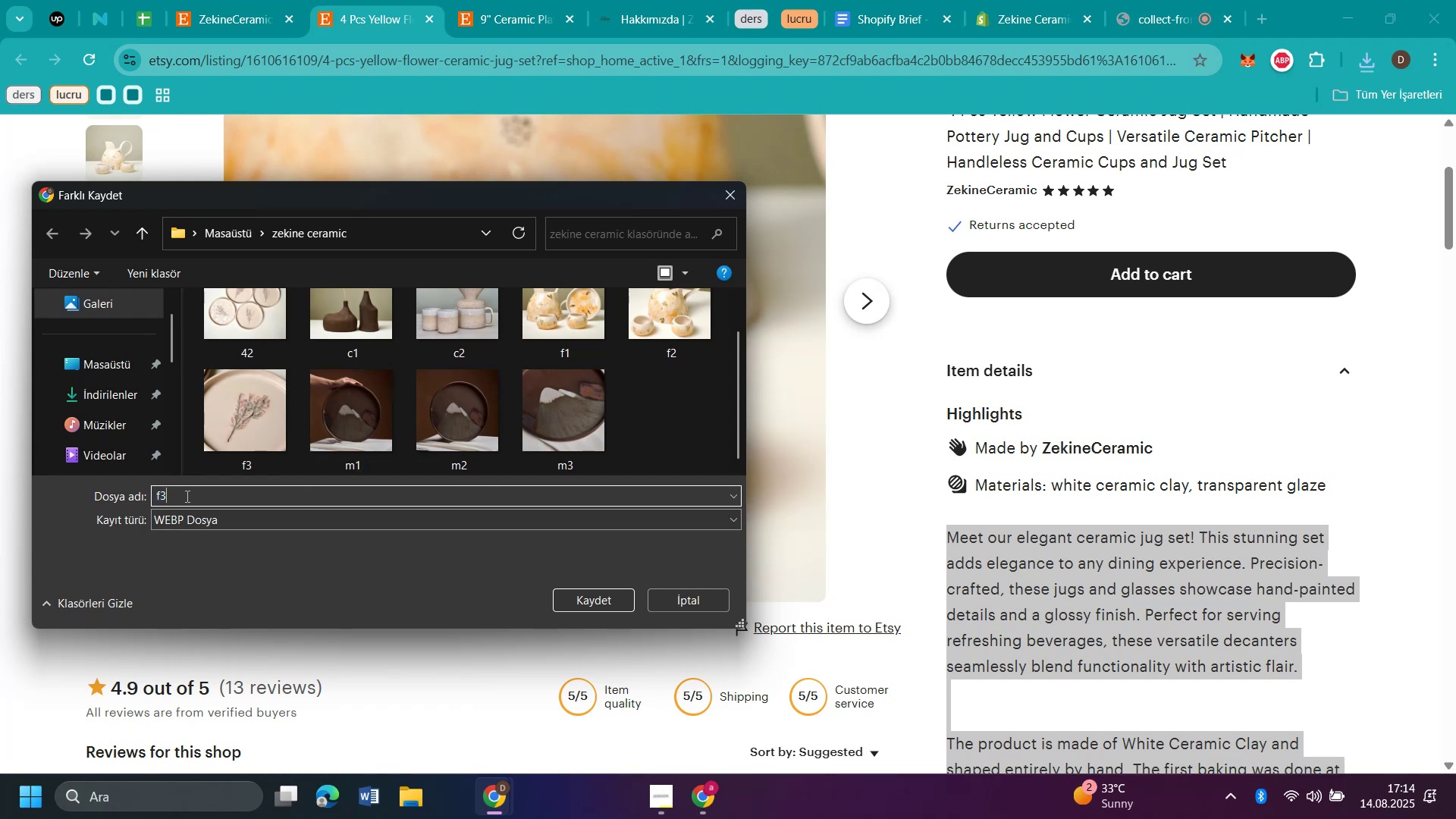 
key(3)
 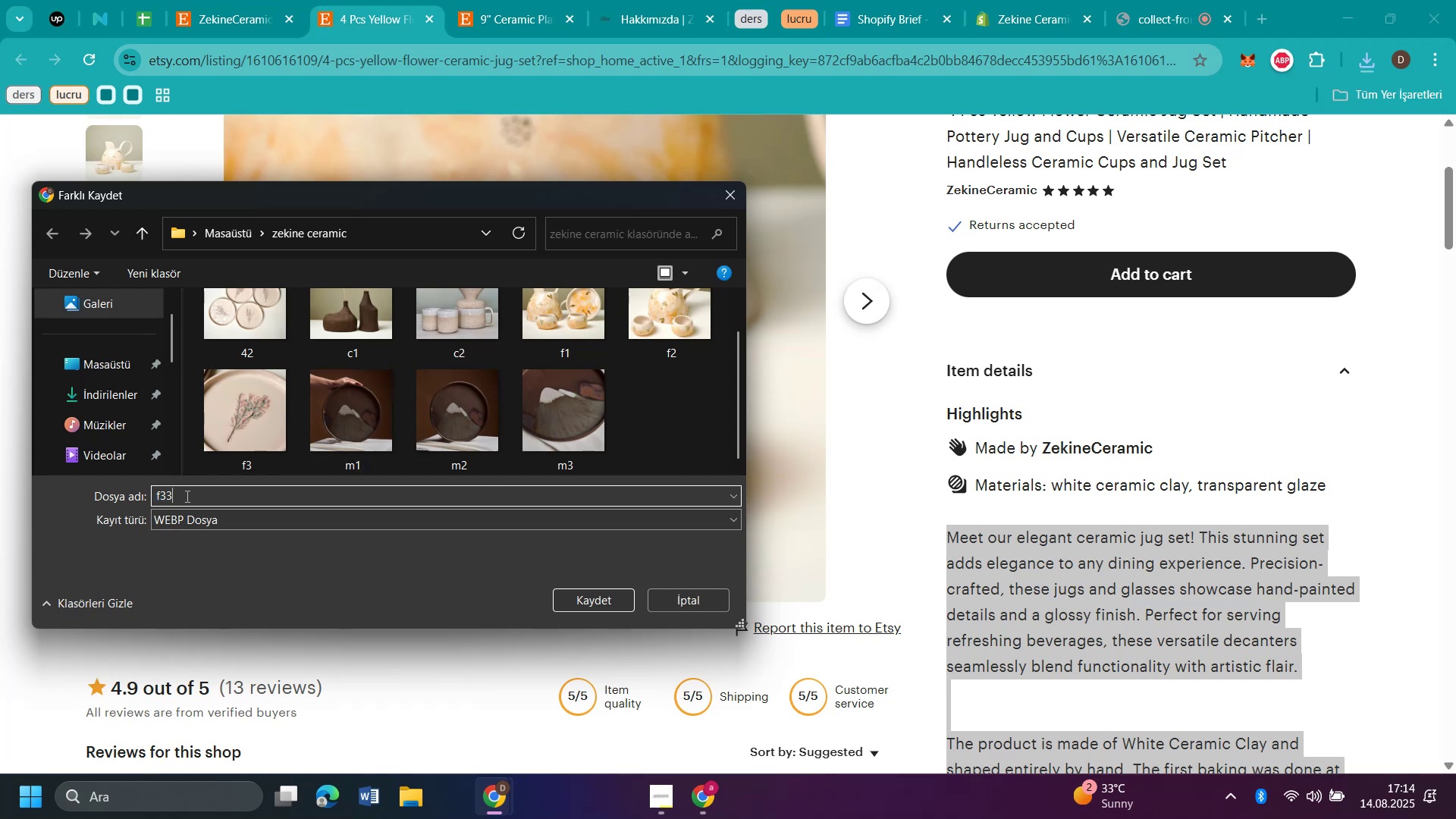 
key(Enter)
 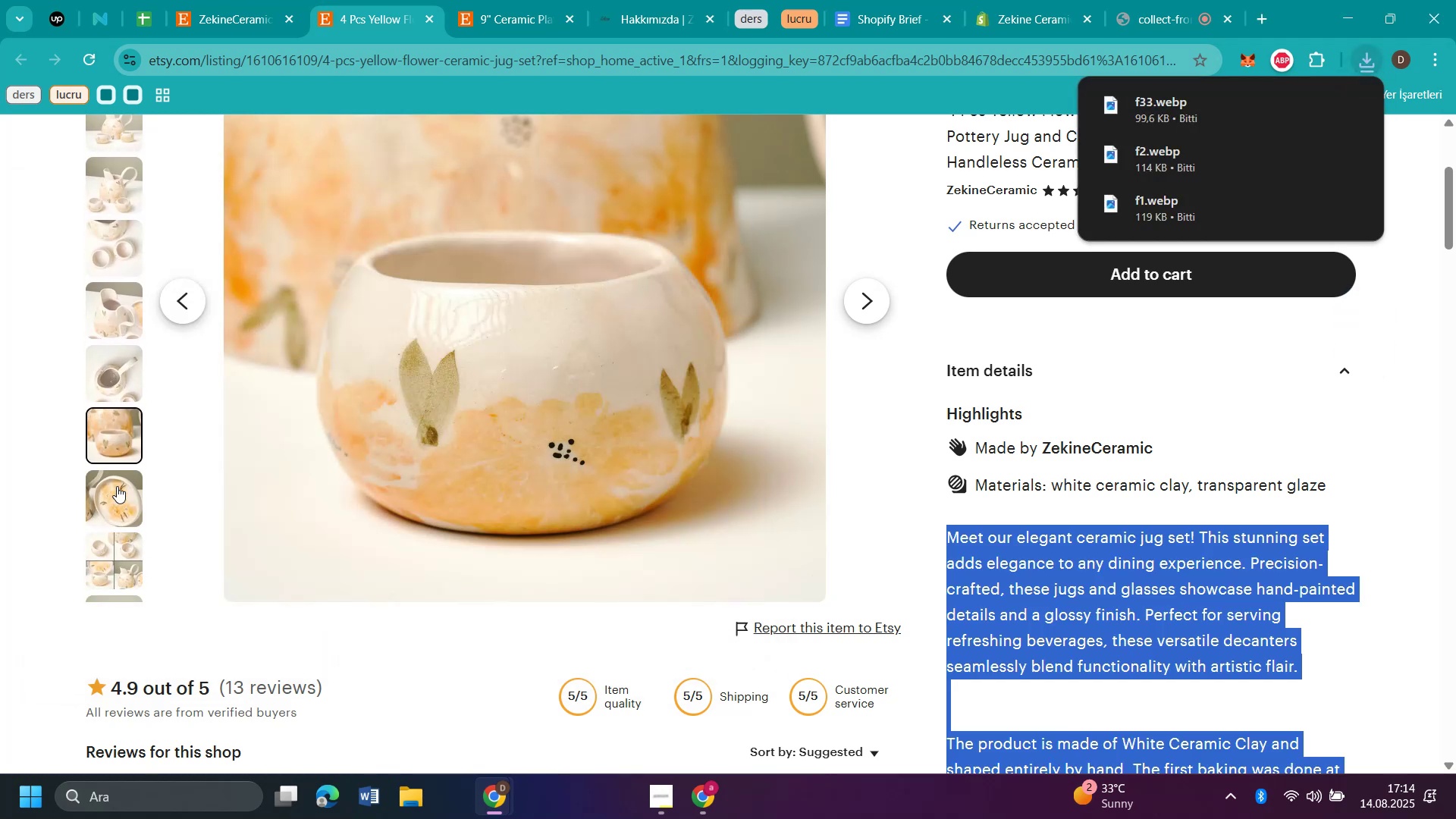 
left_click([118, 484])
 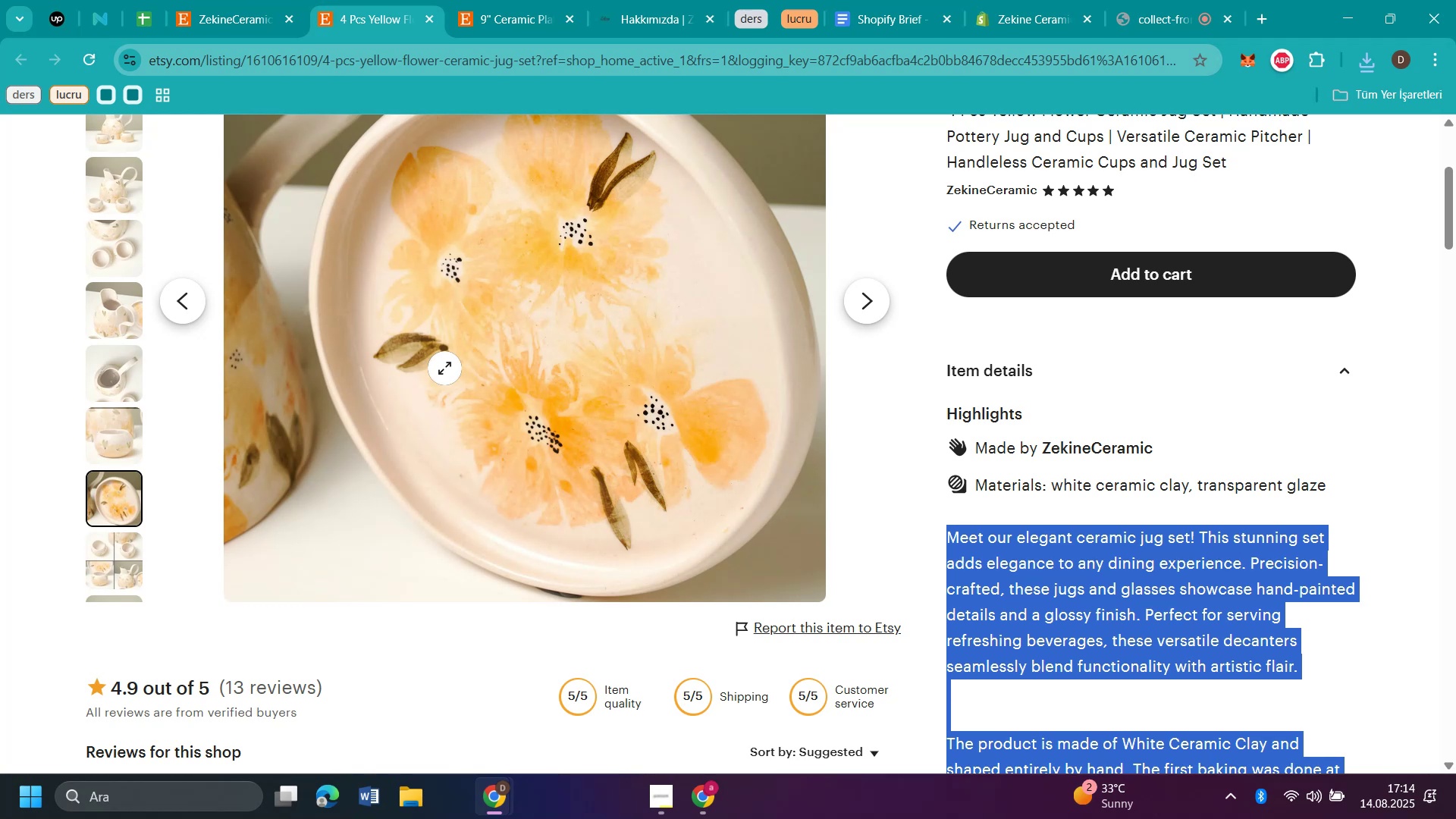 
right_click([444, 368])
 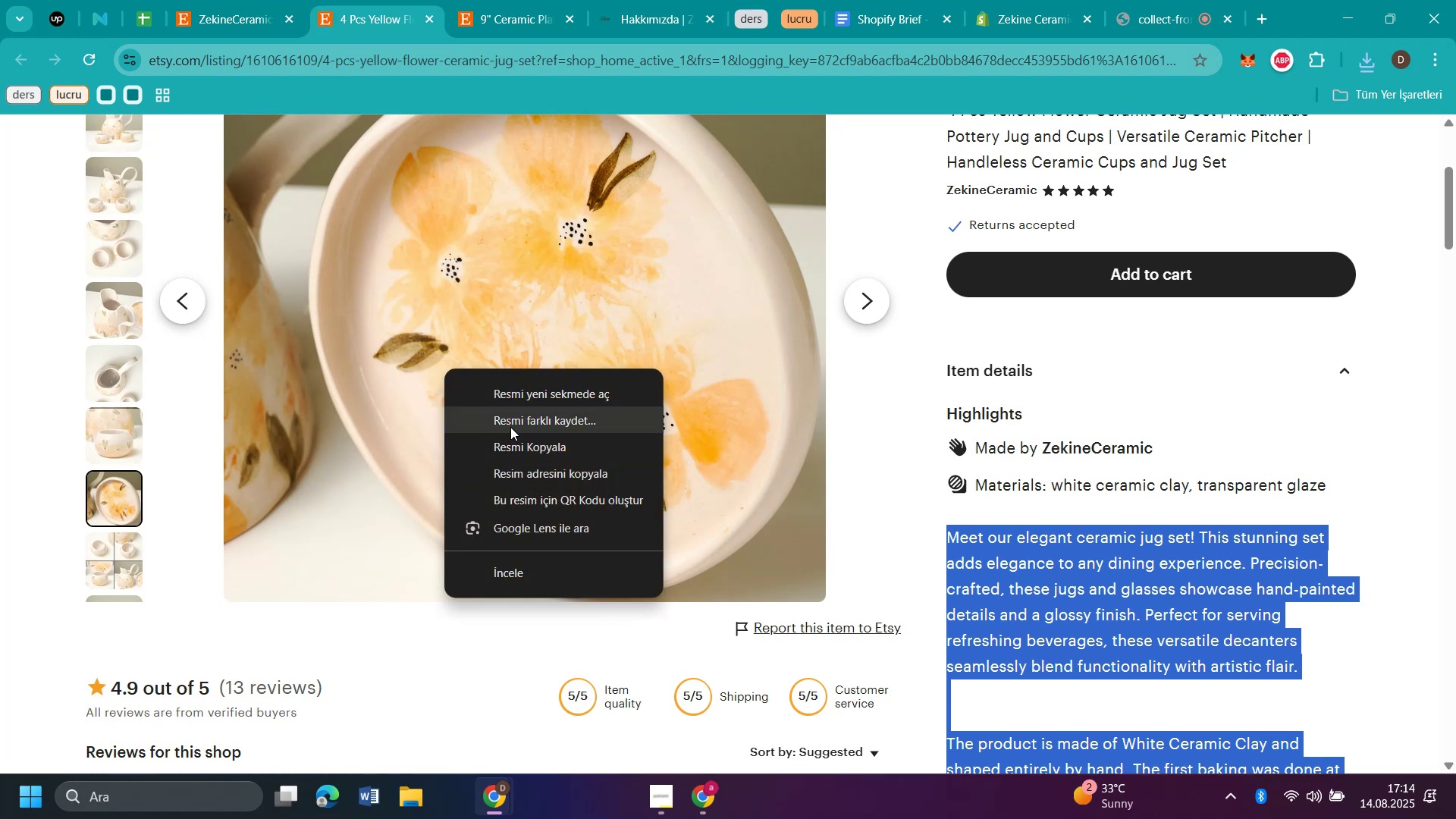 
left_click([510, 426])
 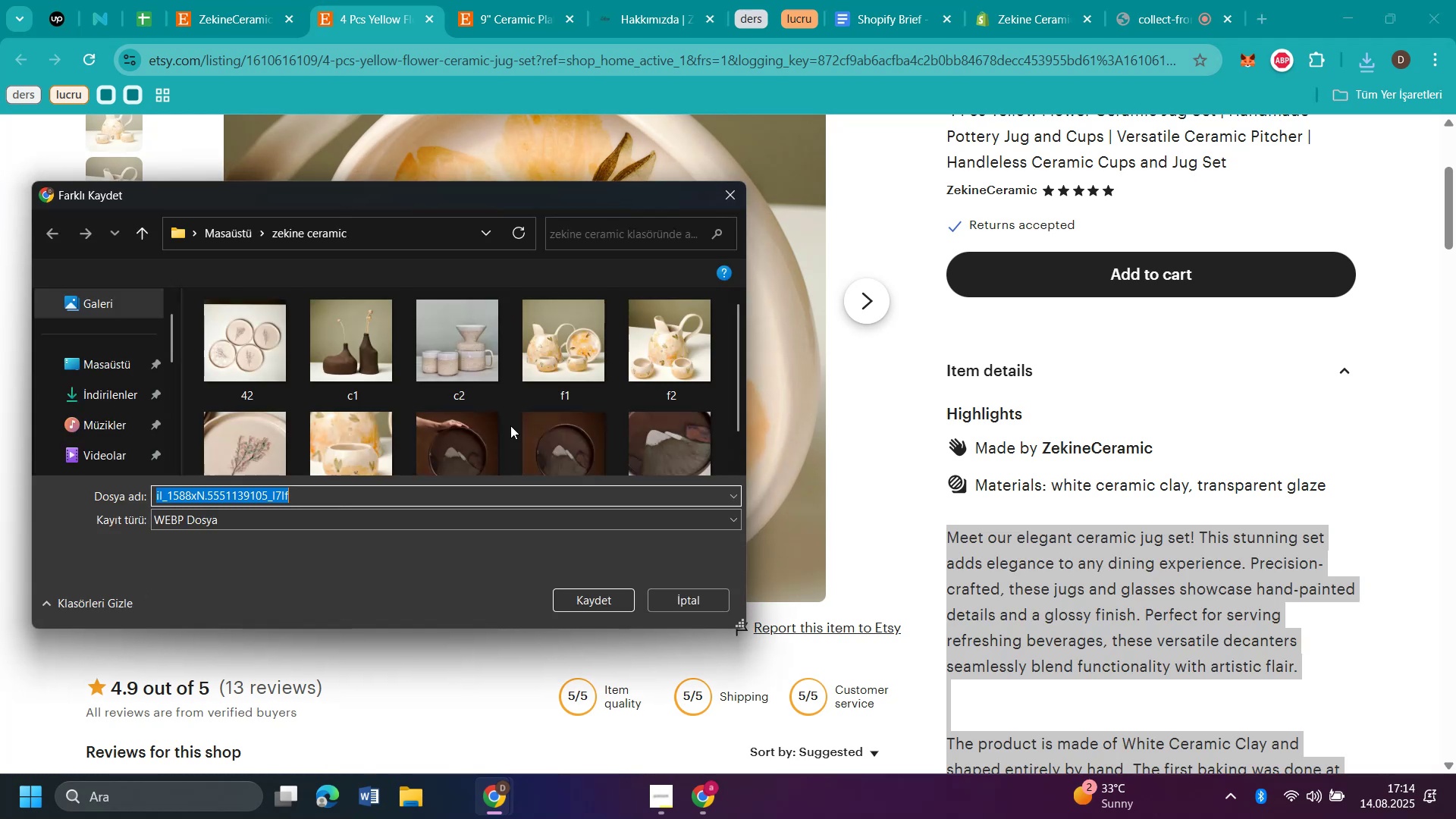 
type(f4)
 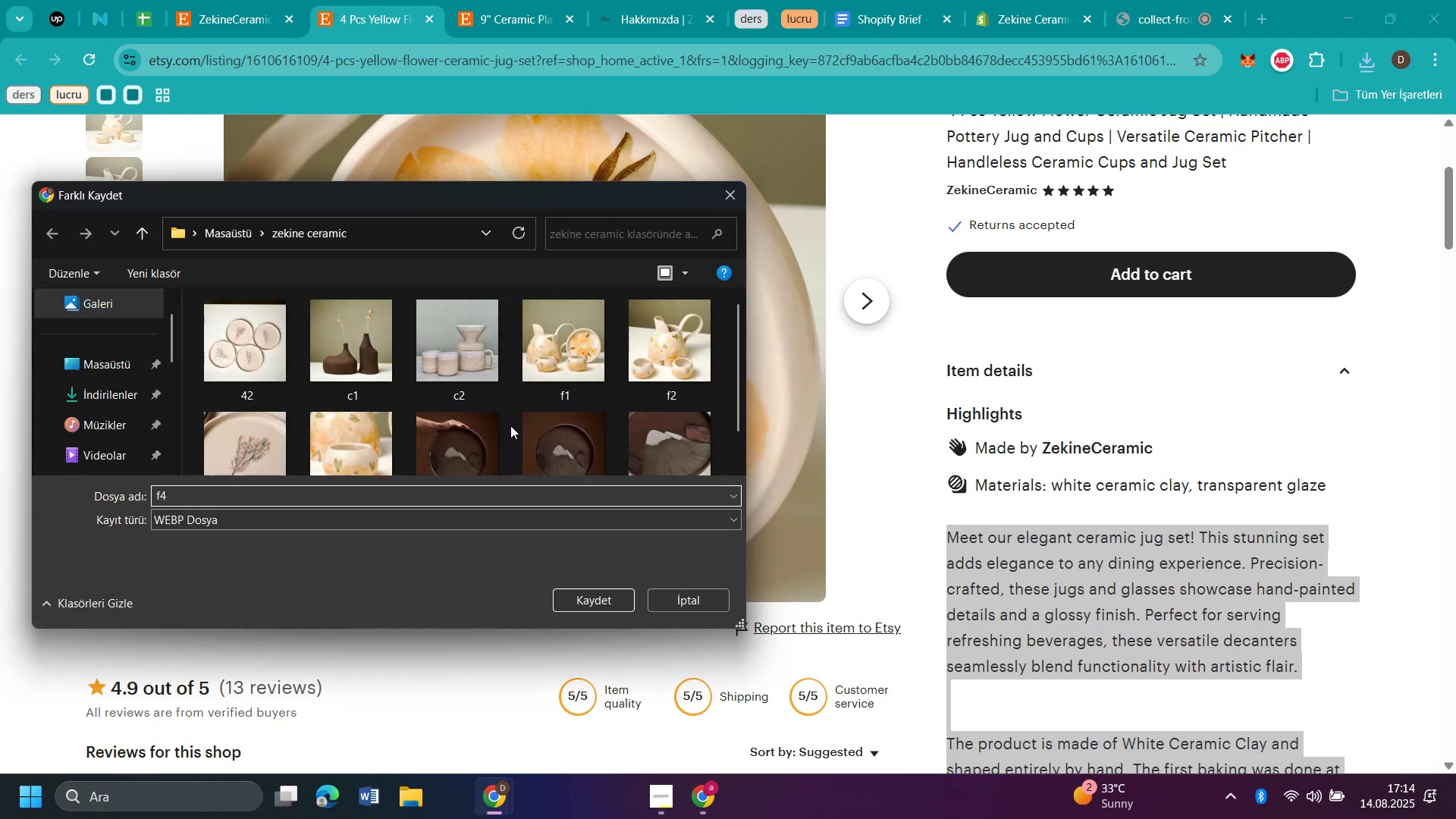 
key(Enter)
 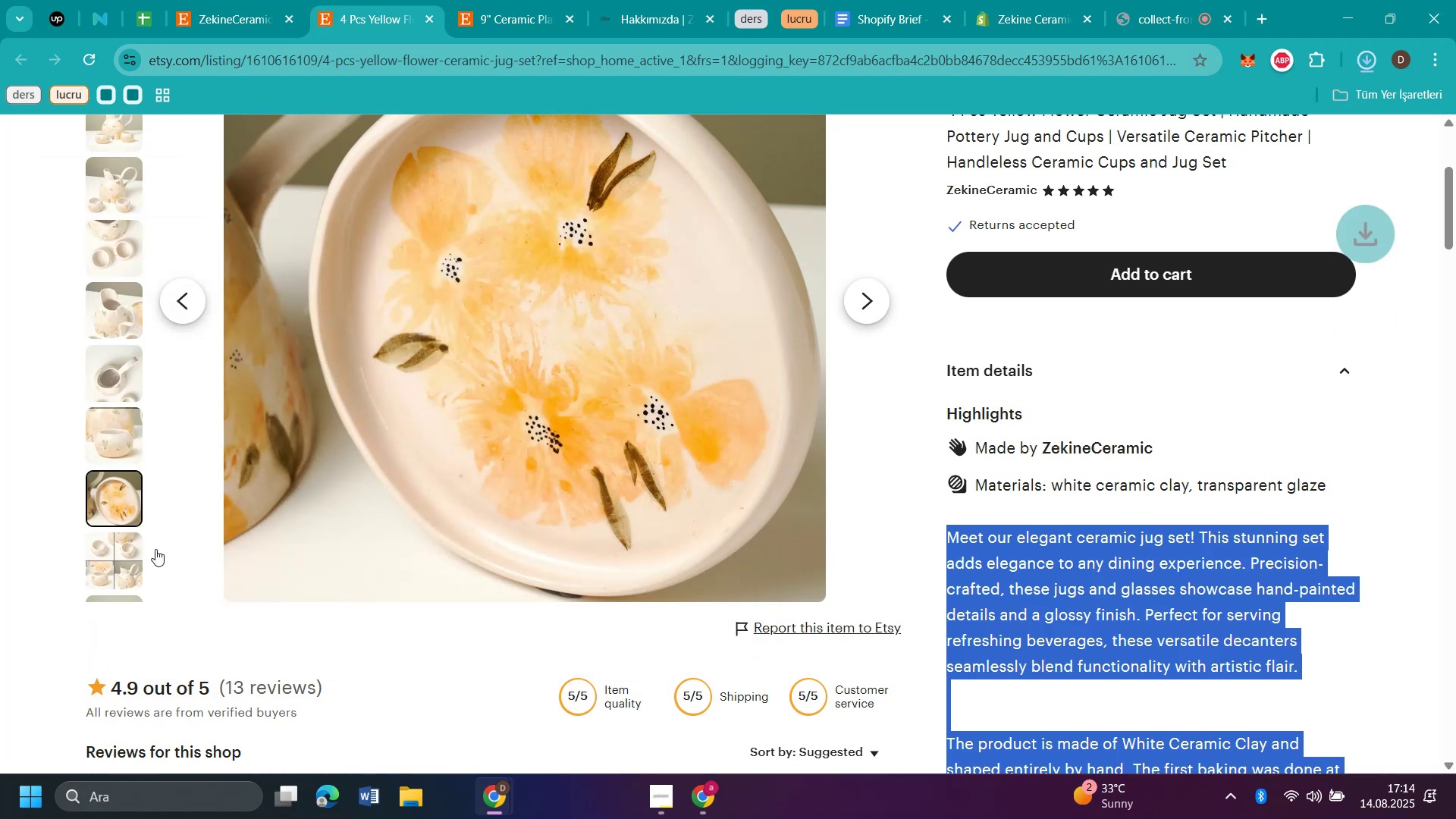 
scroll: coordinate [140, 529], scroll_direction: down, amount: 3.0
 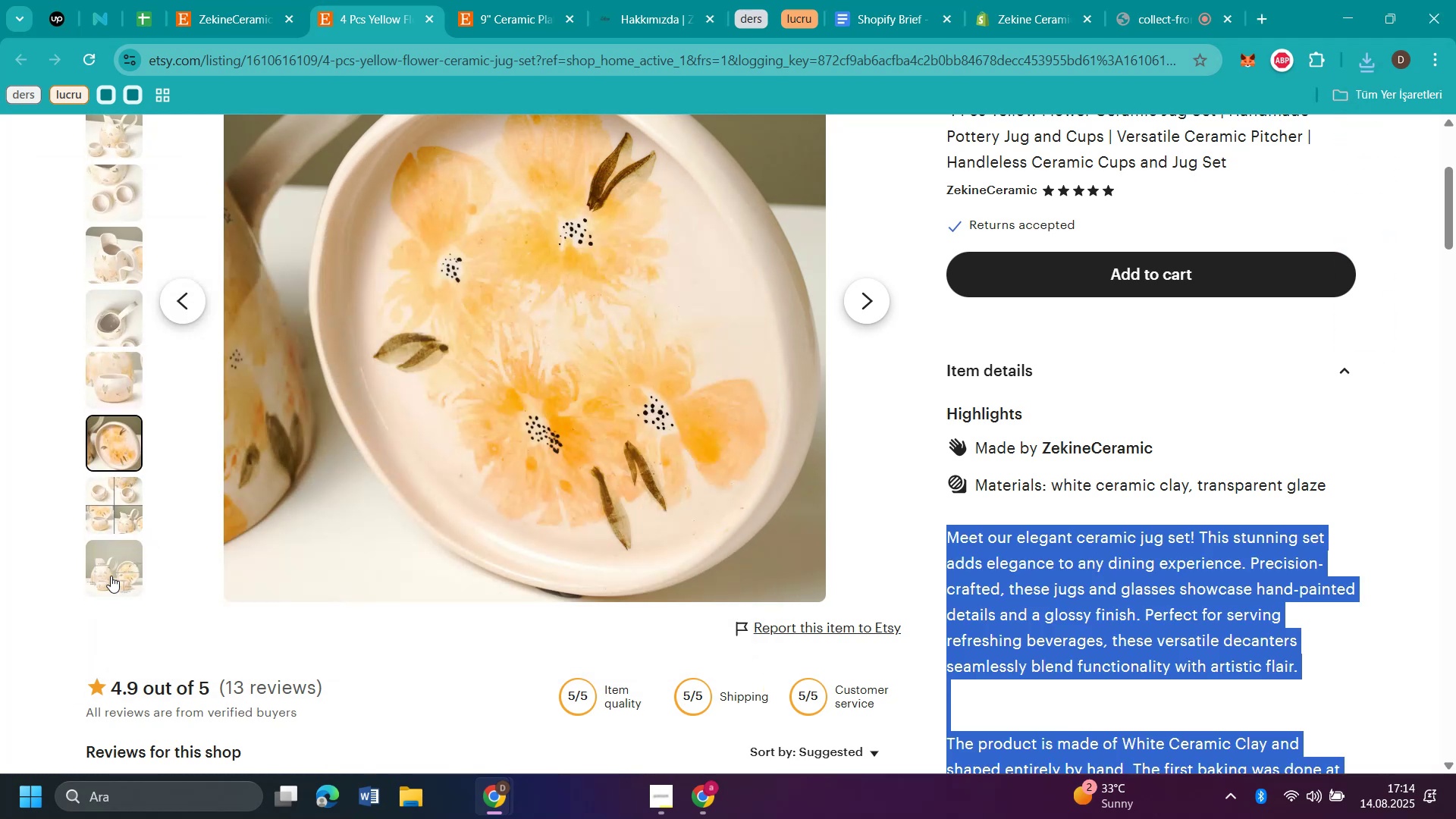 
left_click([113, 574])
 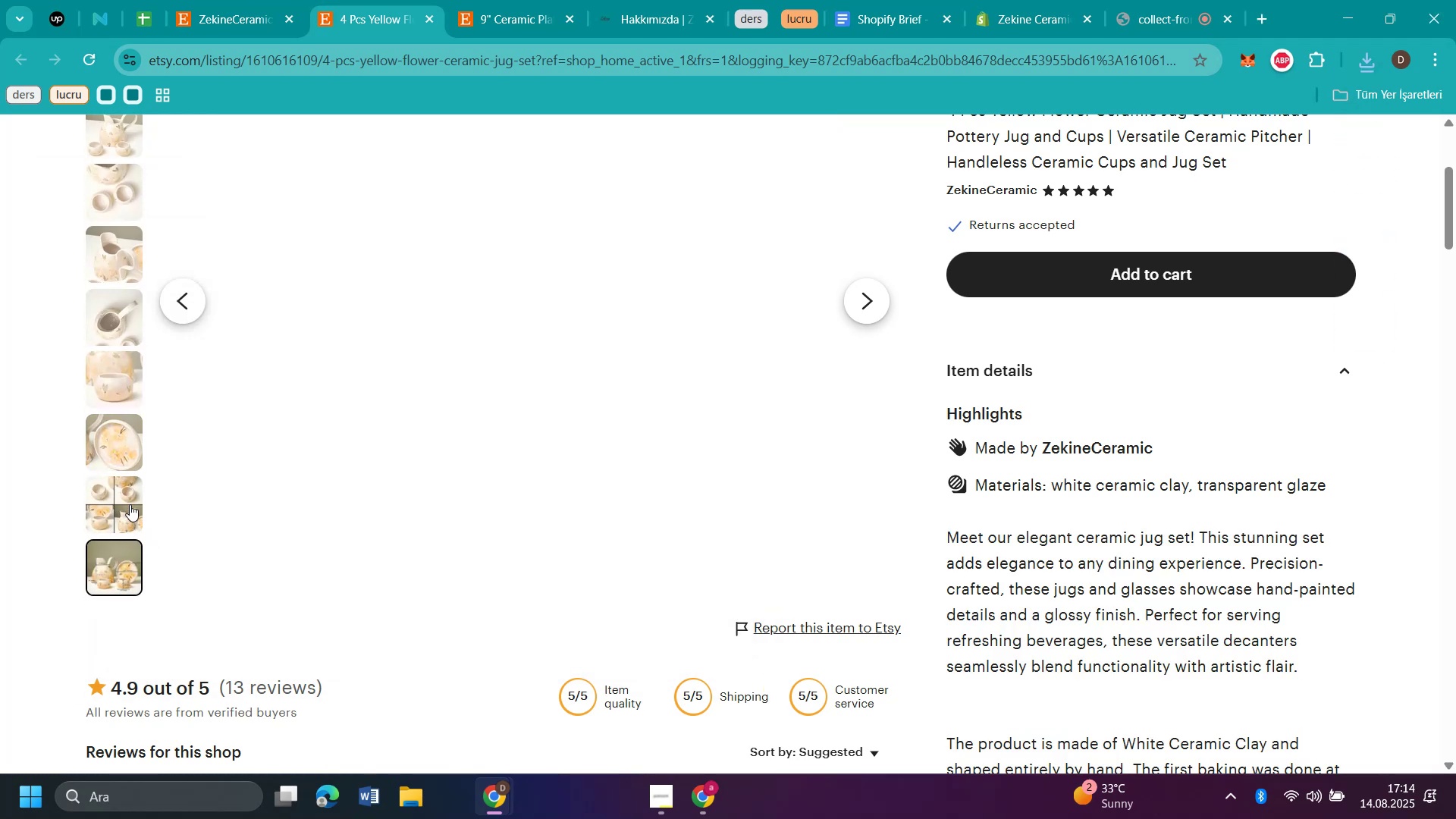 
left_click([130, 504])
 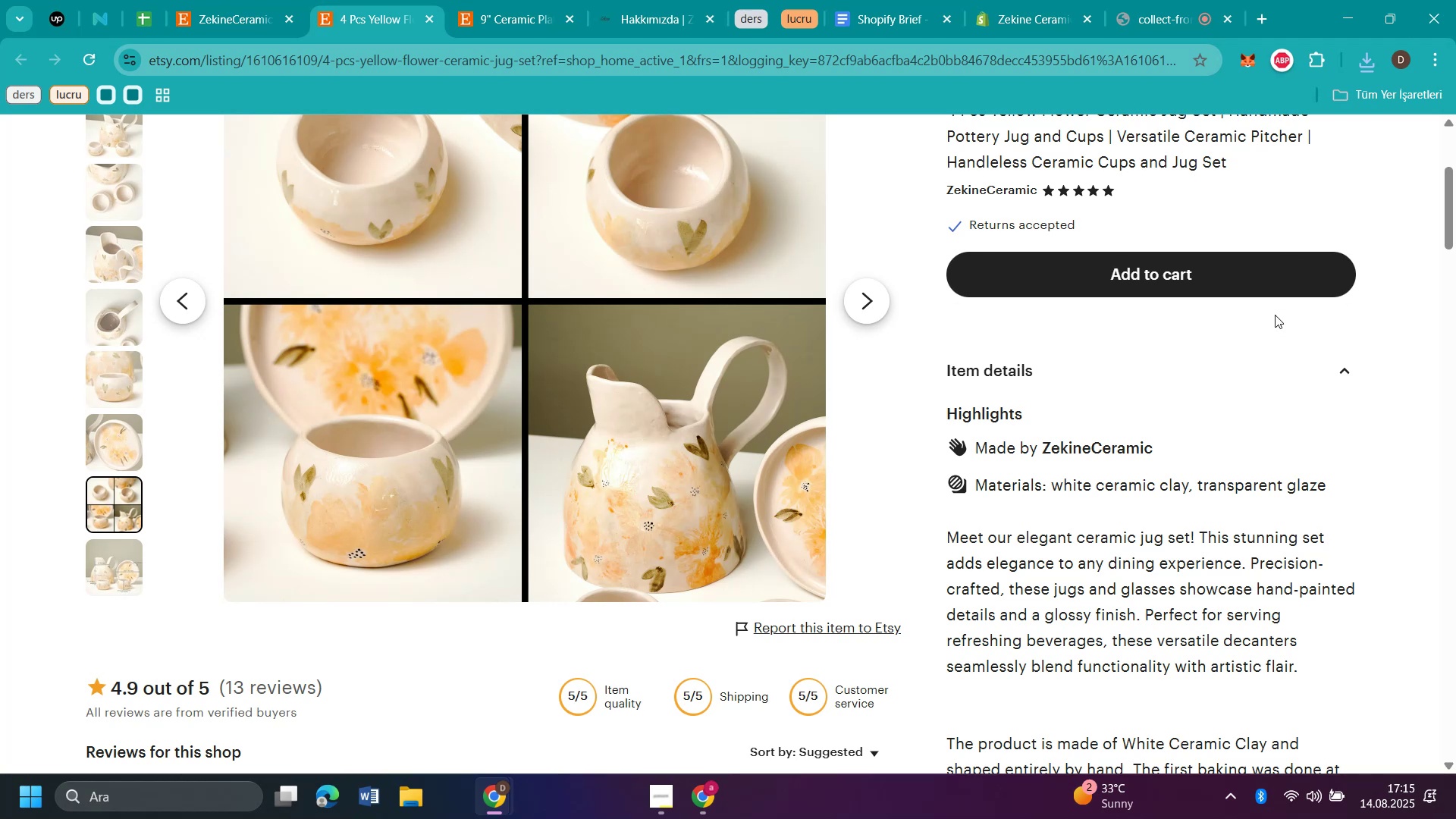 
scroll: coordinate [1255, 369], scroll_direction: up, amount: 3.0
 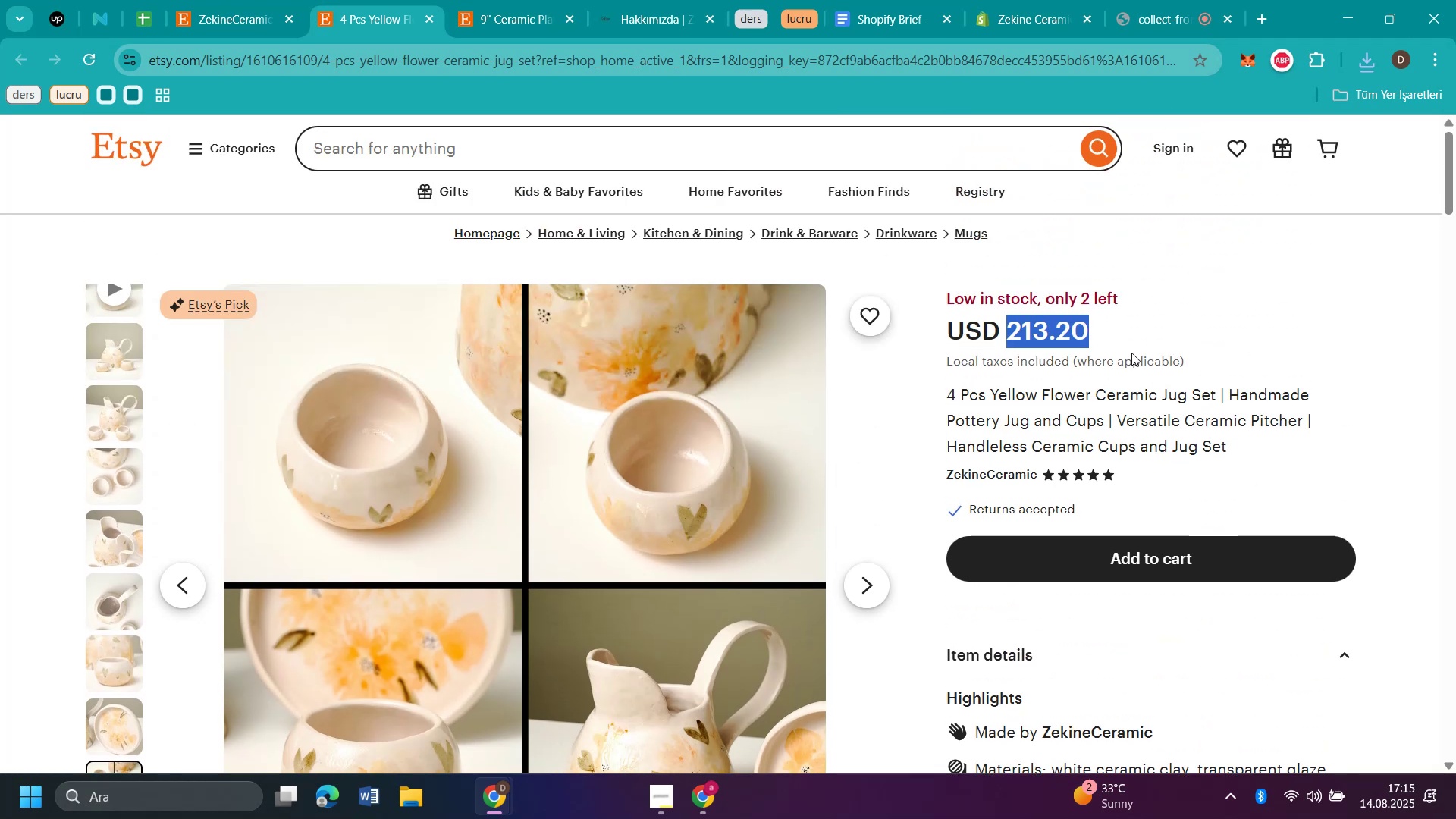 
scroll: coordinate [1163, 358], scroll_direction: down, amount: 1.0
 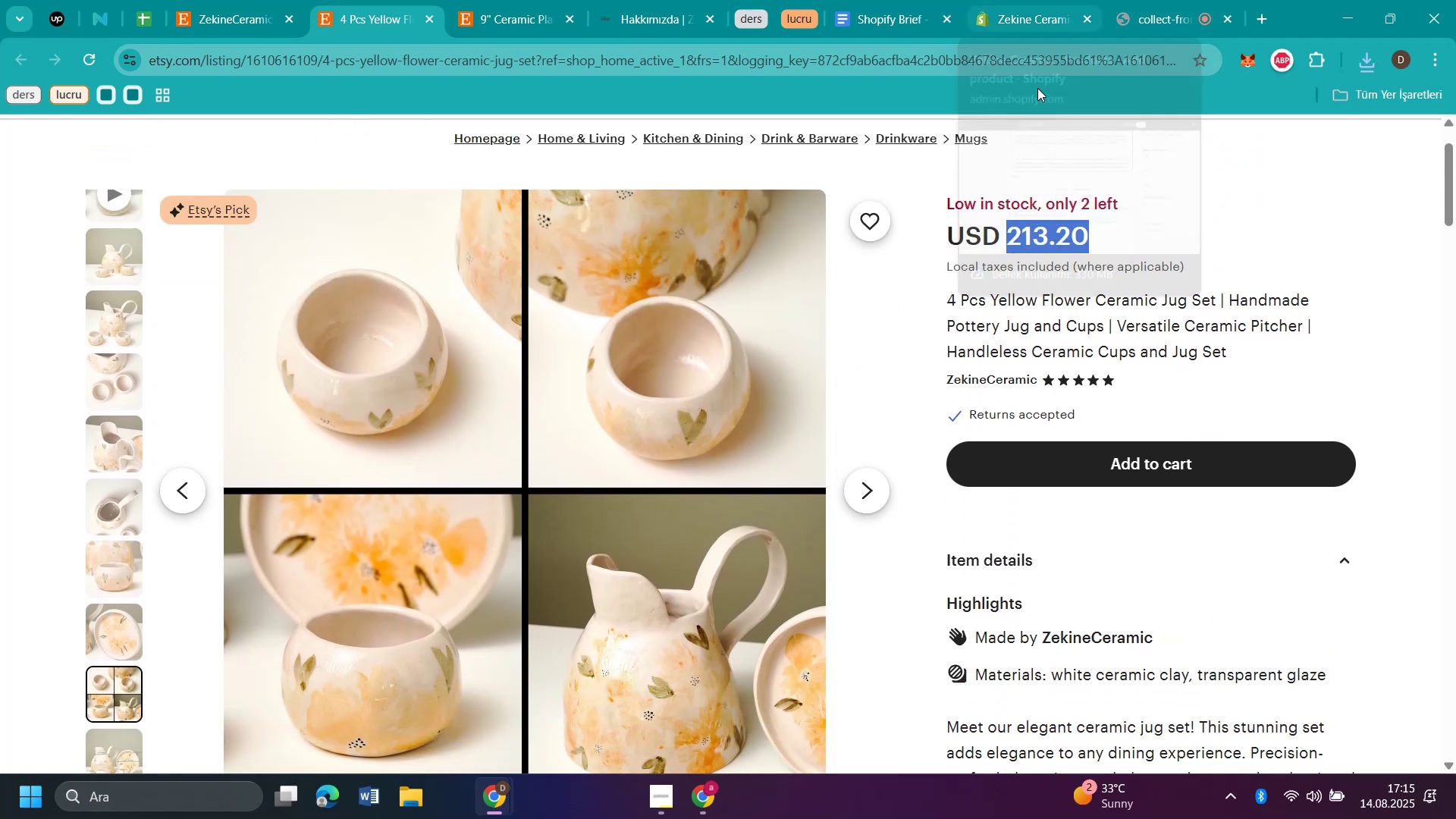 
left_click([1009, 4])
 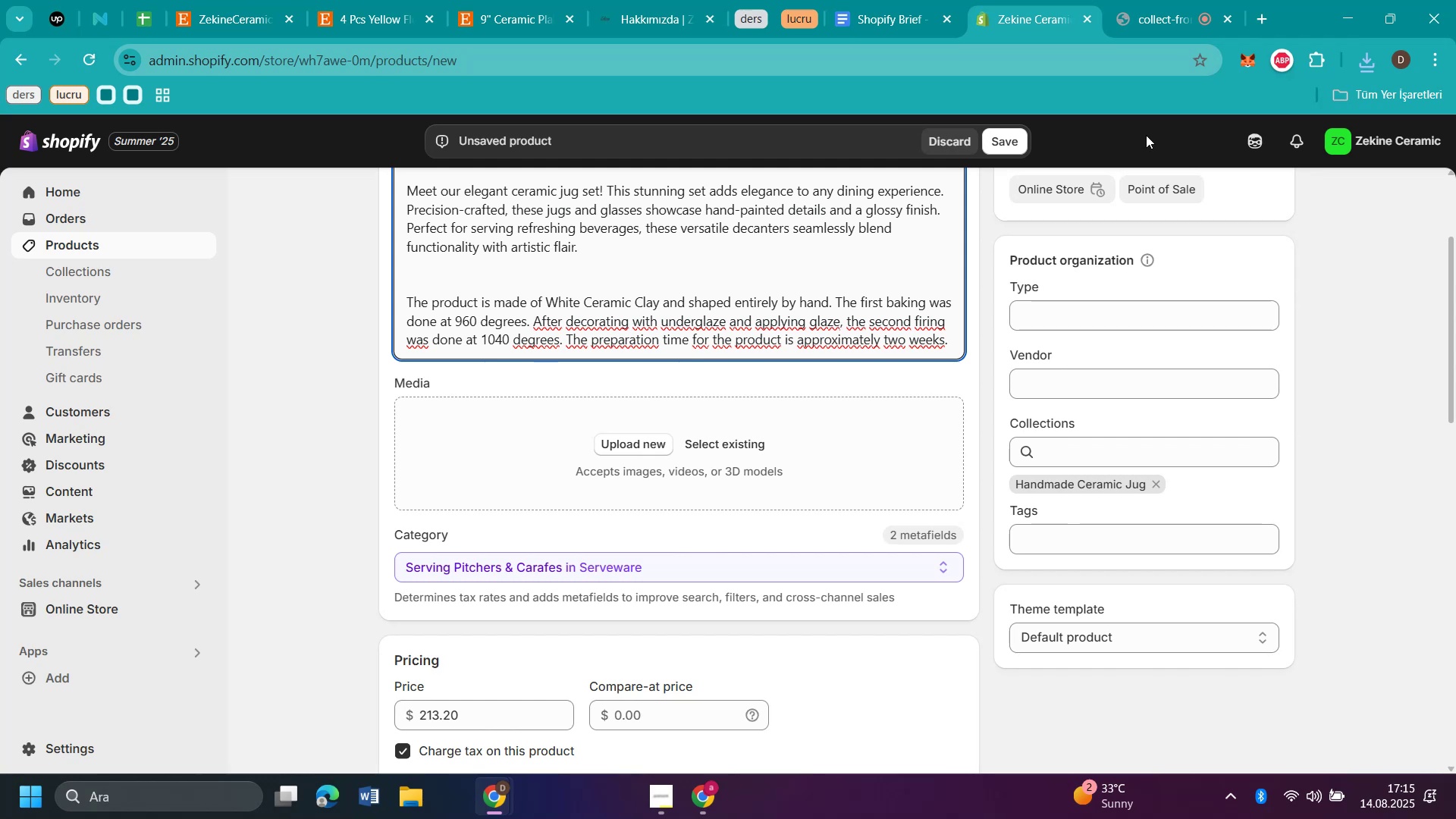 
left_click([1360, 64])
 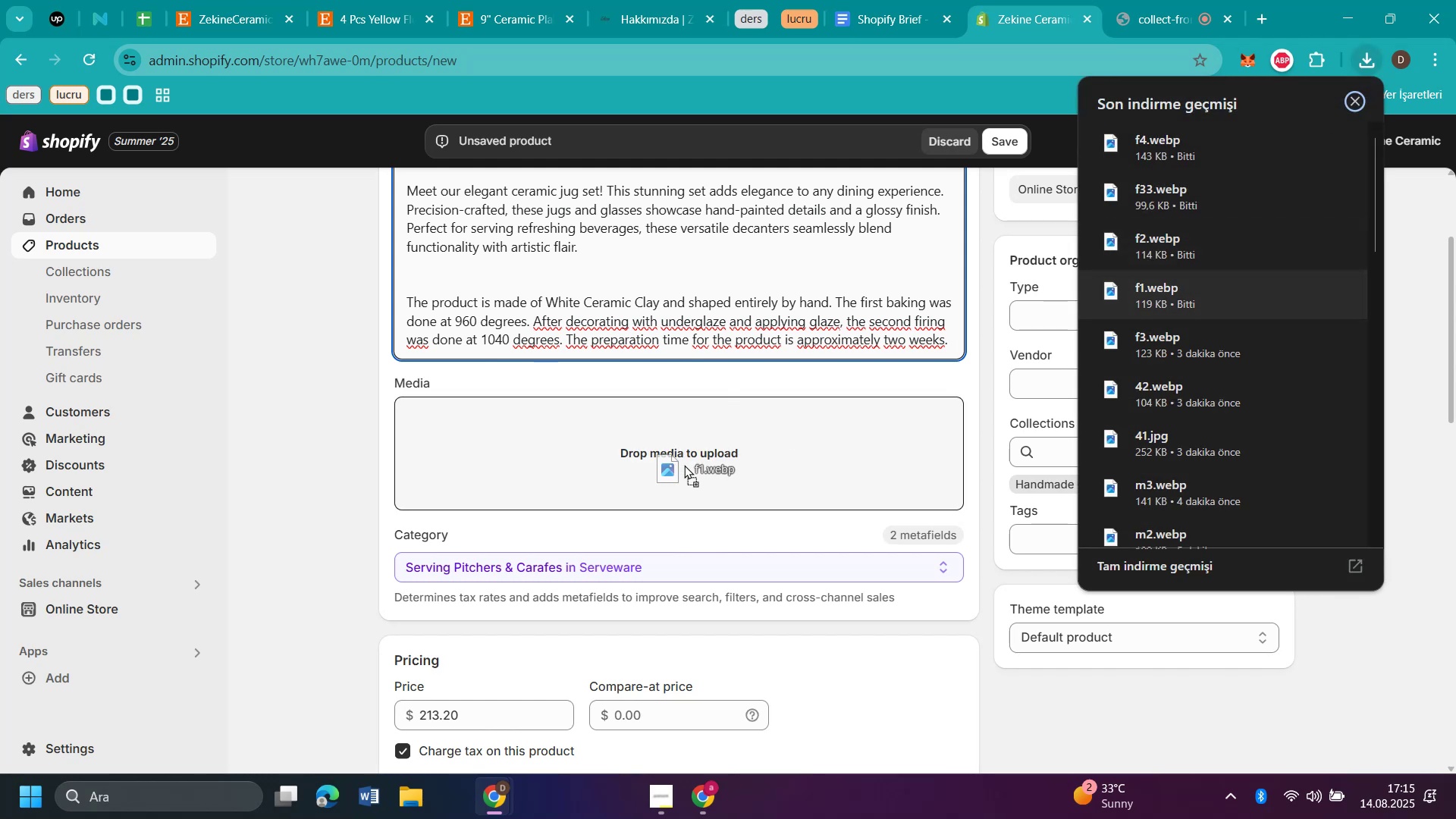 
scroll: coordinate [744, 582], scroll_direction: down, amount: 4.0
 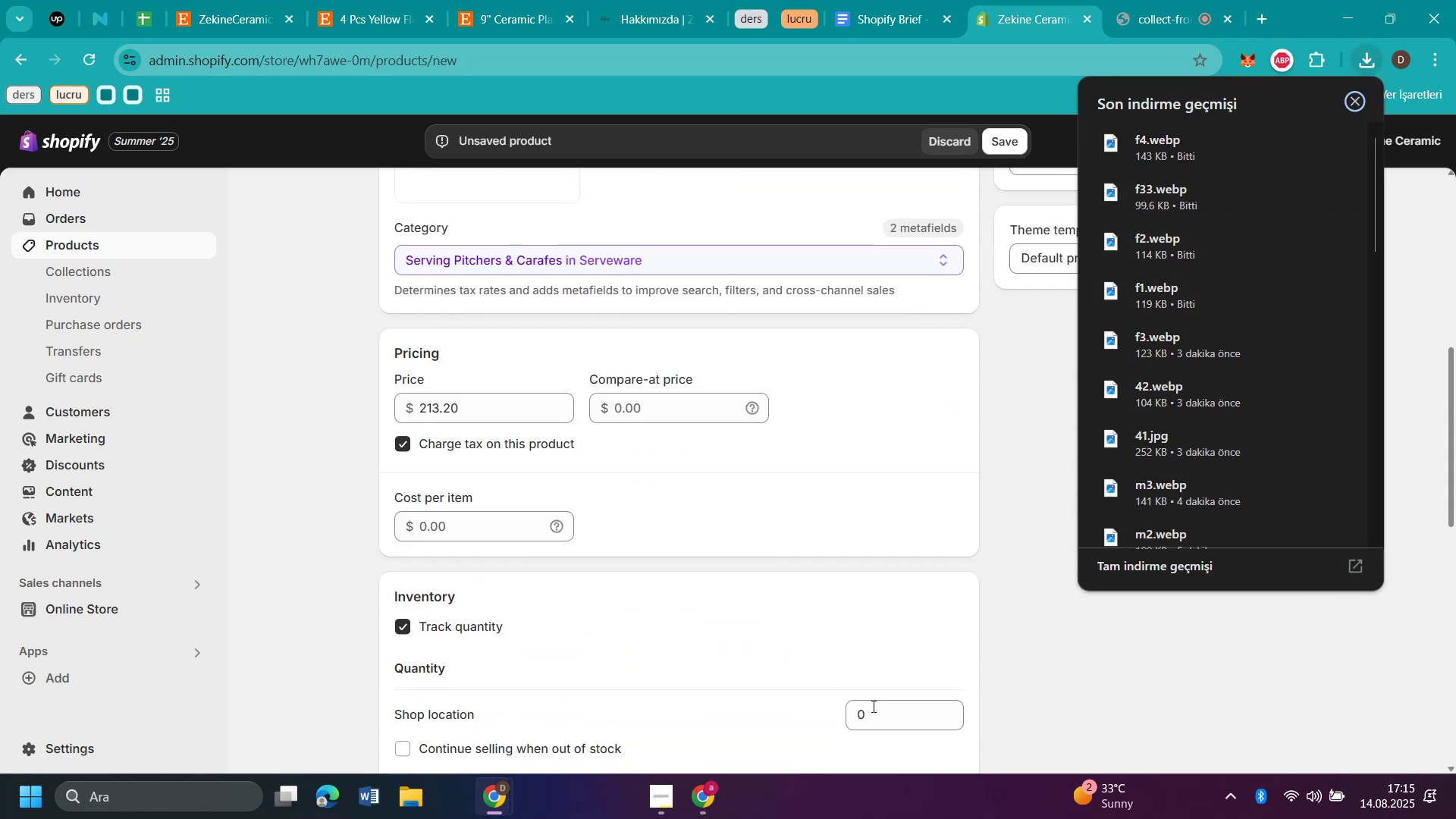 
left_click([881, 712])
 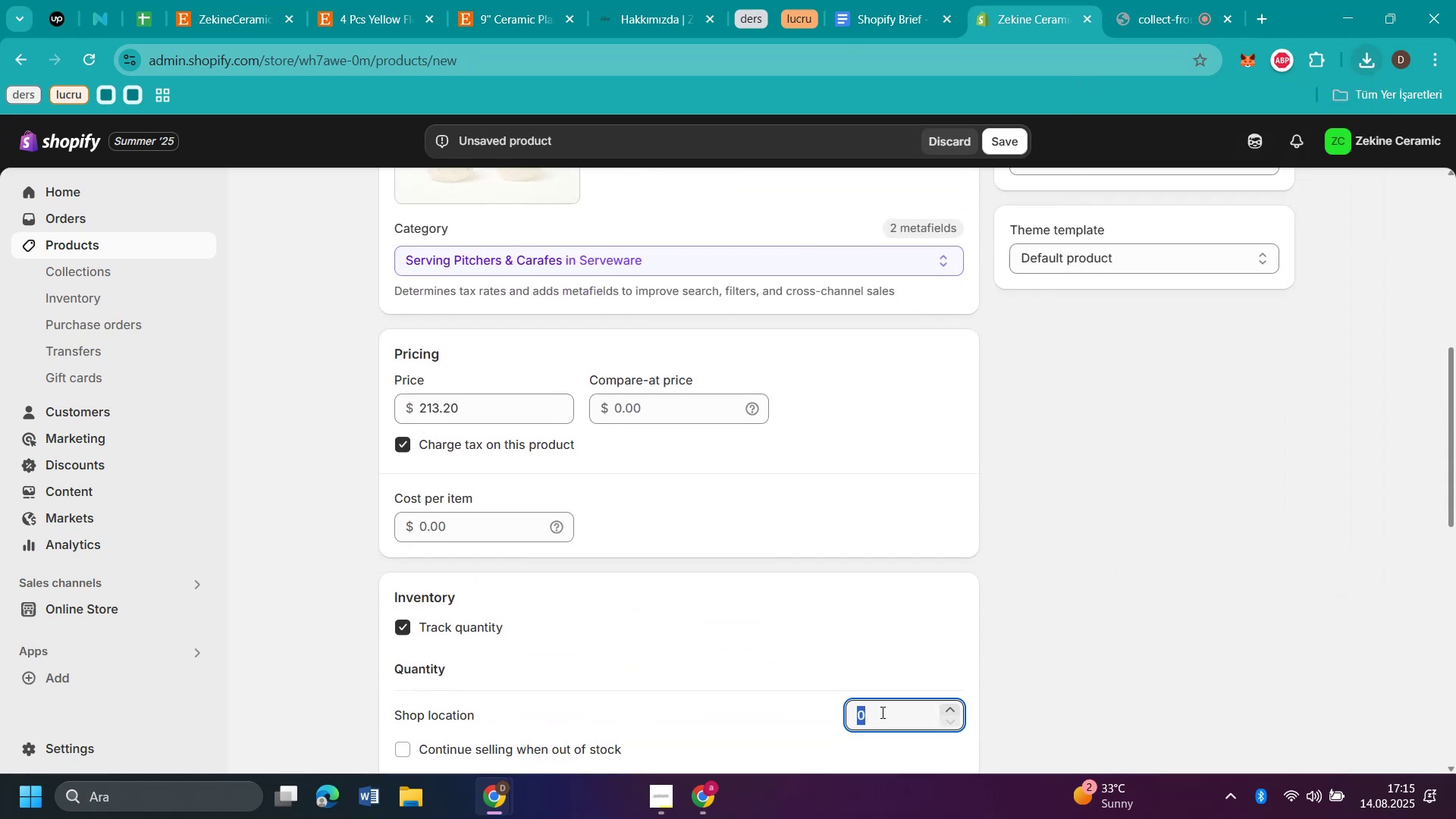 
type(50)
 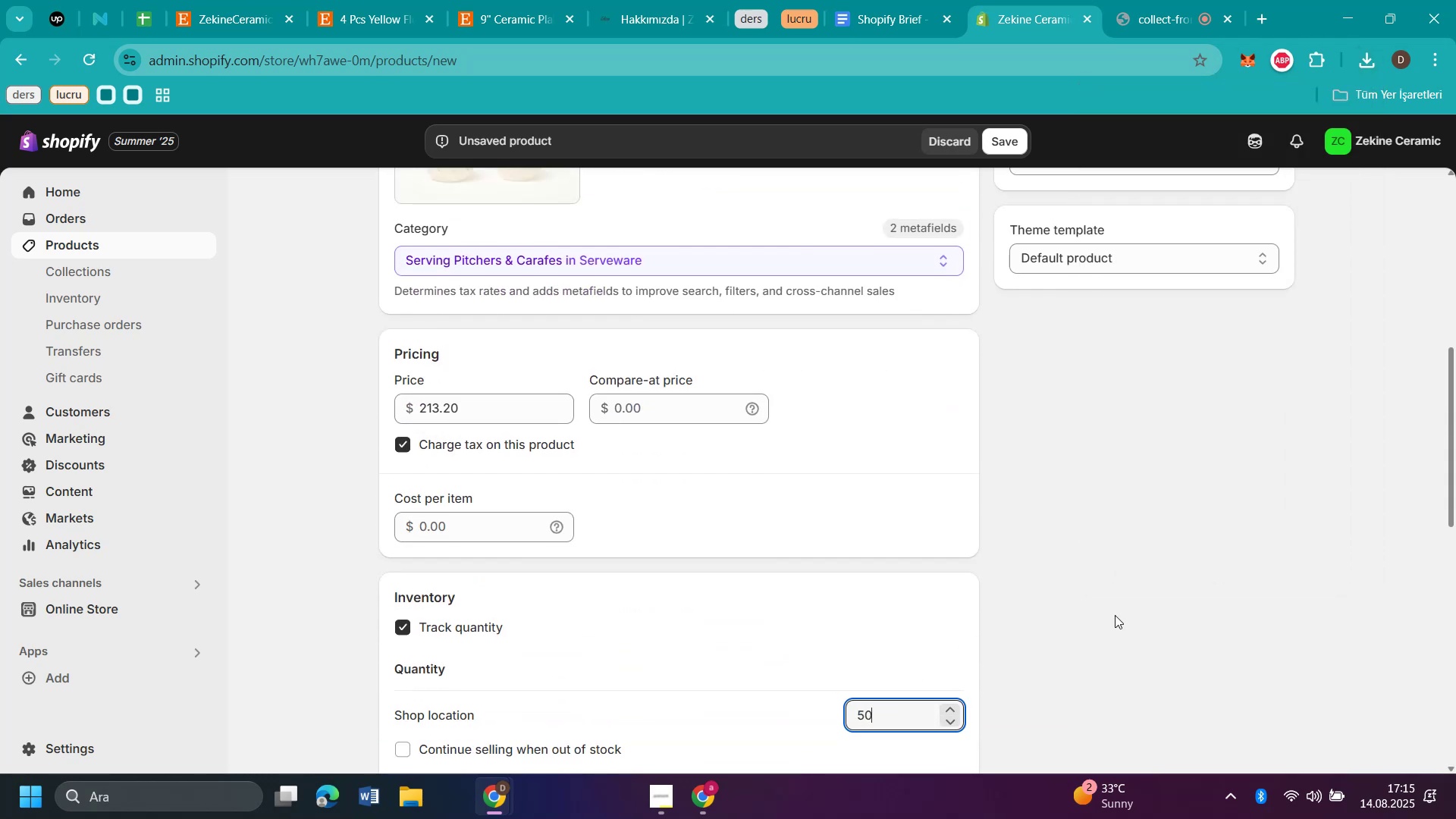 
left_click([1122, 614])
 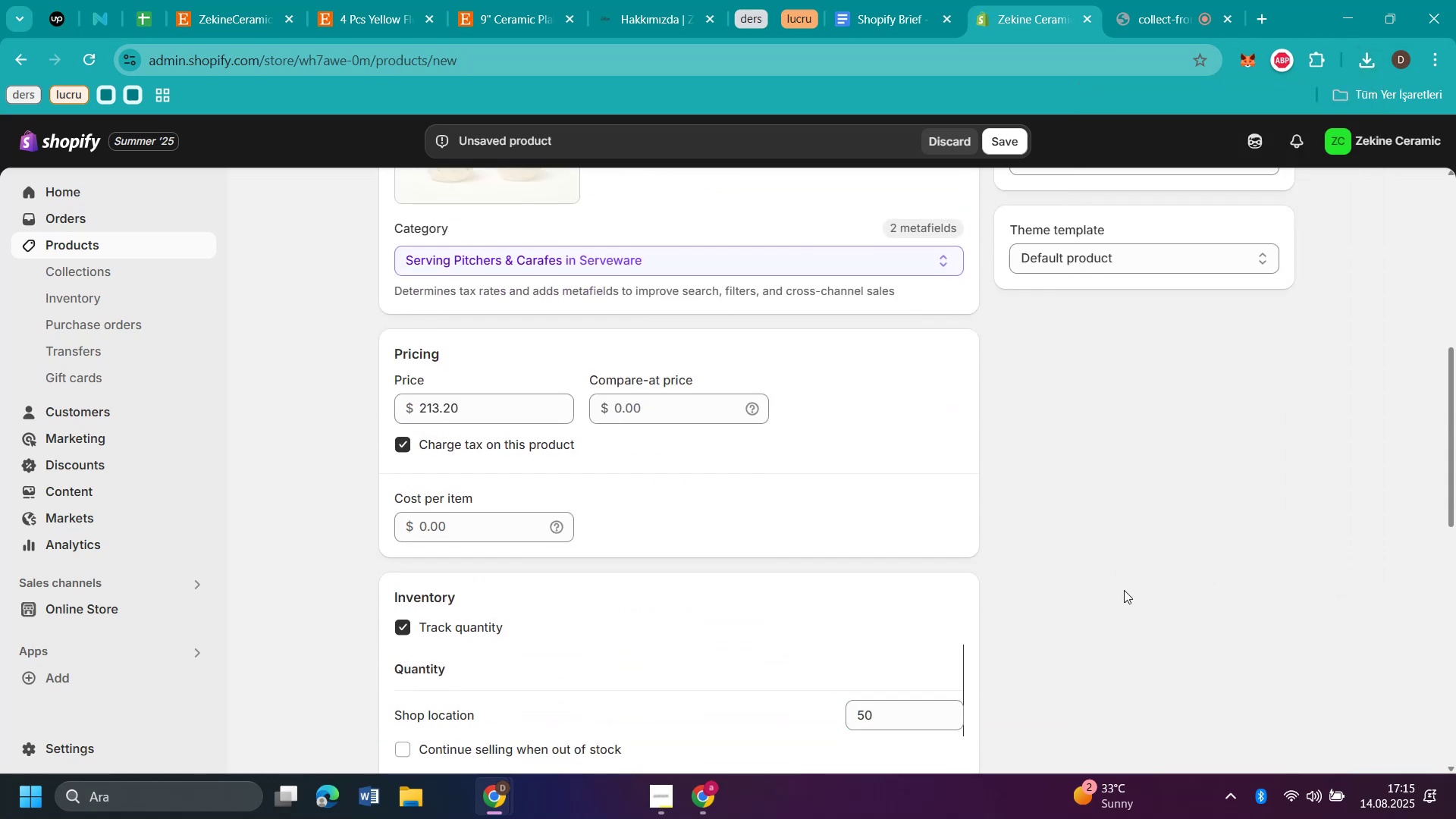 
scroll: coordinate [1087, 331], scroll_direction: up, amount: 4.0
 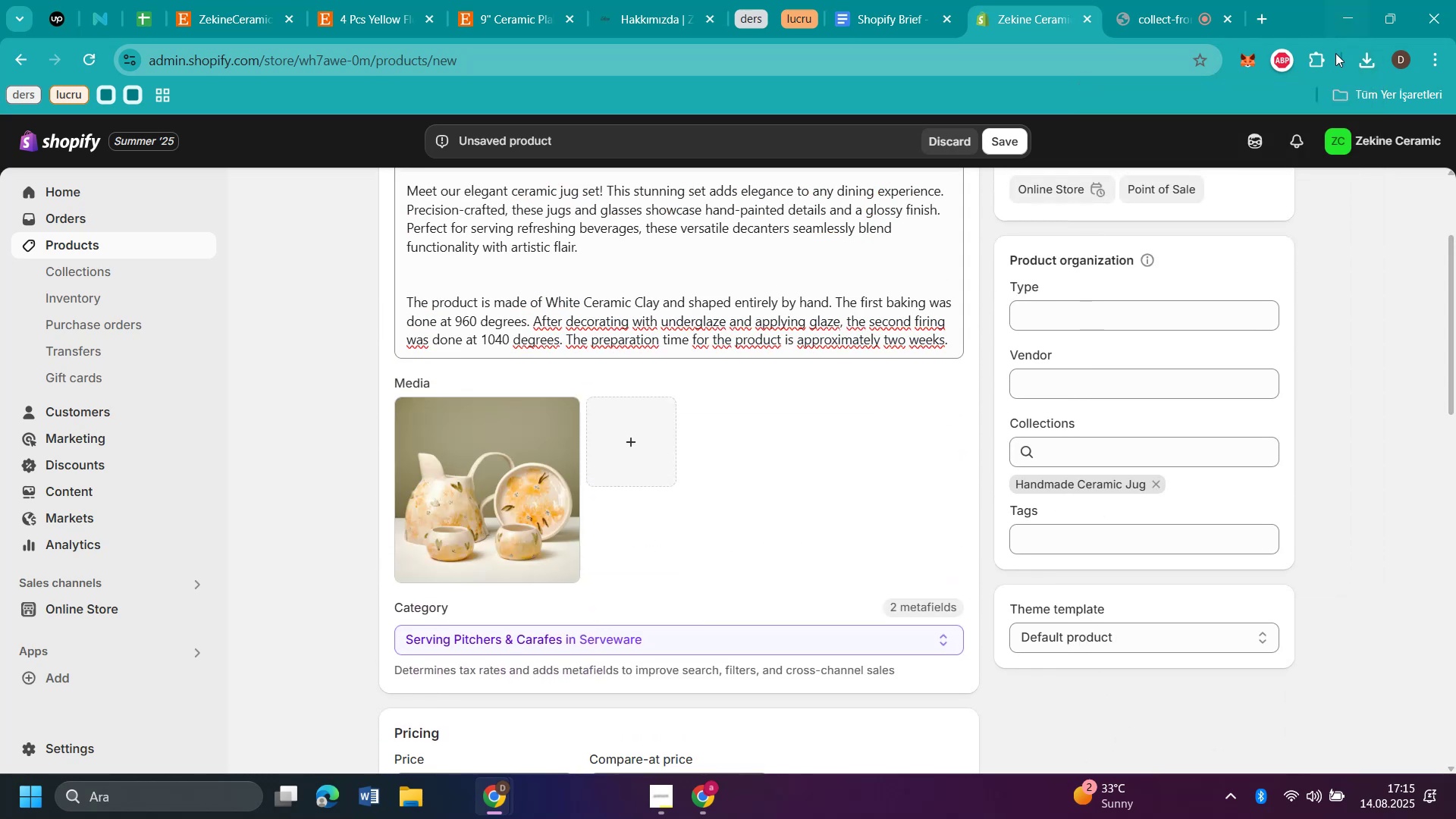 
left_click([1370, 61])
 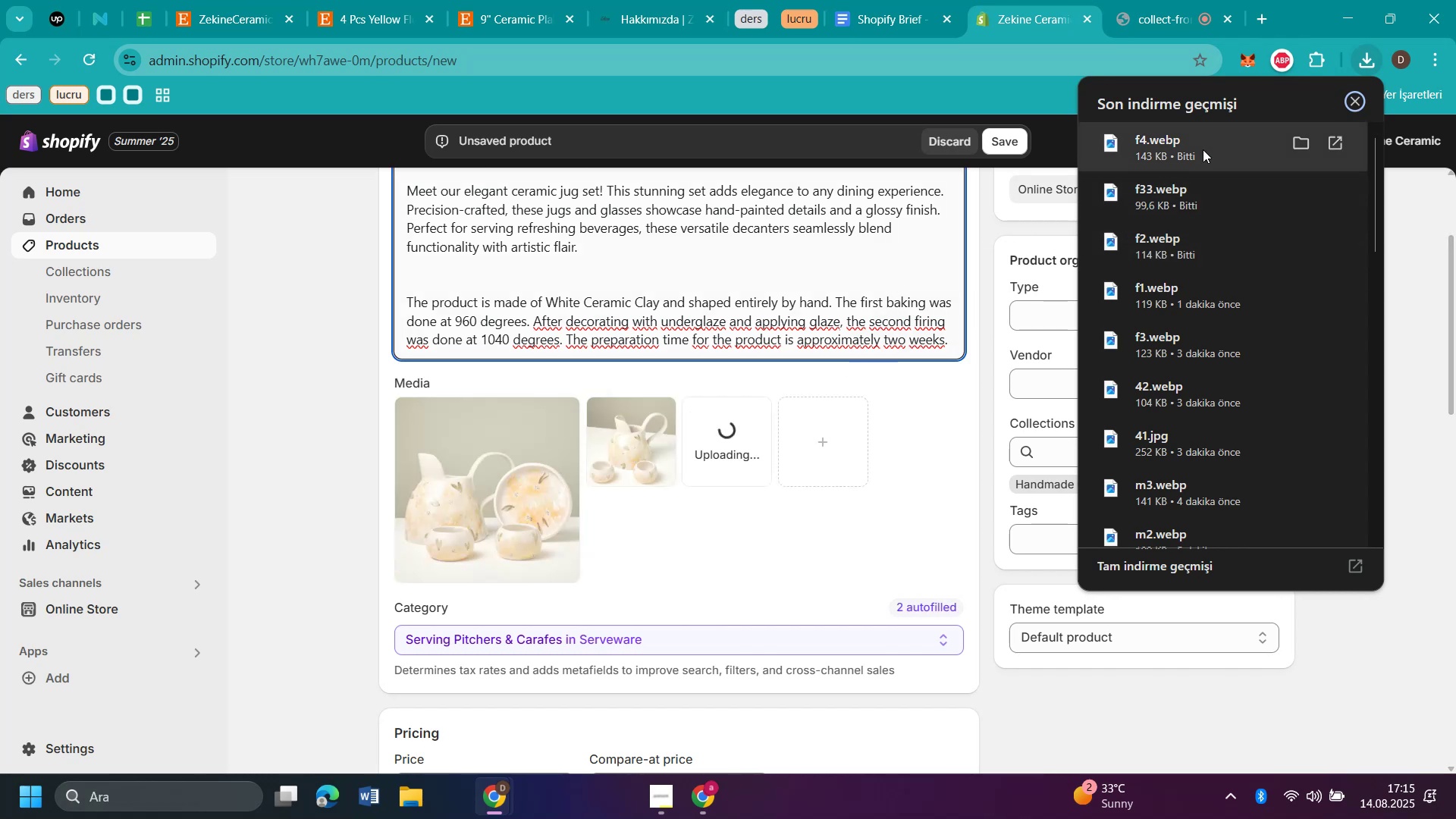 
wait(12.59)
 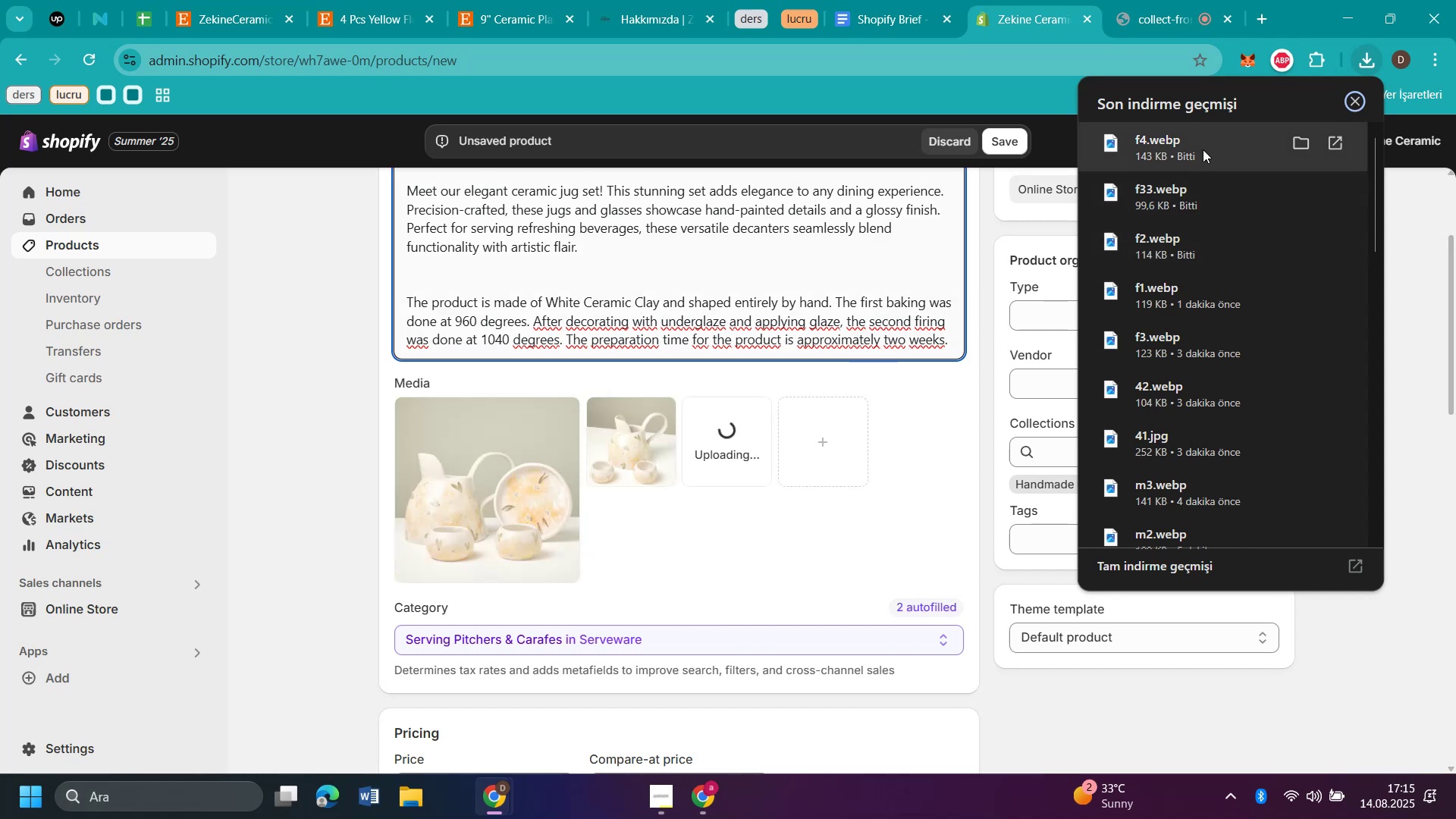 
left_click([375, 21])
 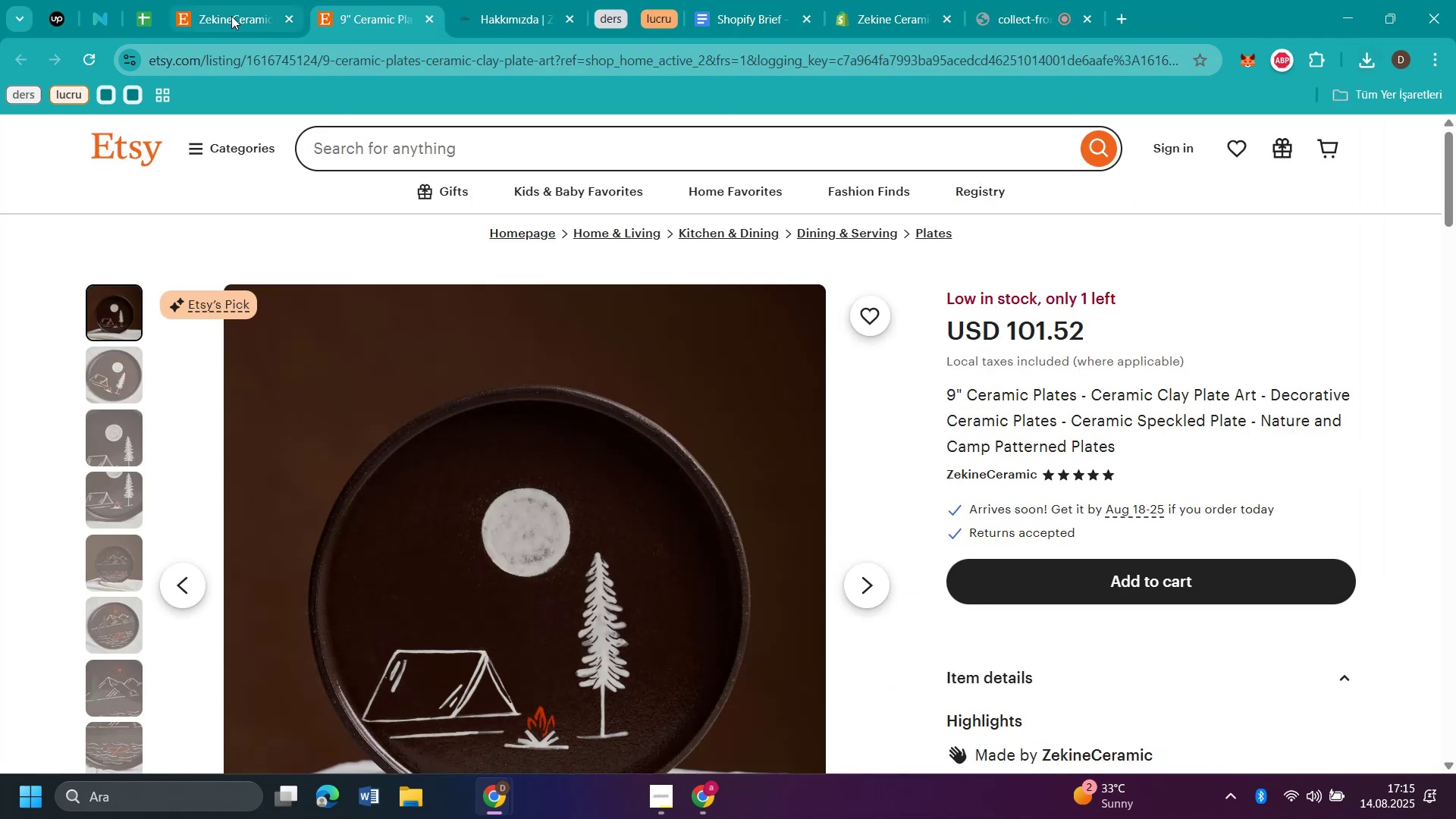 
left_click([228, 15])
 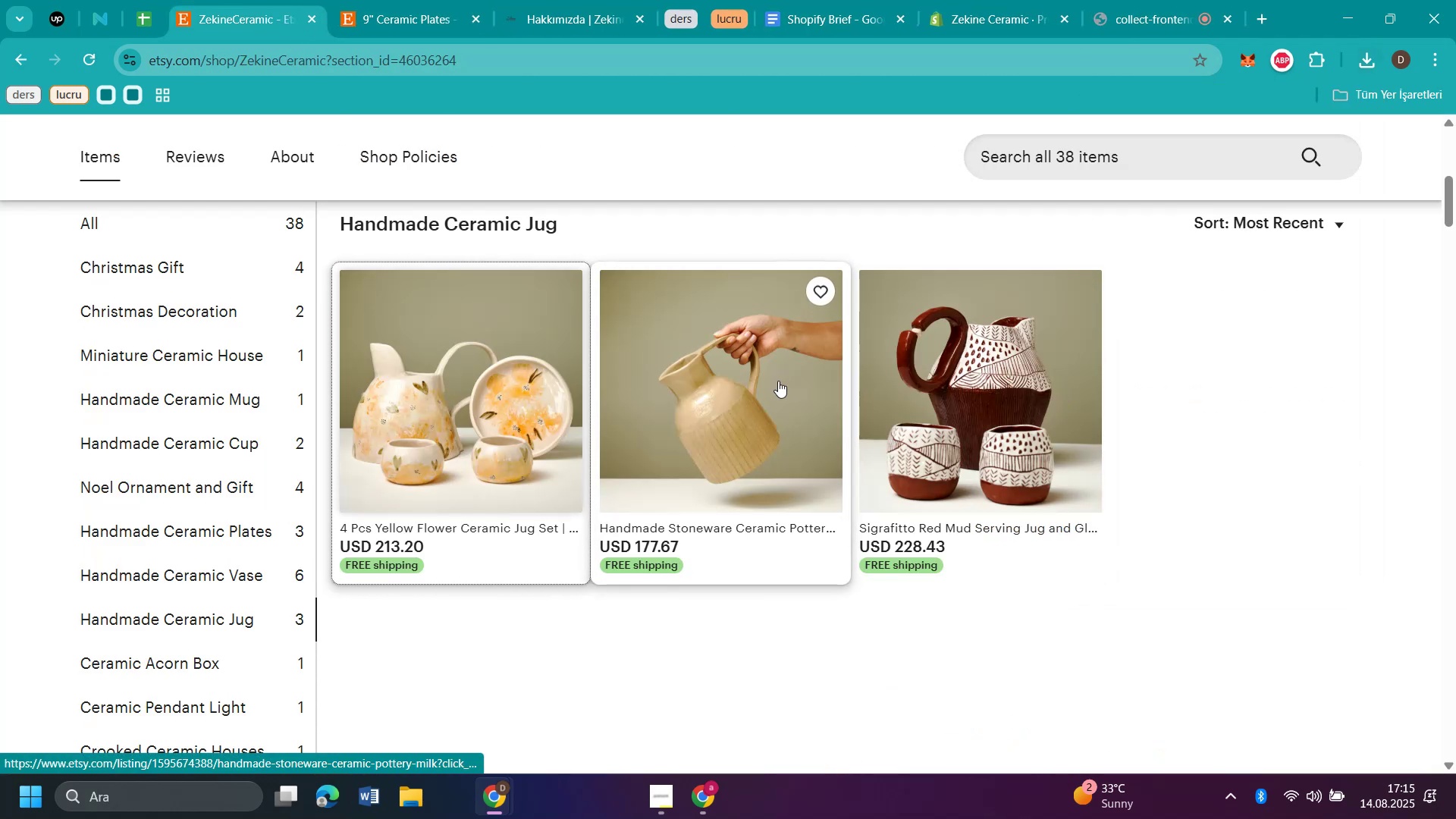 
left_click([777, 380])
 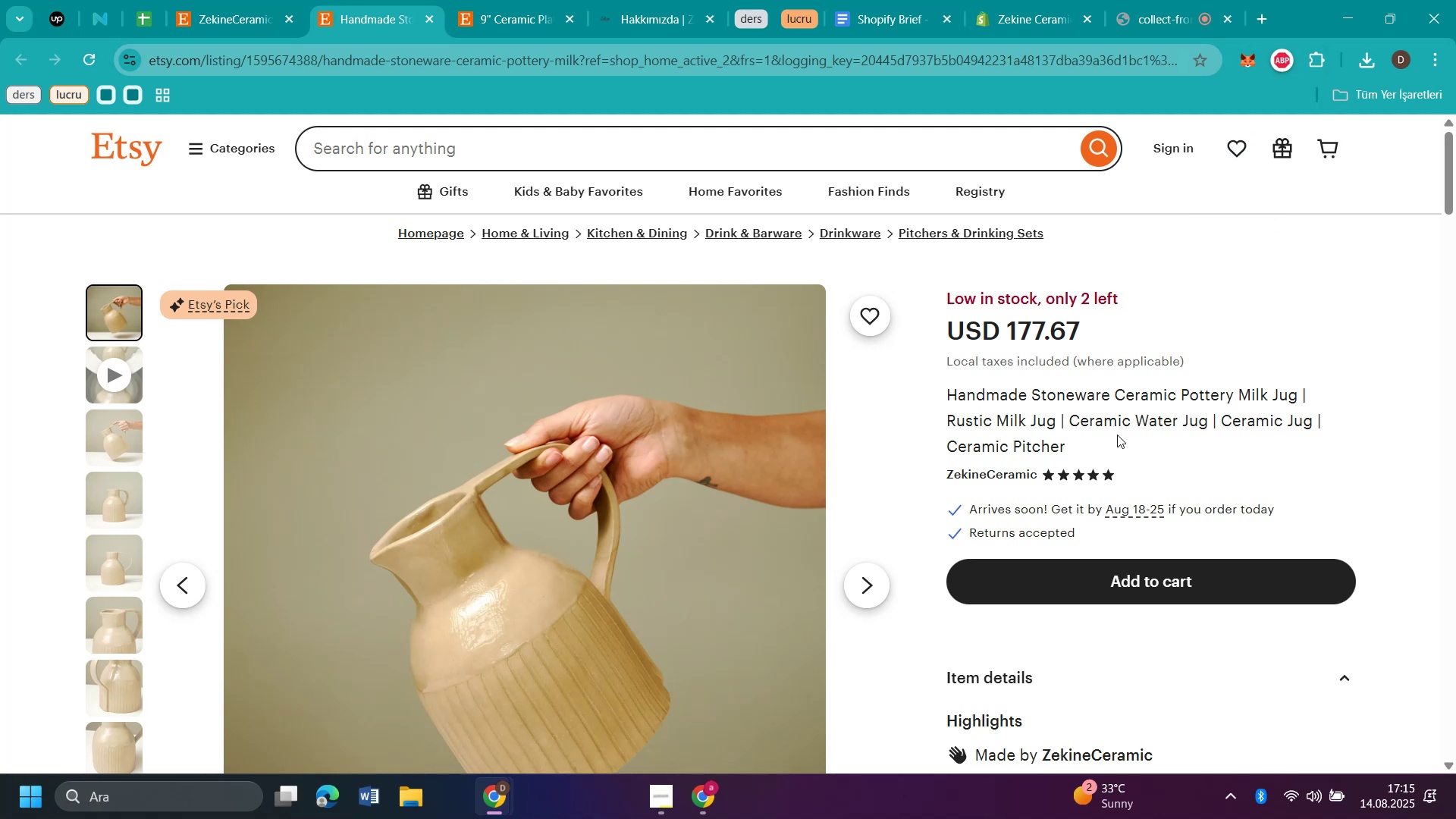 
wait(12.2)
 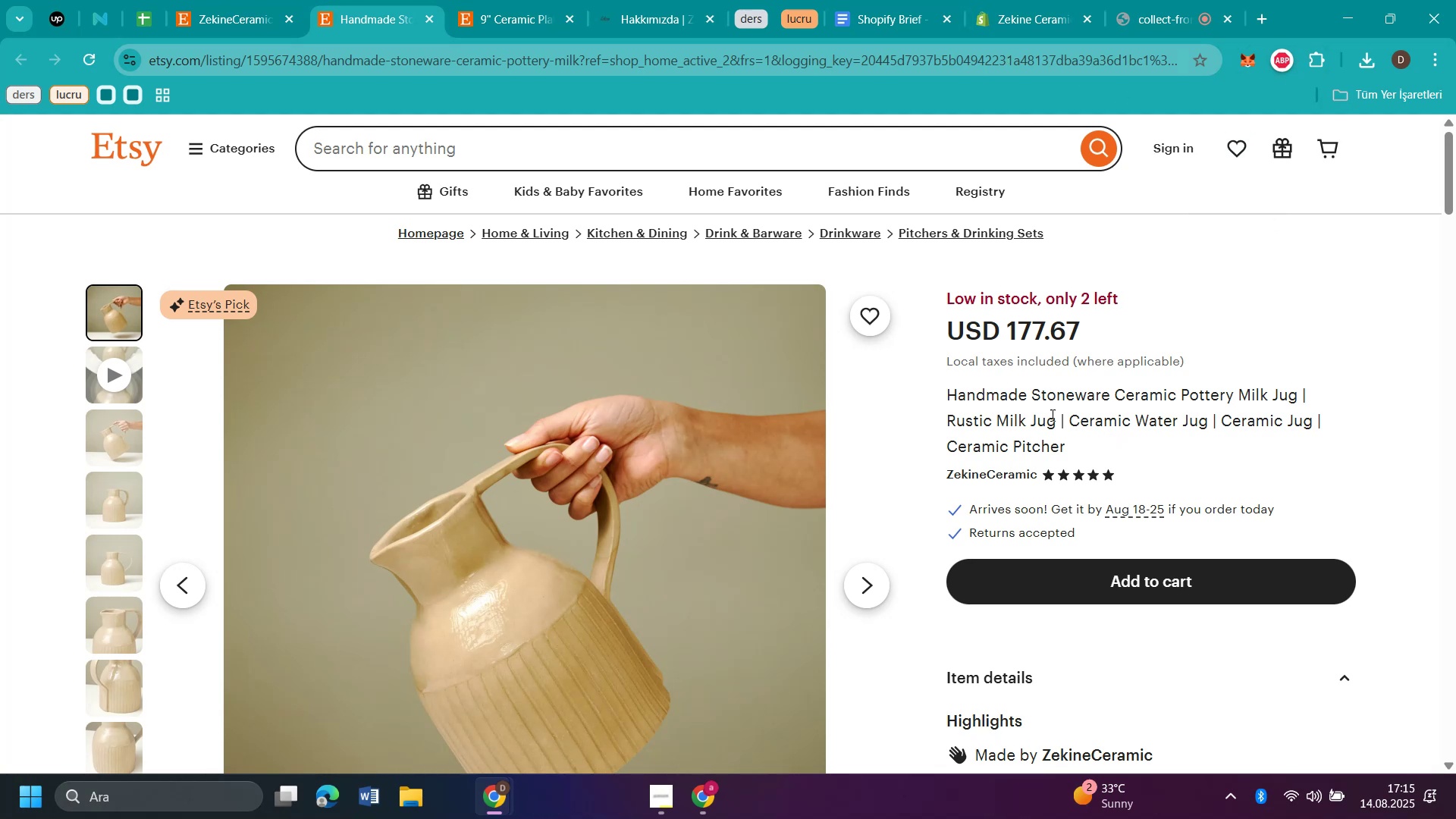 
key(Control+C)
 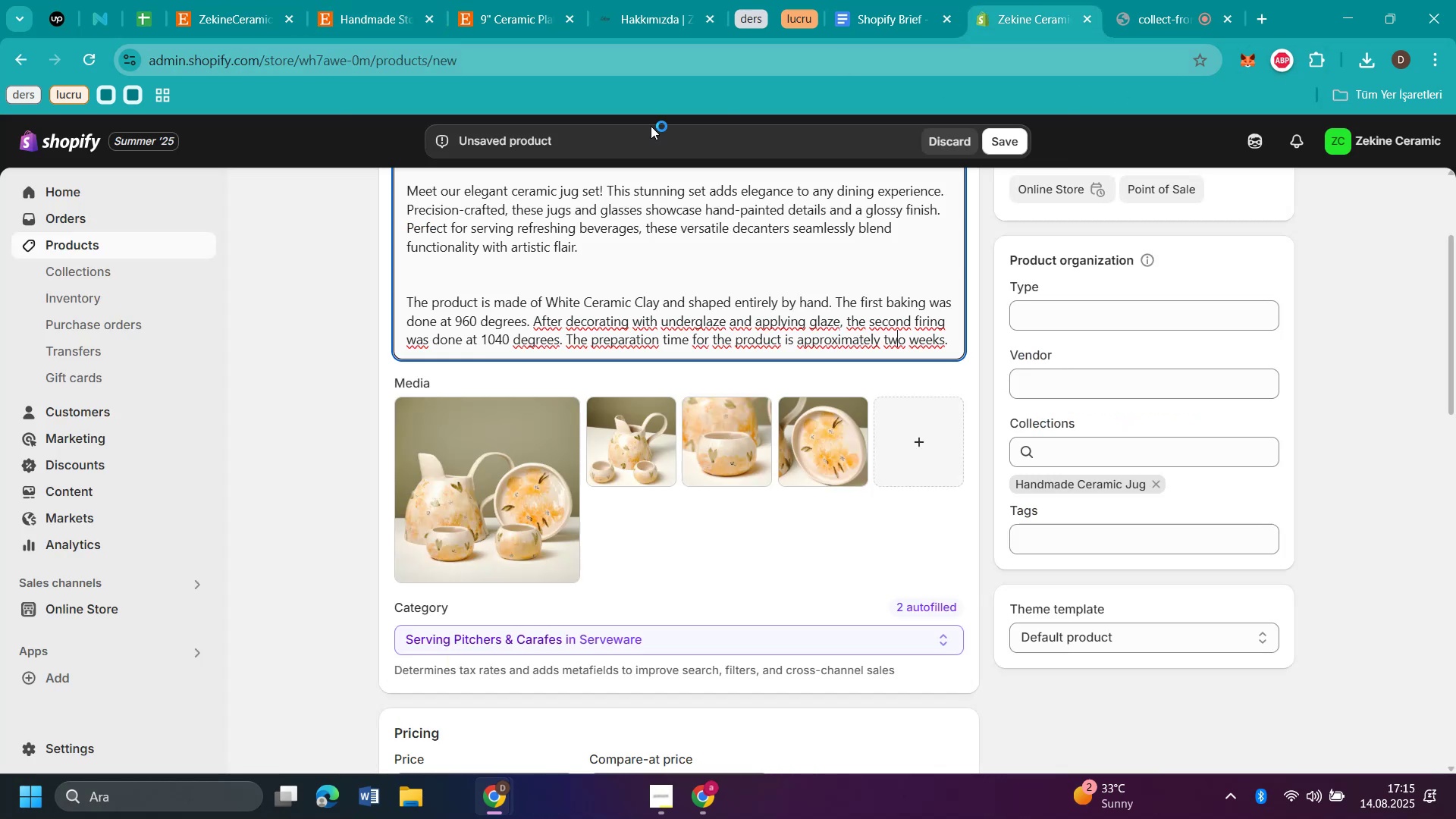 
scroll: coordinate [356, 309], scroll_direction: up, amount: 7.0
 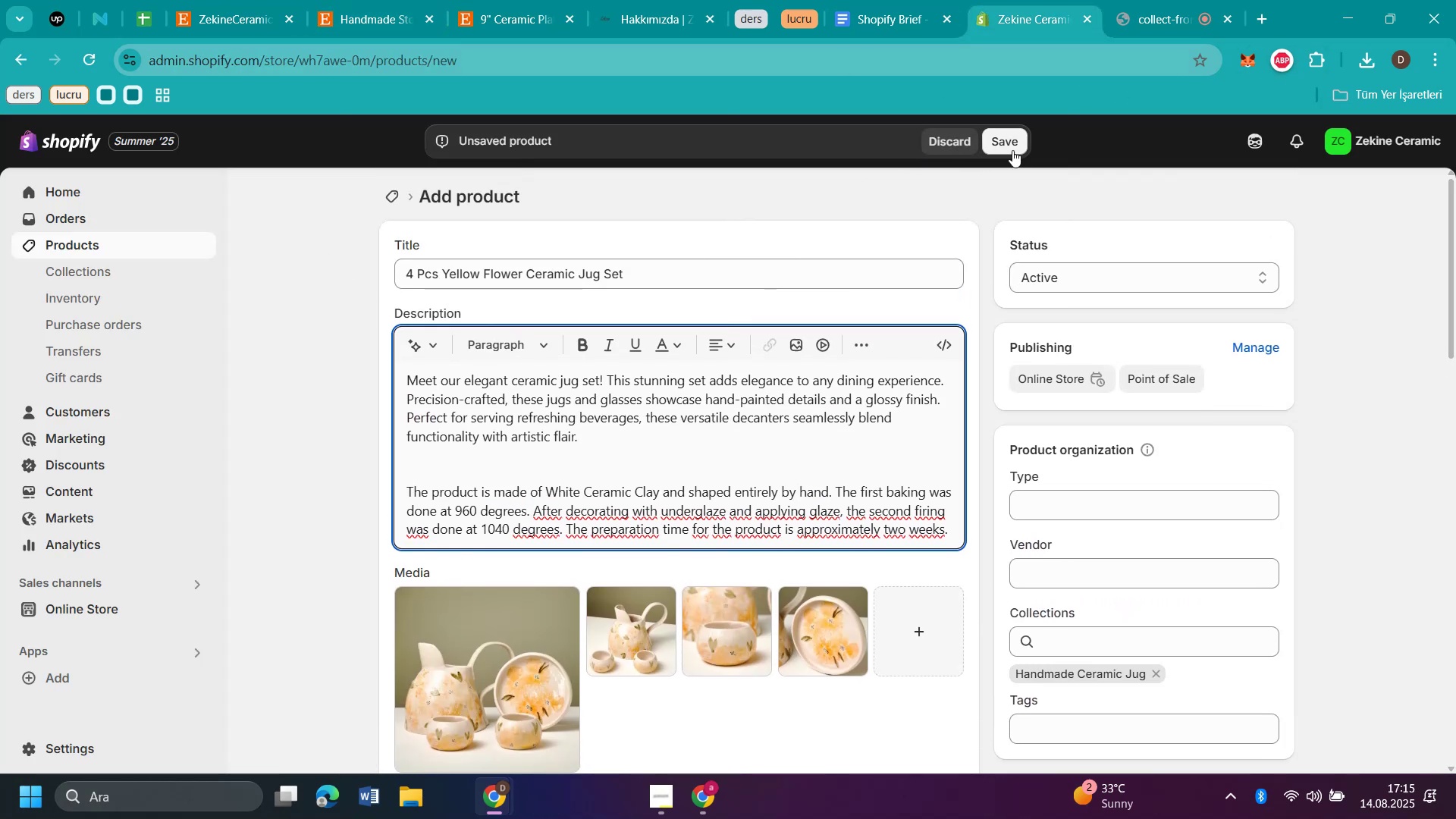 
left_click([1015, 148])
 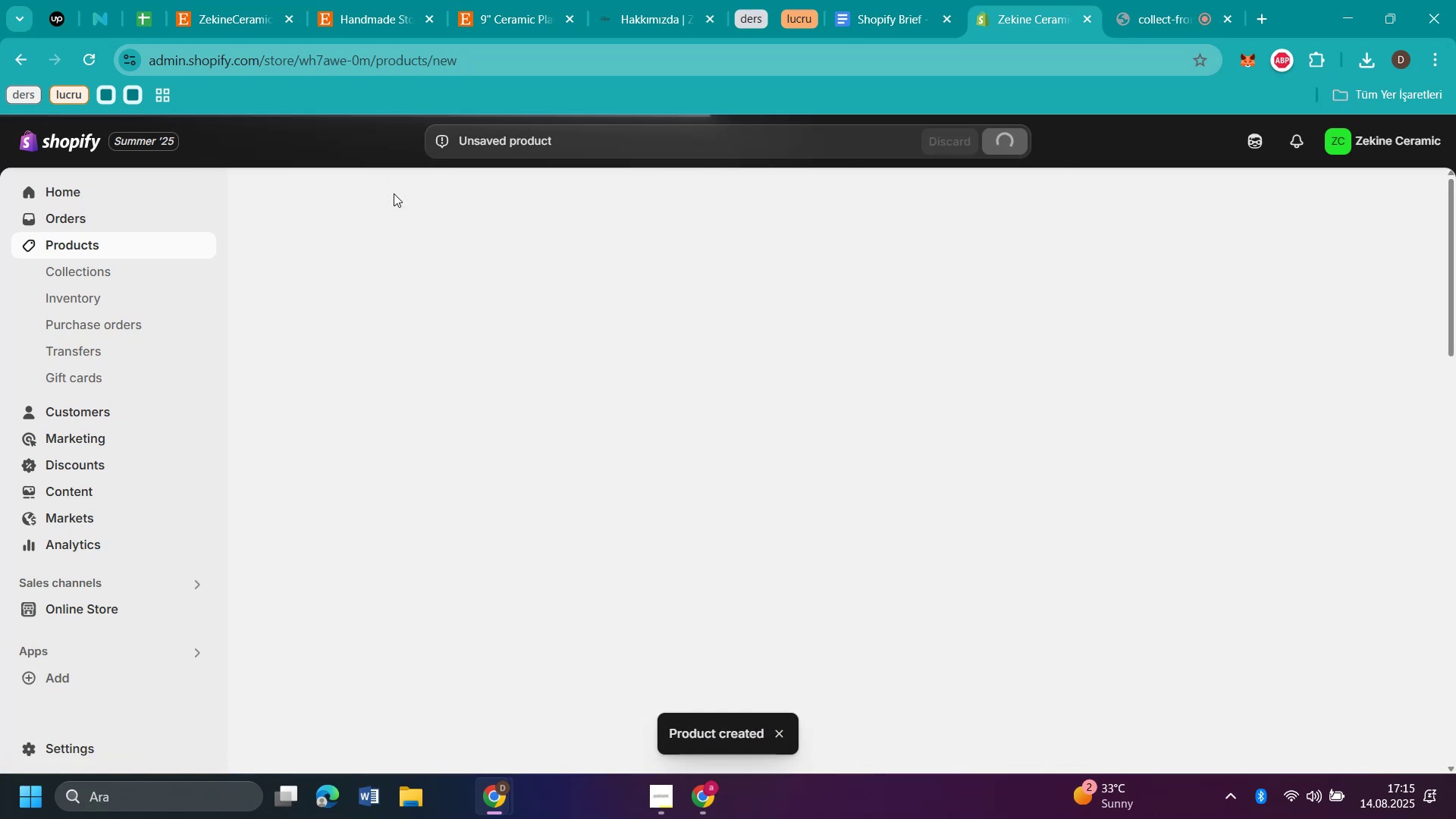 
wait(5.15)
 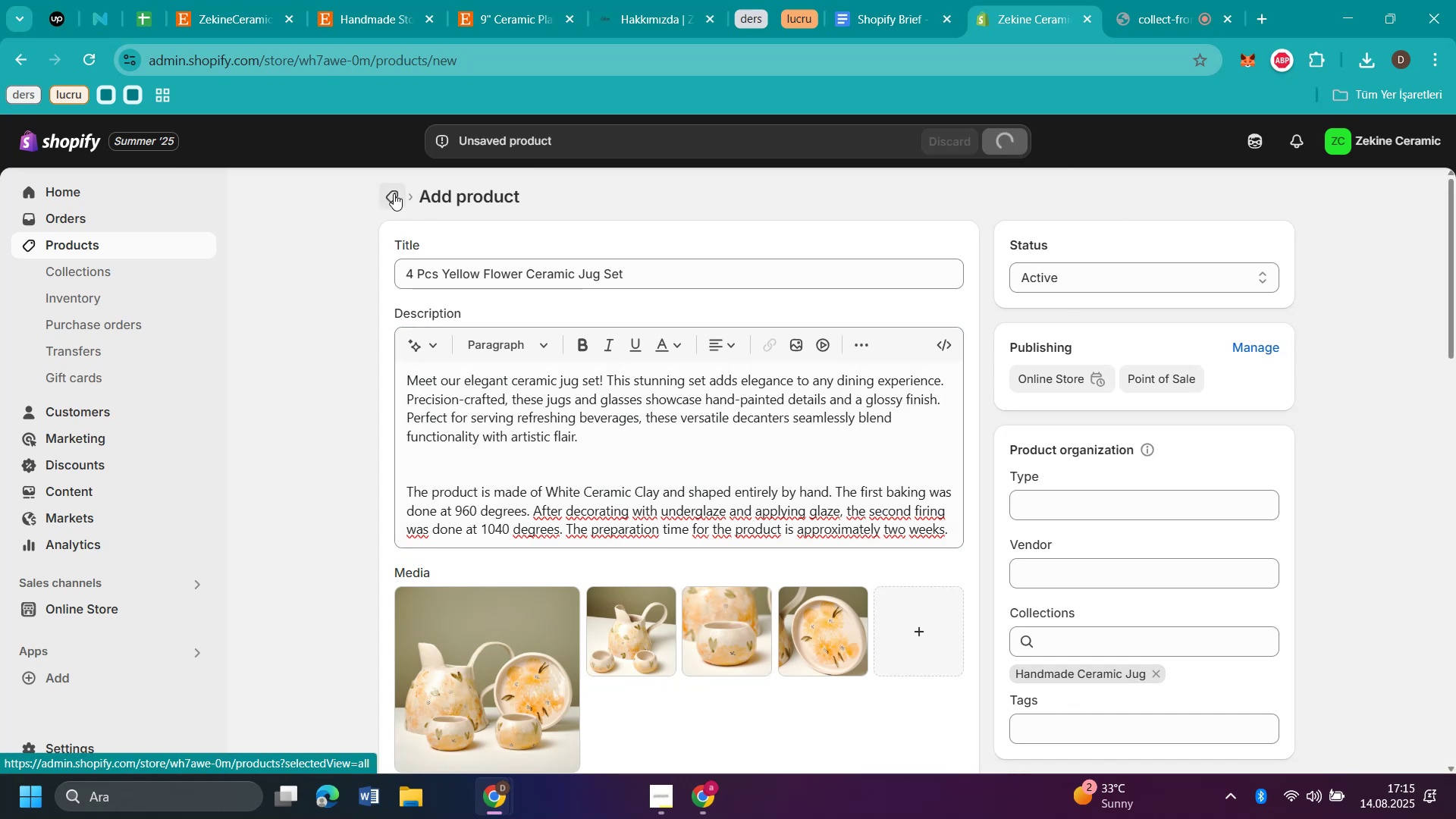 
left_click([394, 193])
 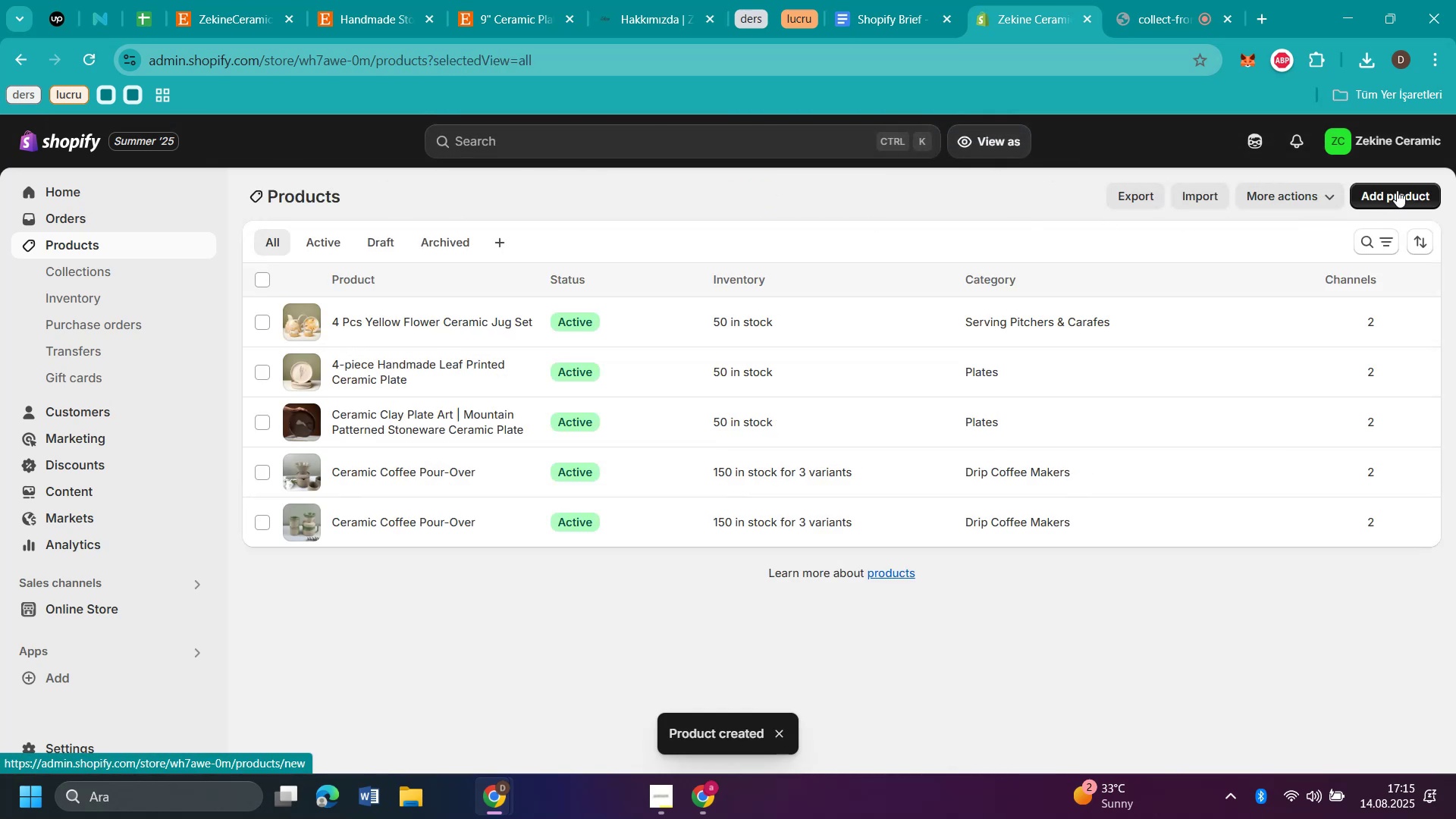 
left_click([1397, 190])
 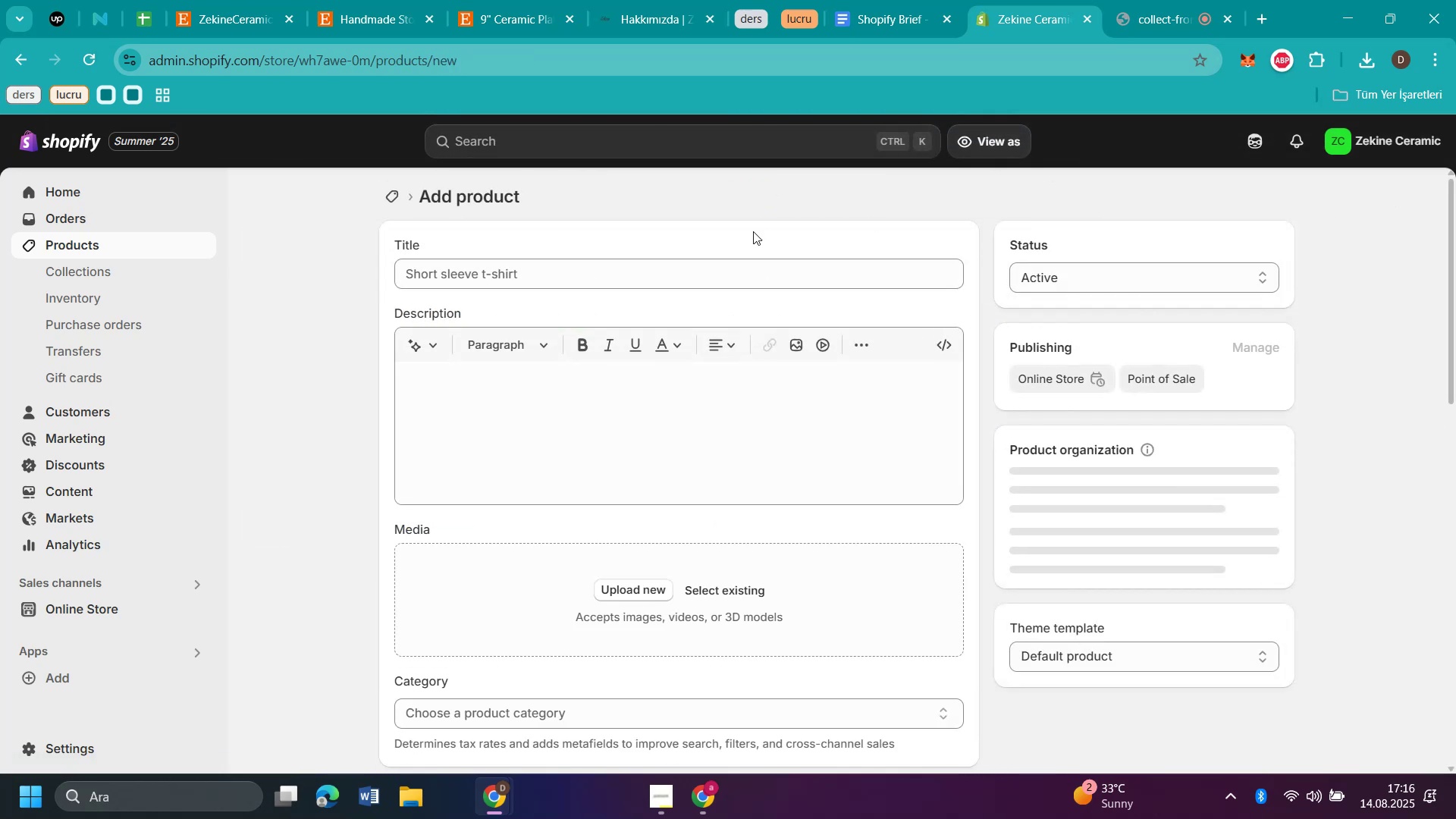 
left_click([708, 278])
 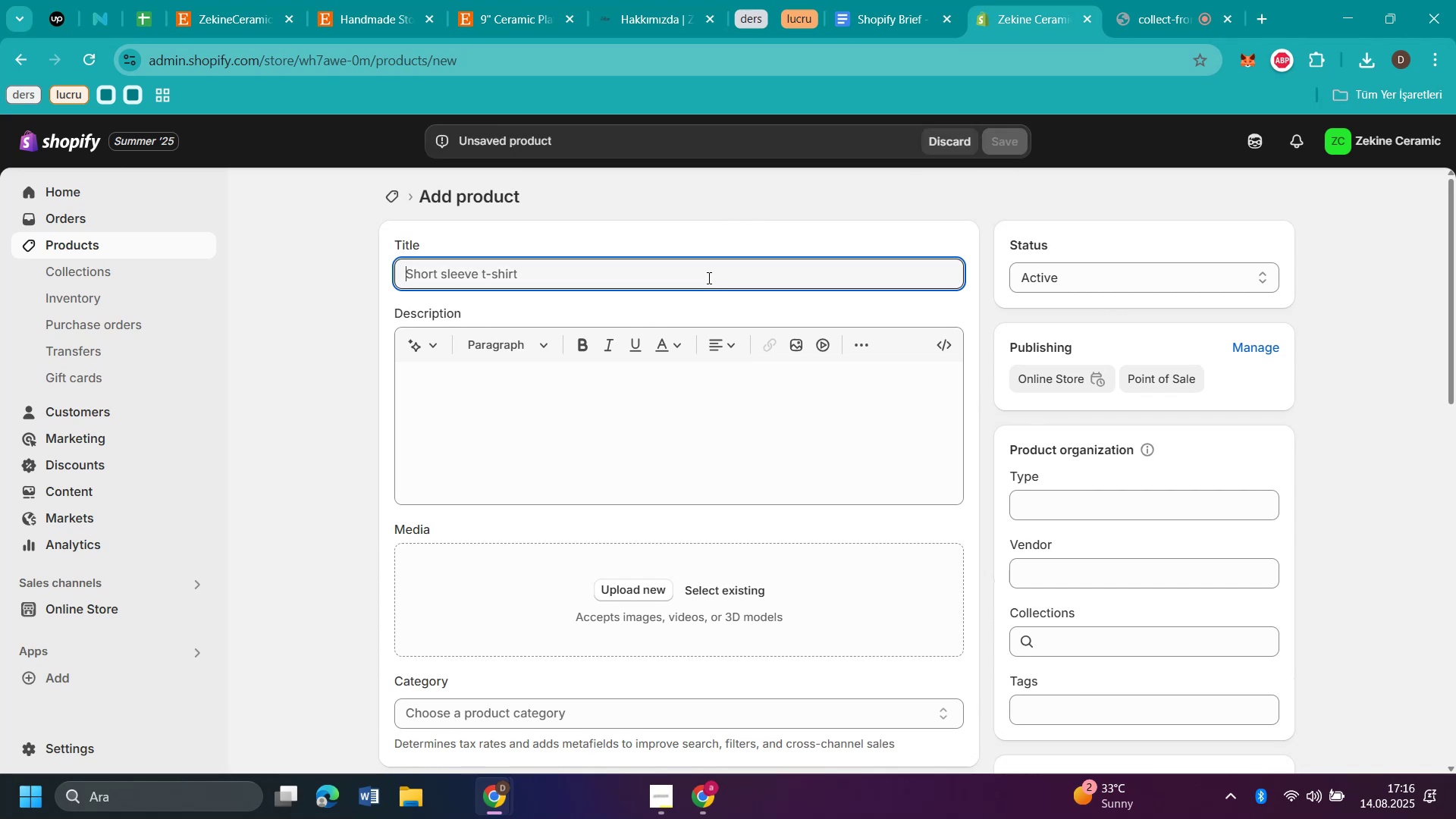 
key(Control+V)
 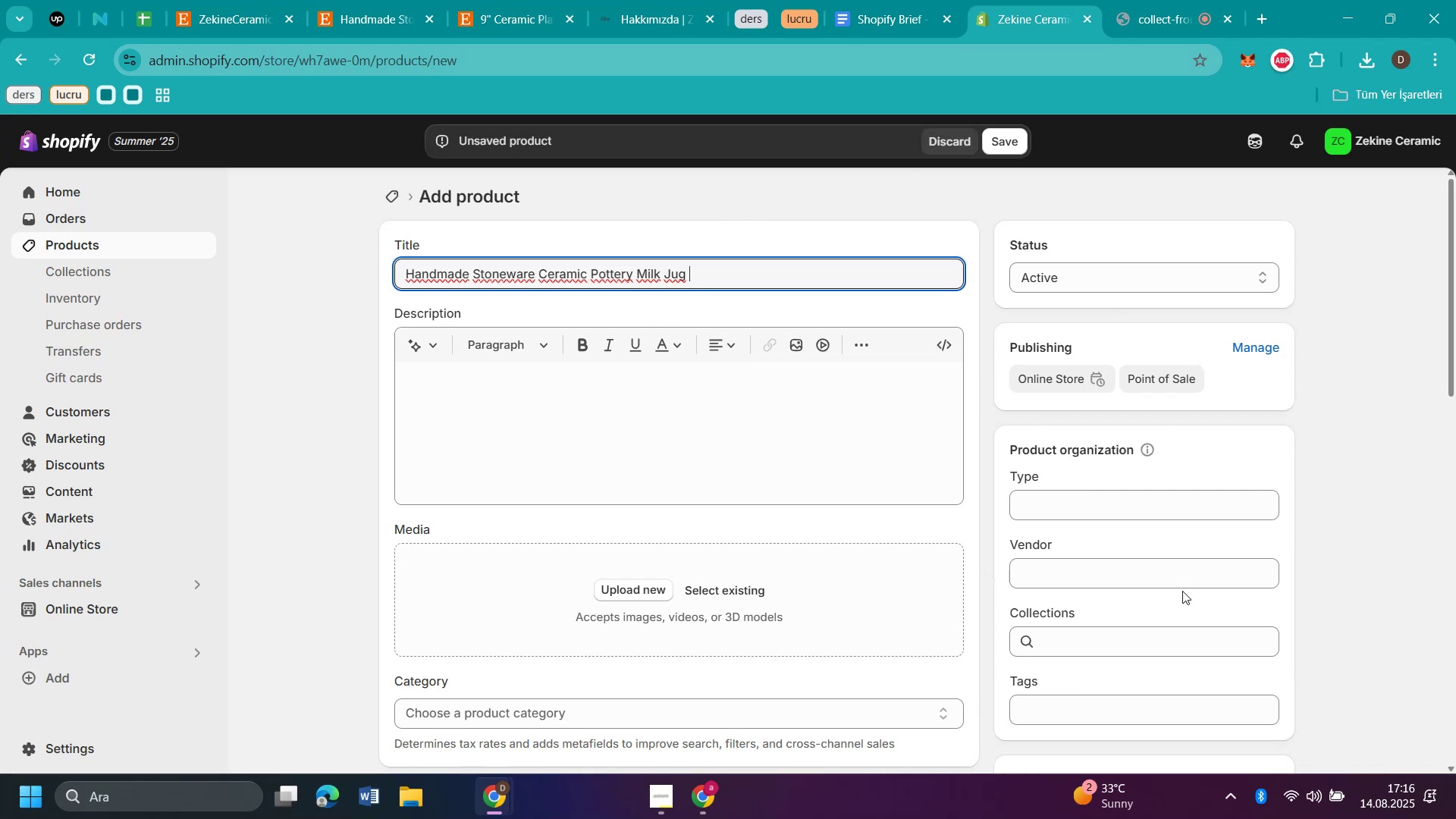 
left_click([1144, 631])
 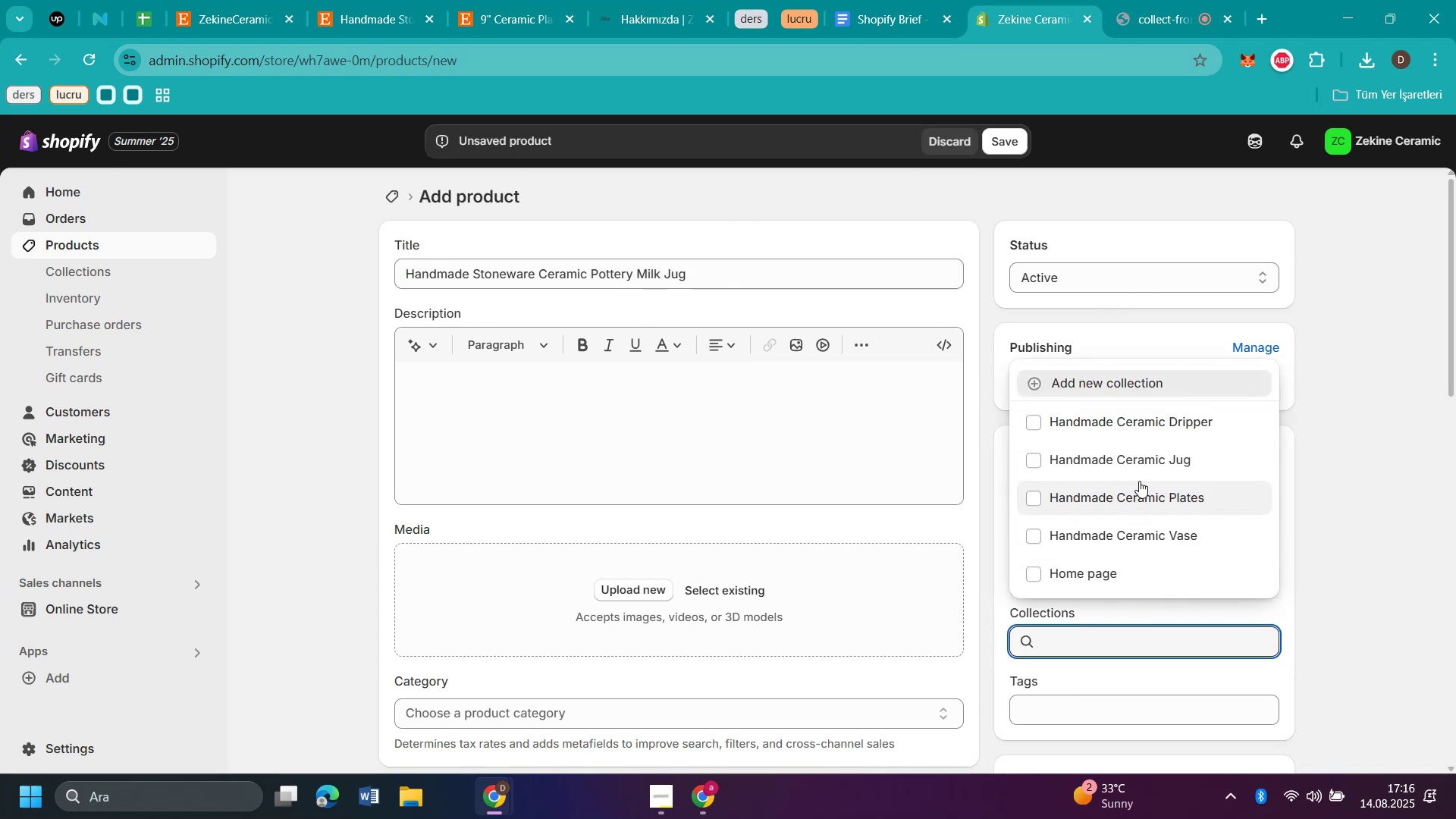 
left_click([1146, 456])
 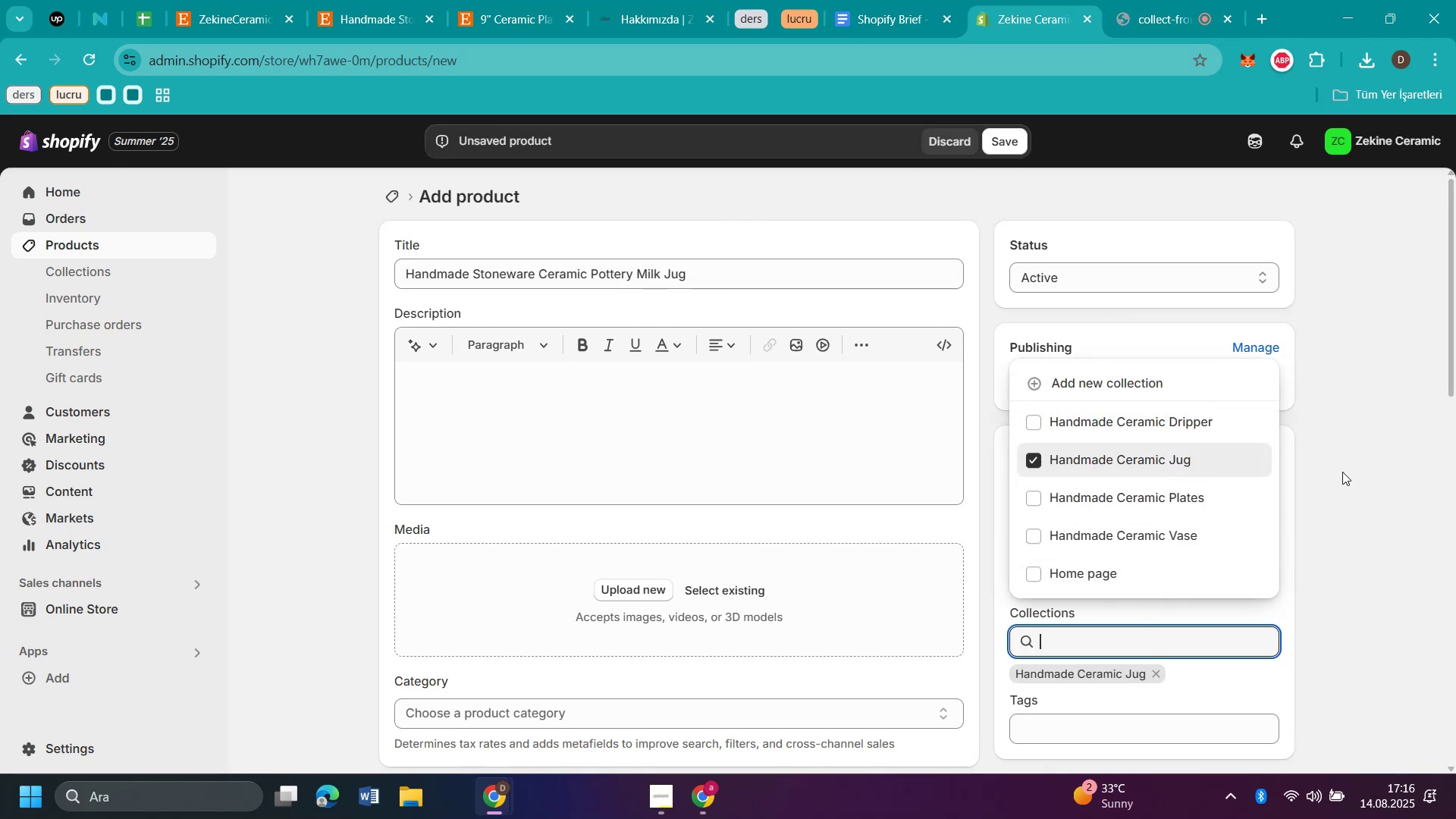 
double_click([1345, 472])
 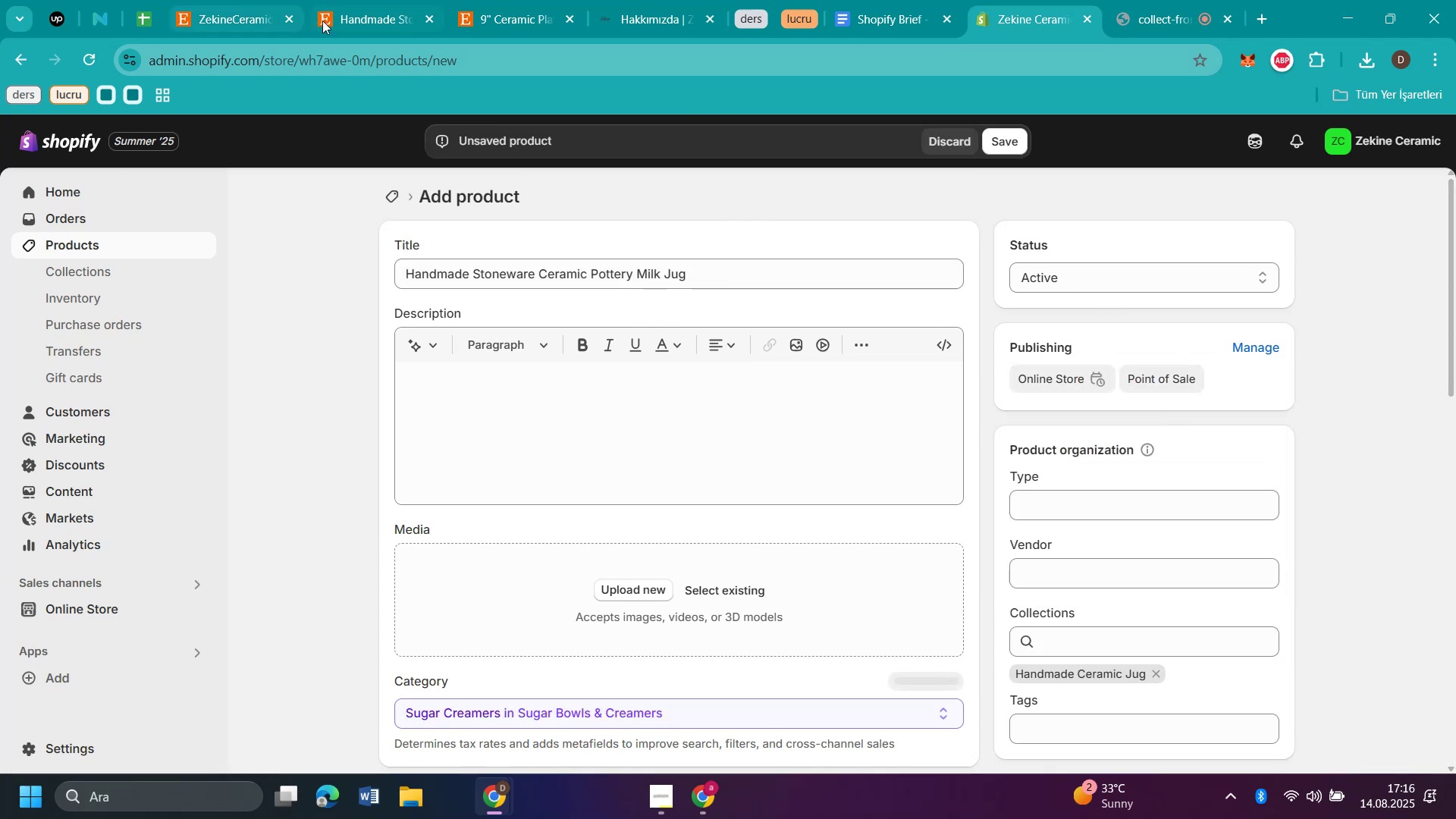 
left_click([347, 18])
 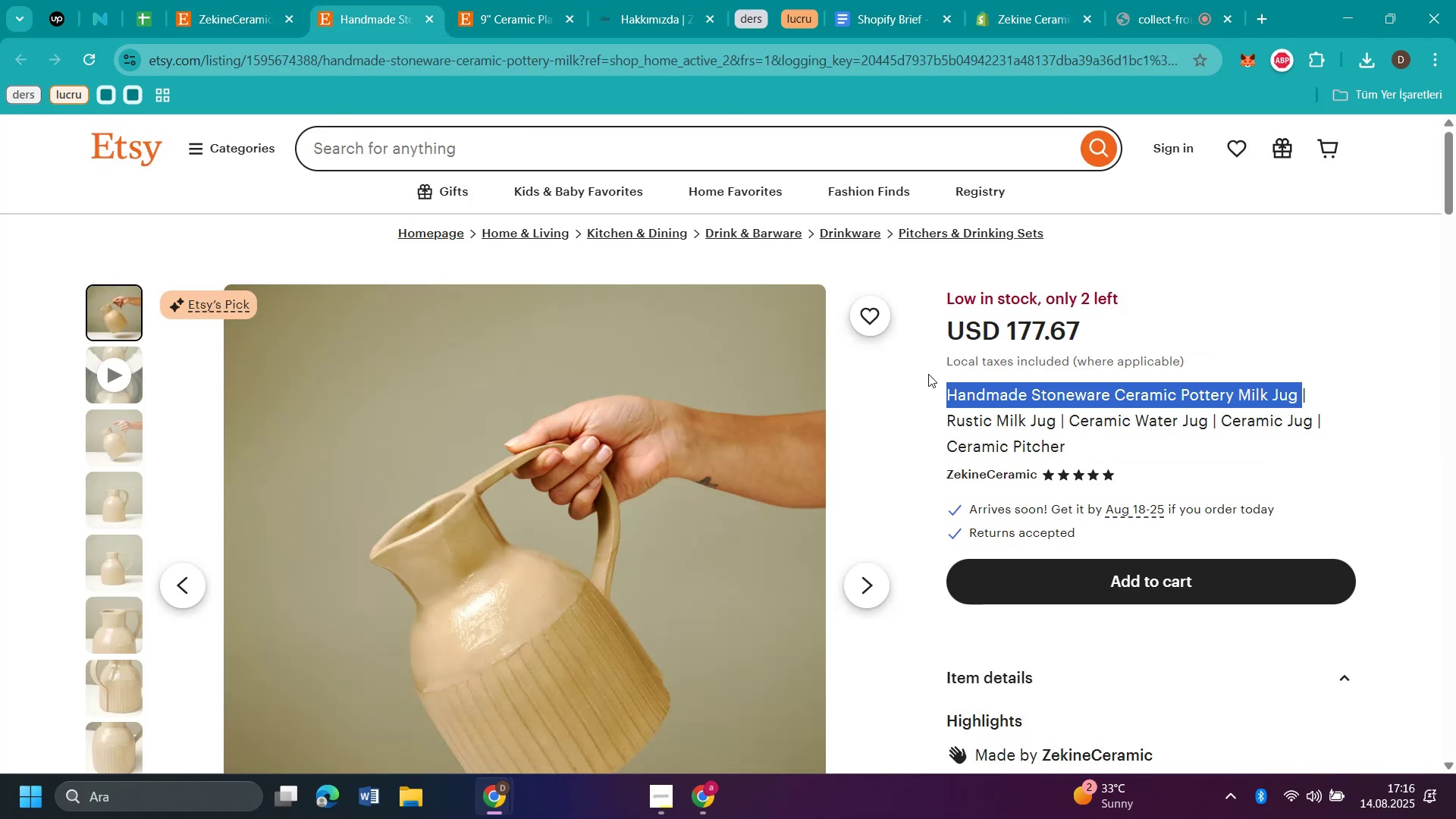 
scroll: coordinate [924, 381], scroll_direction: down, amount: 1.0
 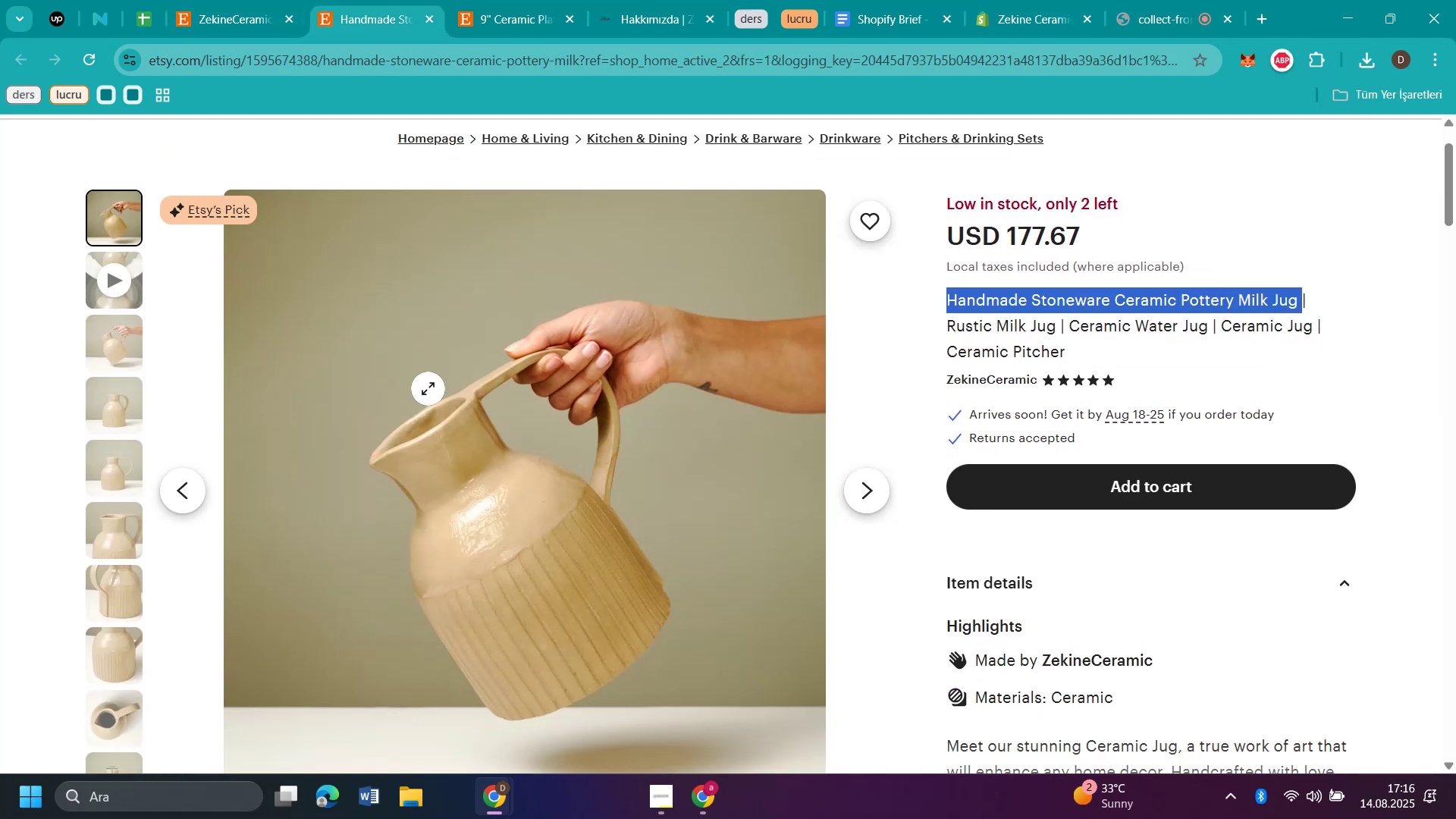 
right_click([426, 388])
 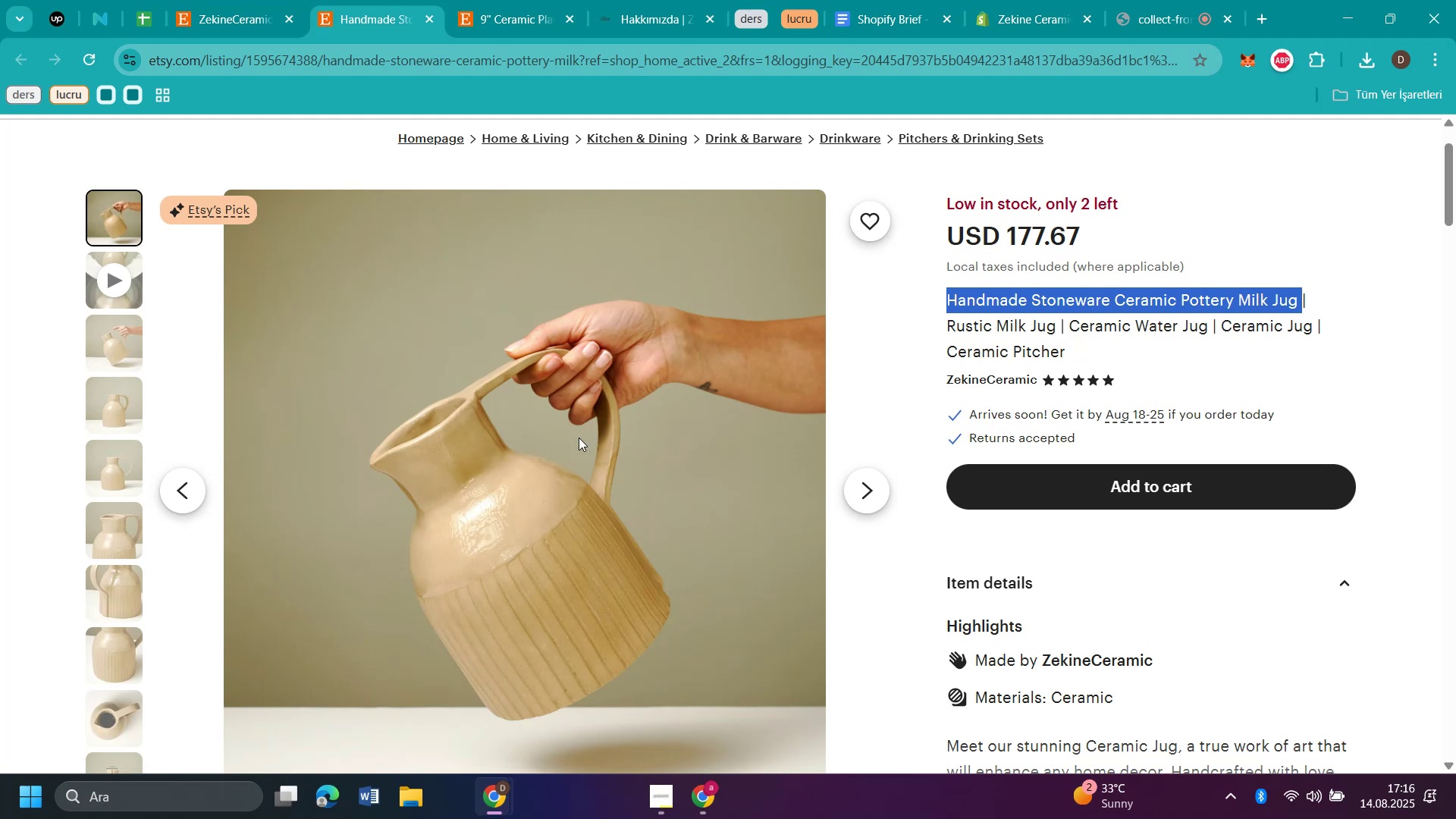 
type(c)
key(Backspace)
type(h1)
 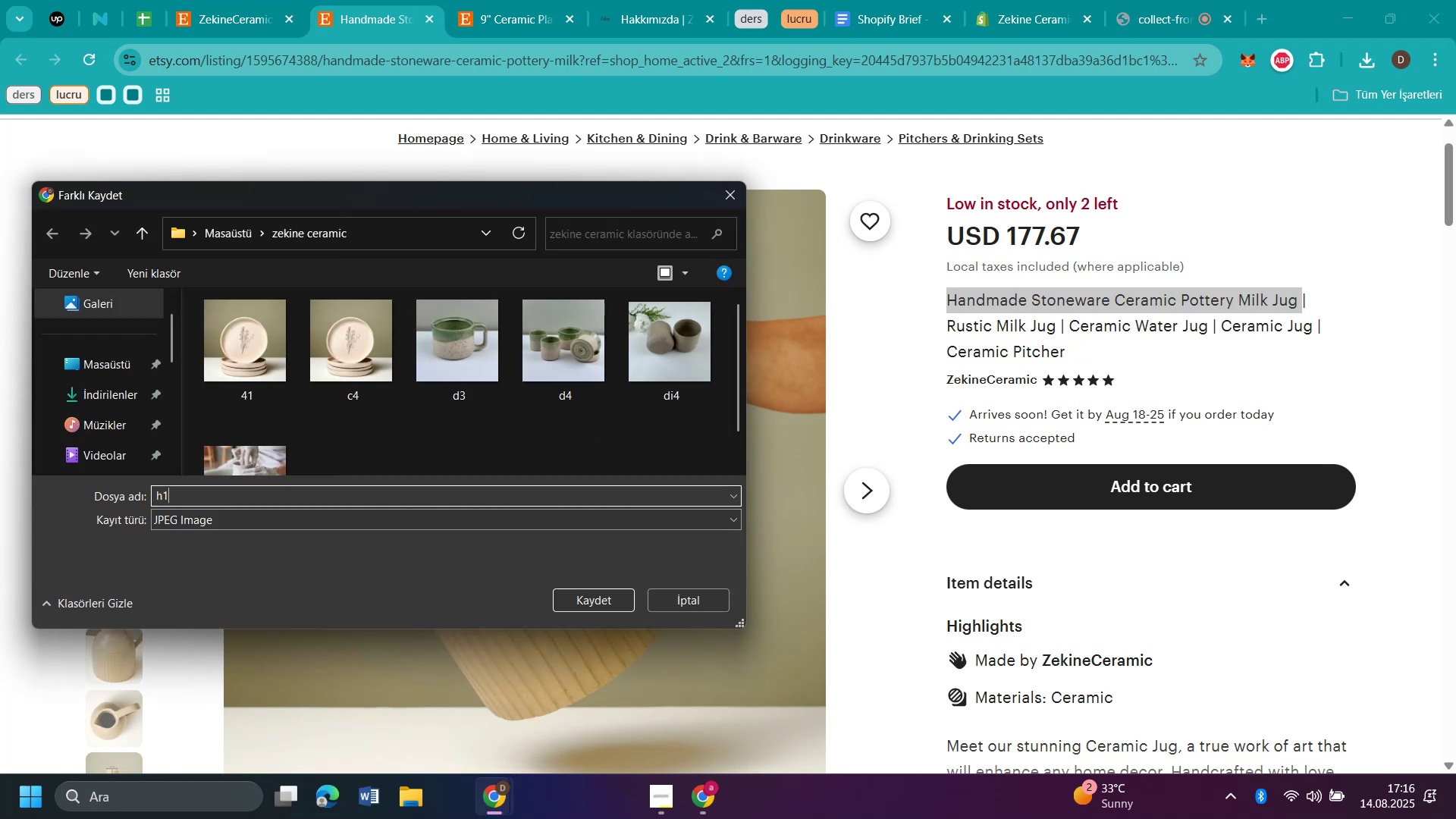 
key(Enter)
 